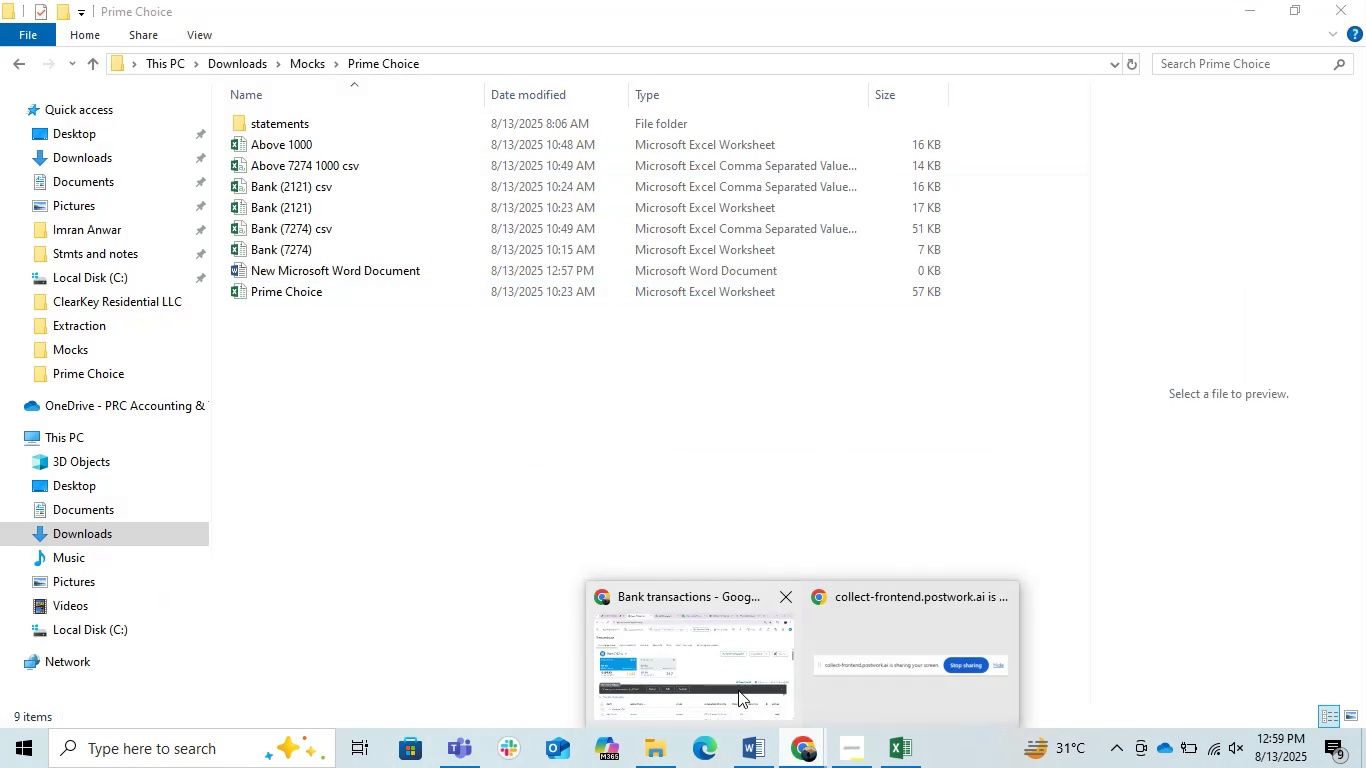 
left_click([680, 676])
 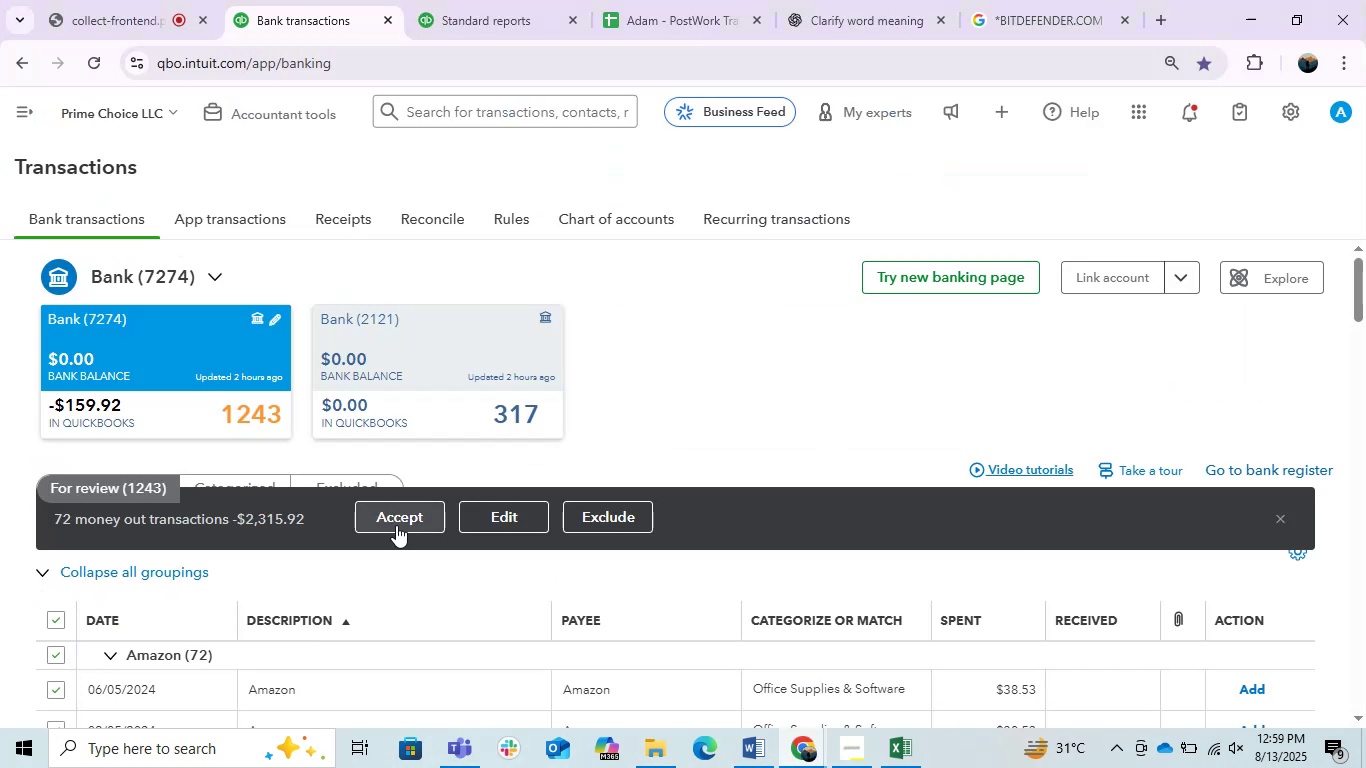 
left_click([396, 525])
 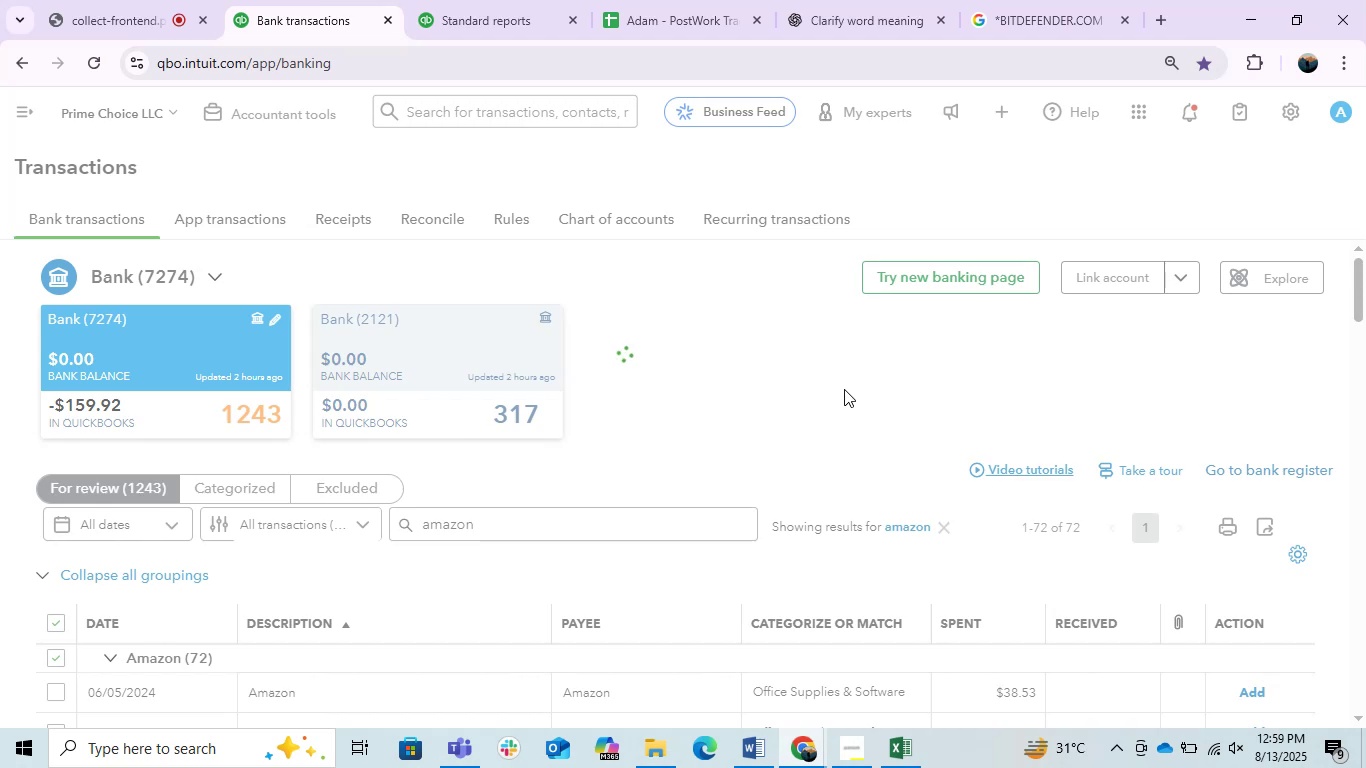 
wait(17.79)
 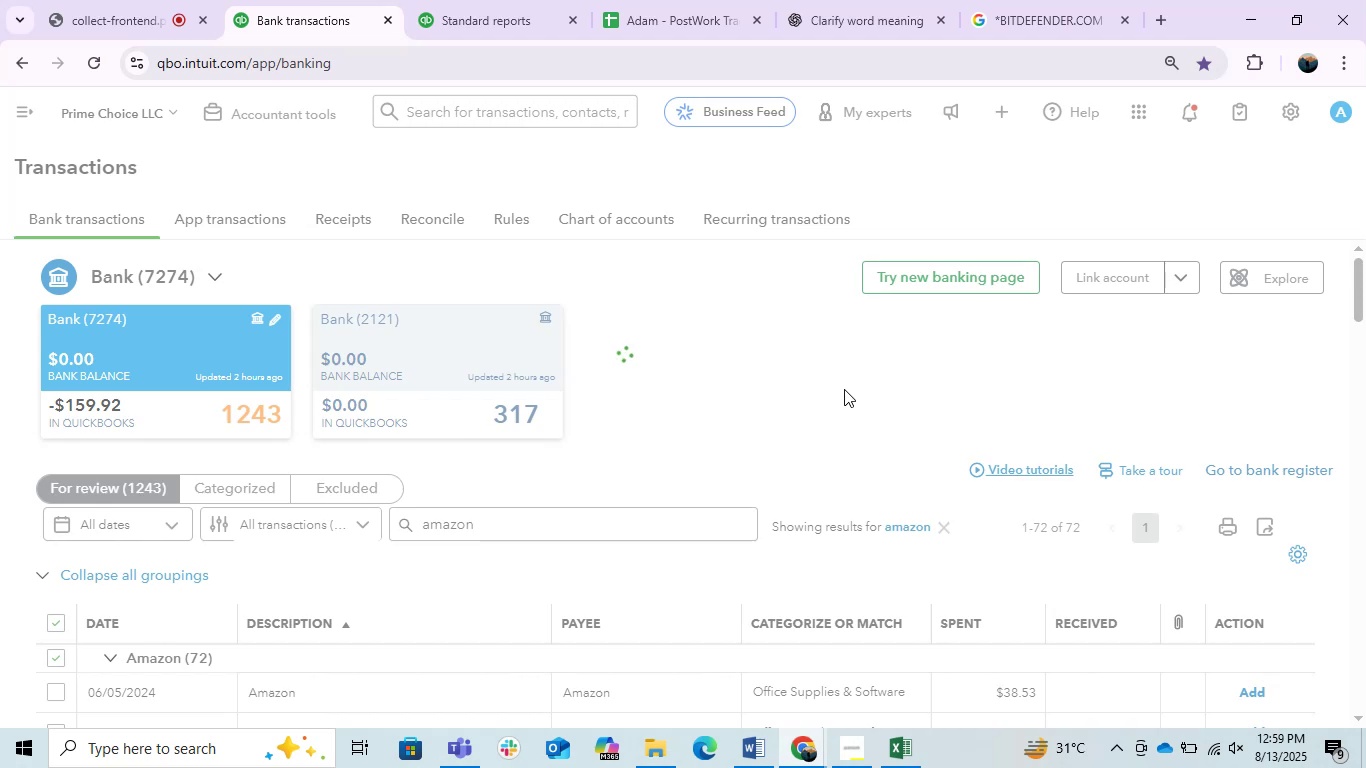 
left_click([947, 523])
 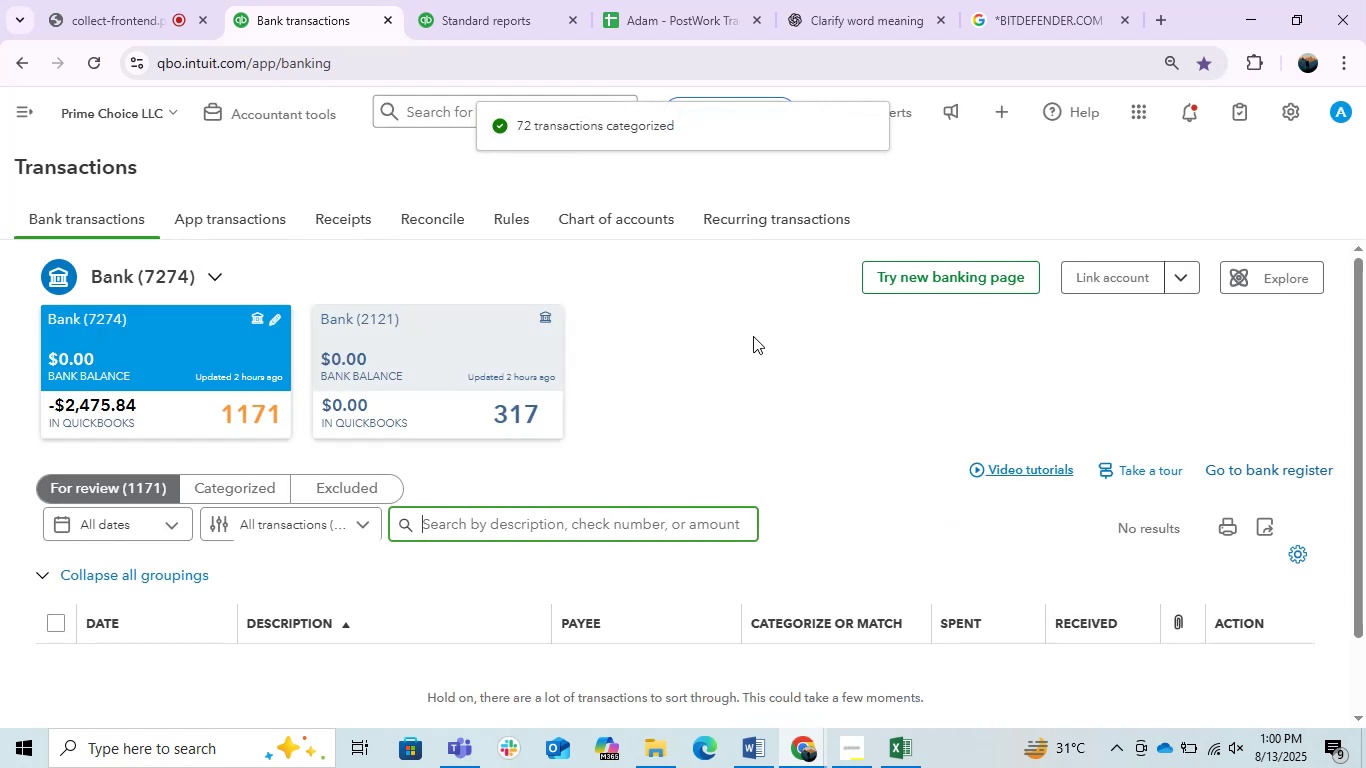 
left_click([753, 336])
 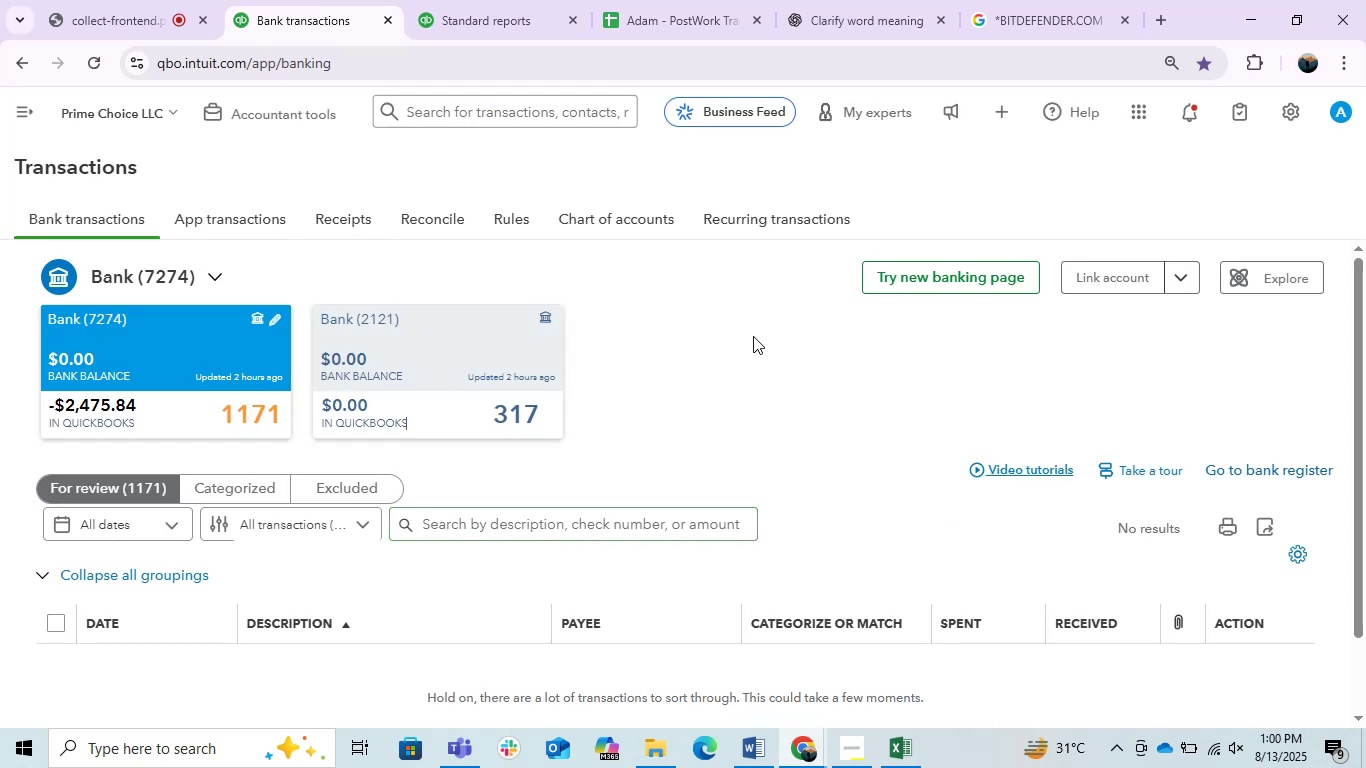 
scroll: coordinate [543, 461], scroll_direction: down, amount: 15.0
 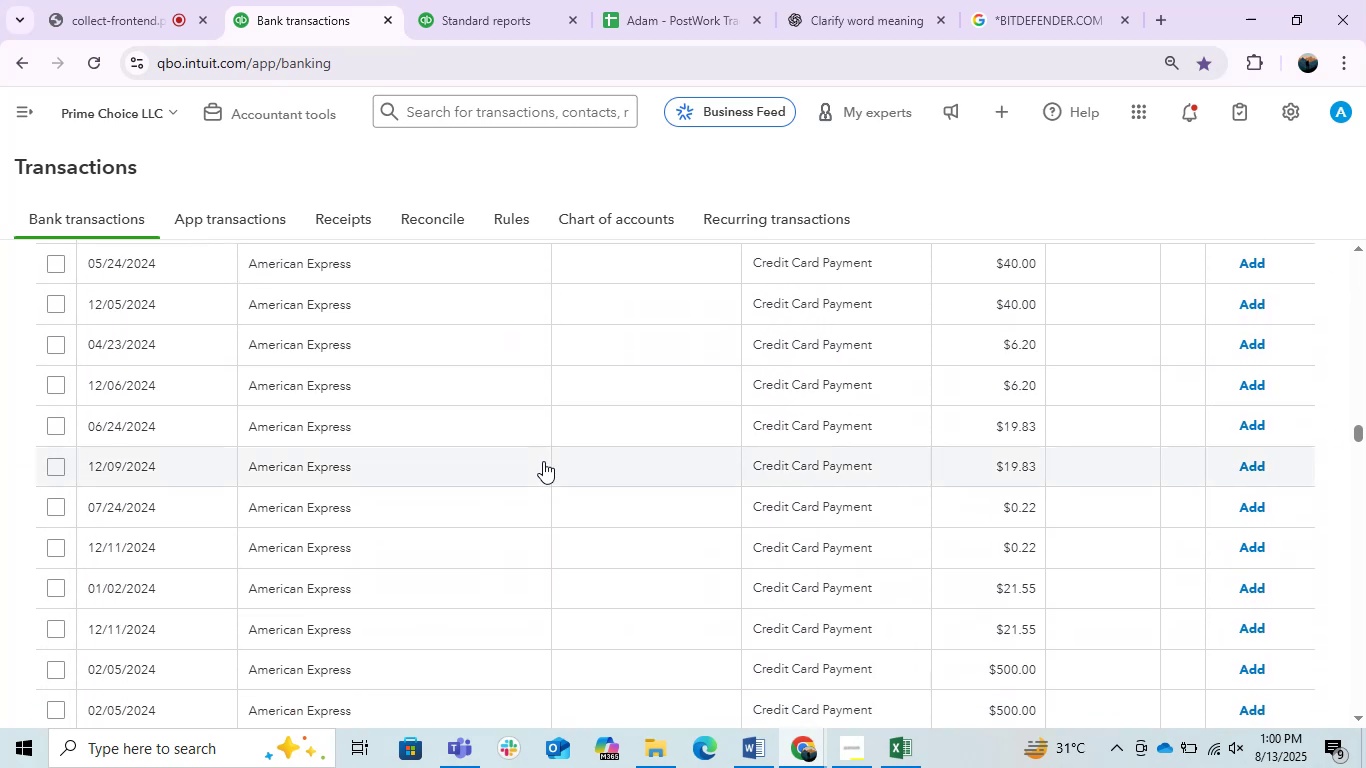 
scroll: coordinate [543, 461], scroll_direction: up, amount: 18.0
 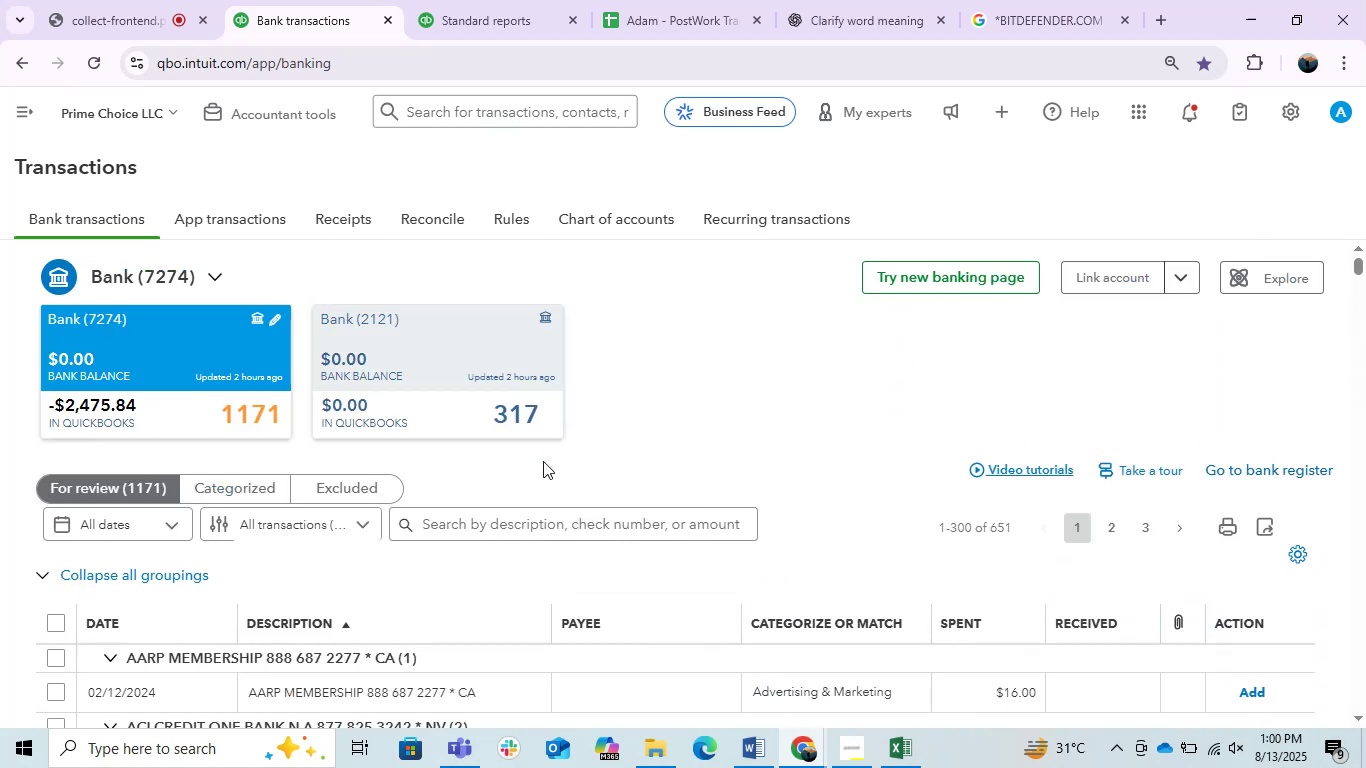 
scroll: coordinate [543, 461], scroll_direction: down, amount: 1.0
 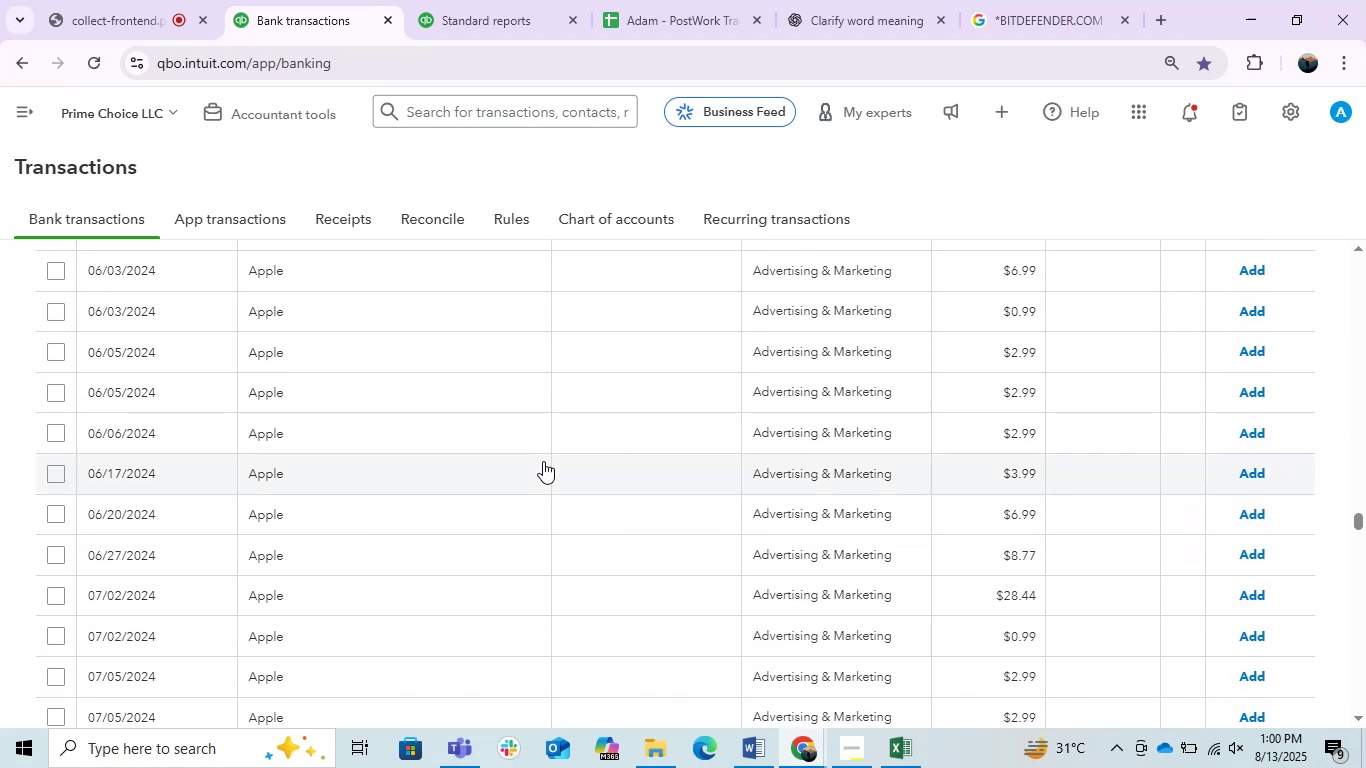 
scroll: coordinate [542, 456], scroll_direction: up, amount: 26.0
 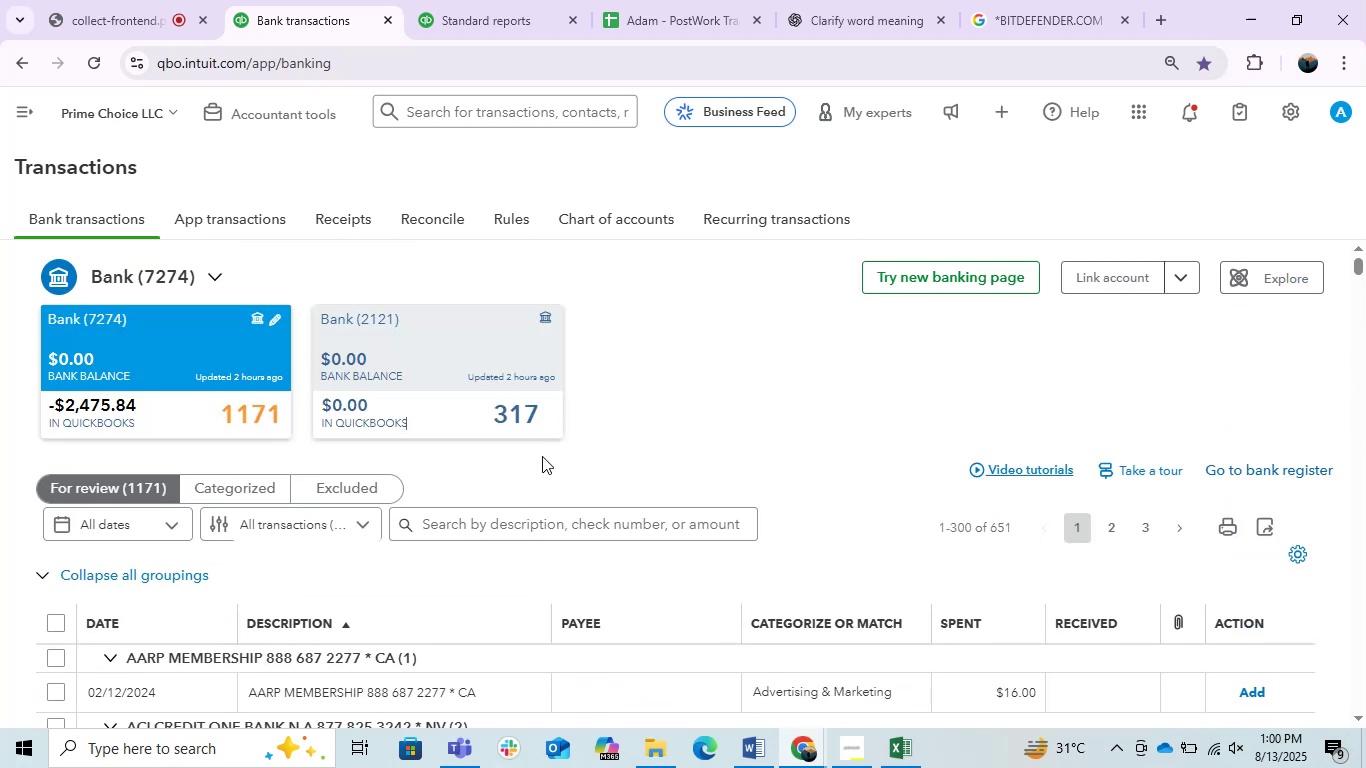 
scroll: coordinate [544, 439], scroll_direction: down, amount: 20.0
 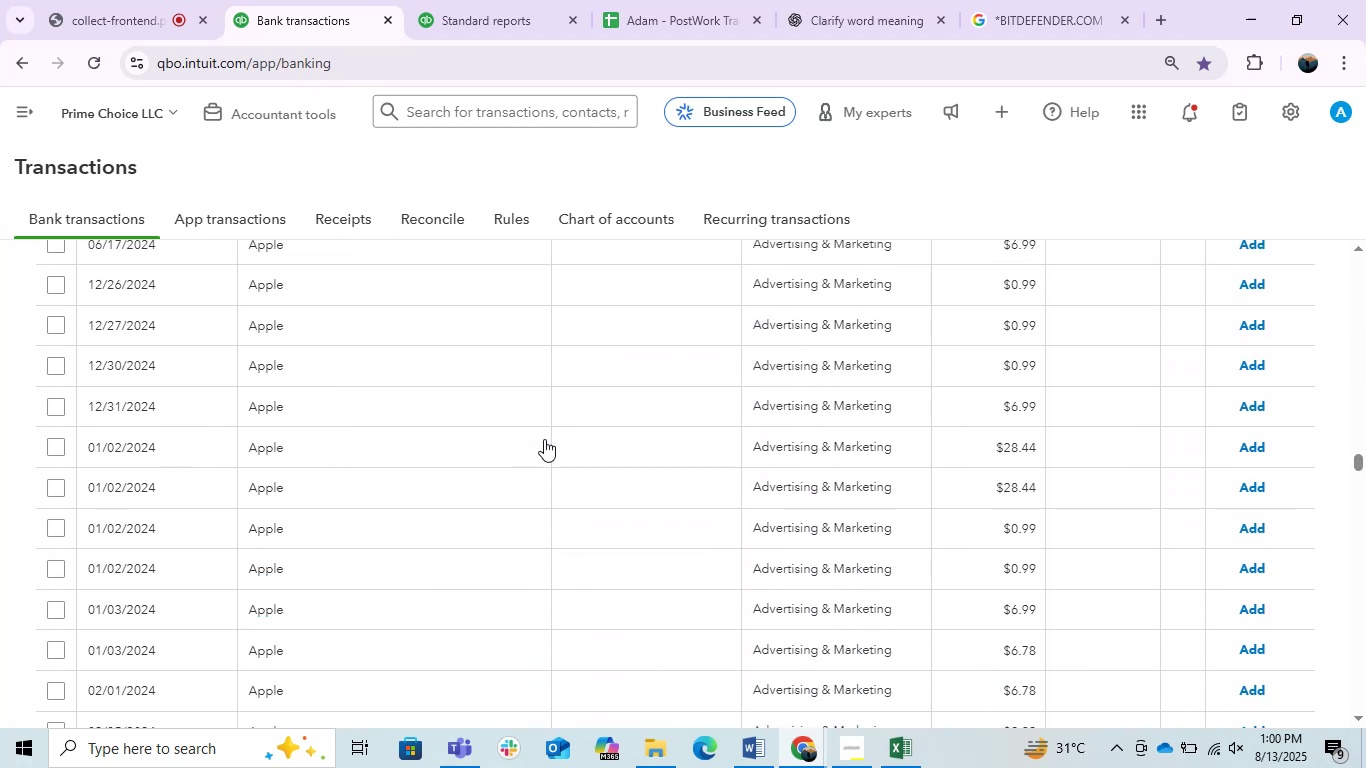 
scroll: coordinate [548, 428], scroll_direction: up, amount: 21.0
 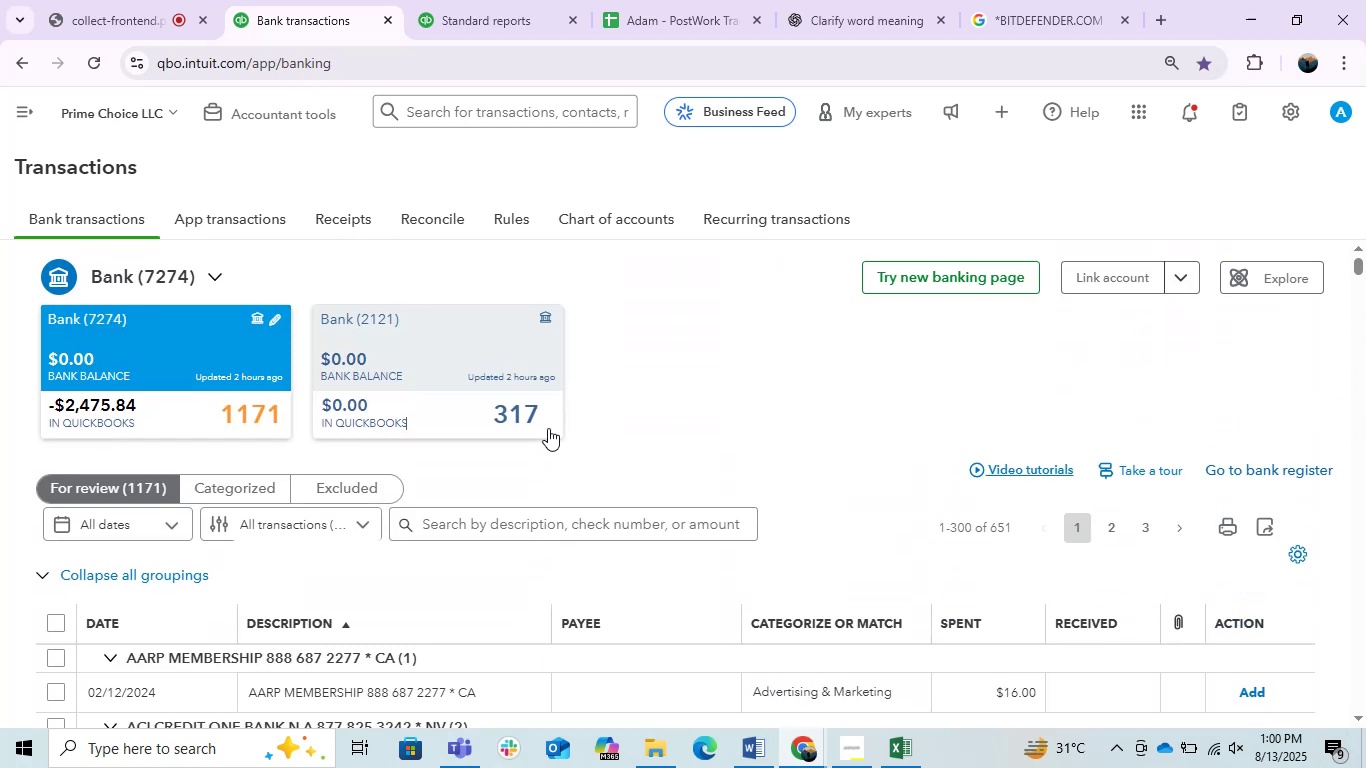 
scroll: coordinate [548, 428], scroll_direction: down, amount: 1.0
 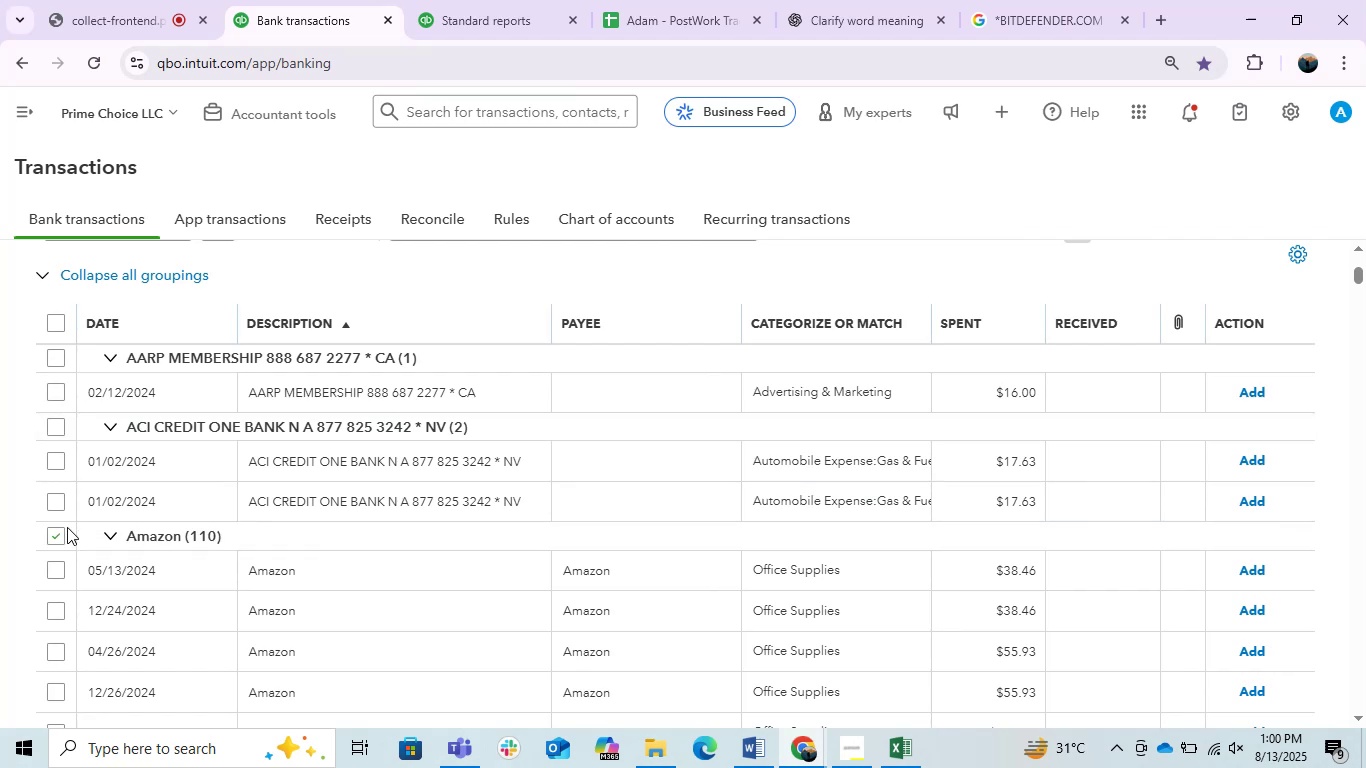 
left_click([59, 534])
 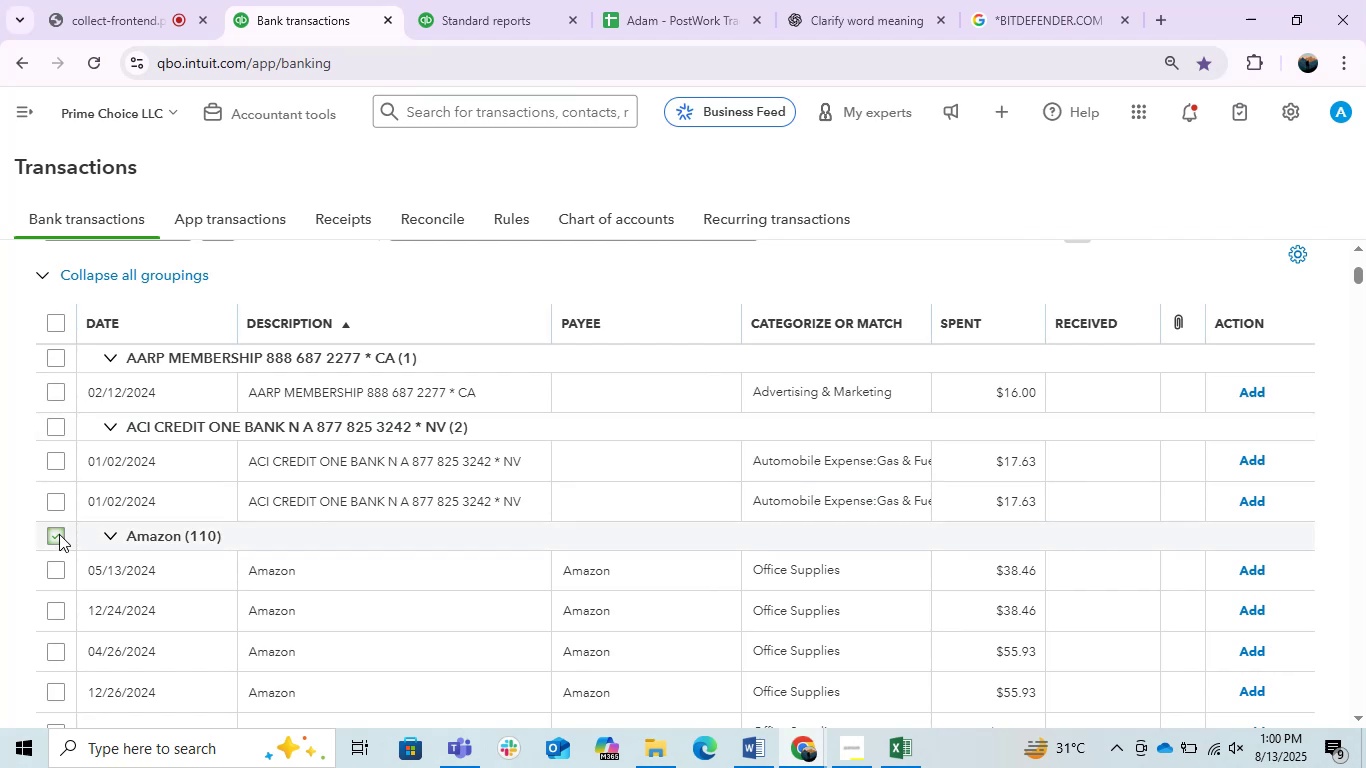 
left_click([59, 534])
 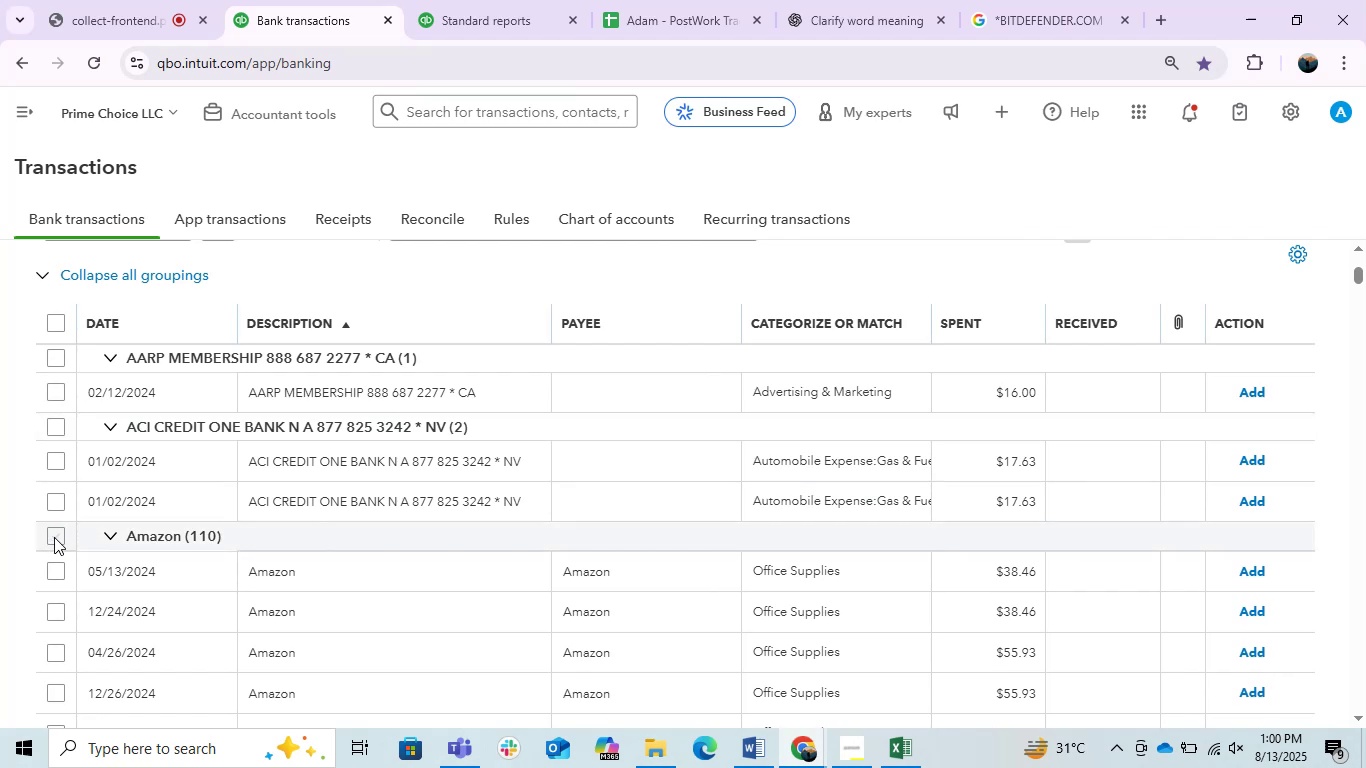 
left_click([54, 537])
 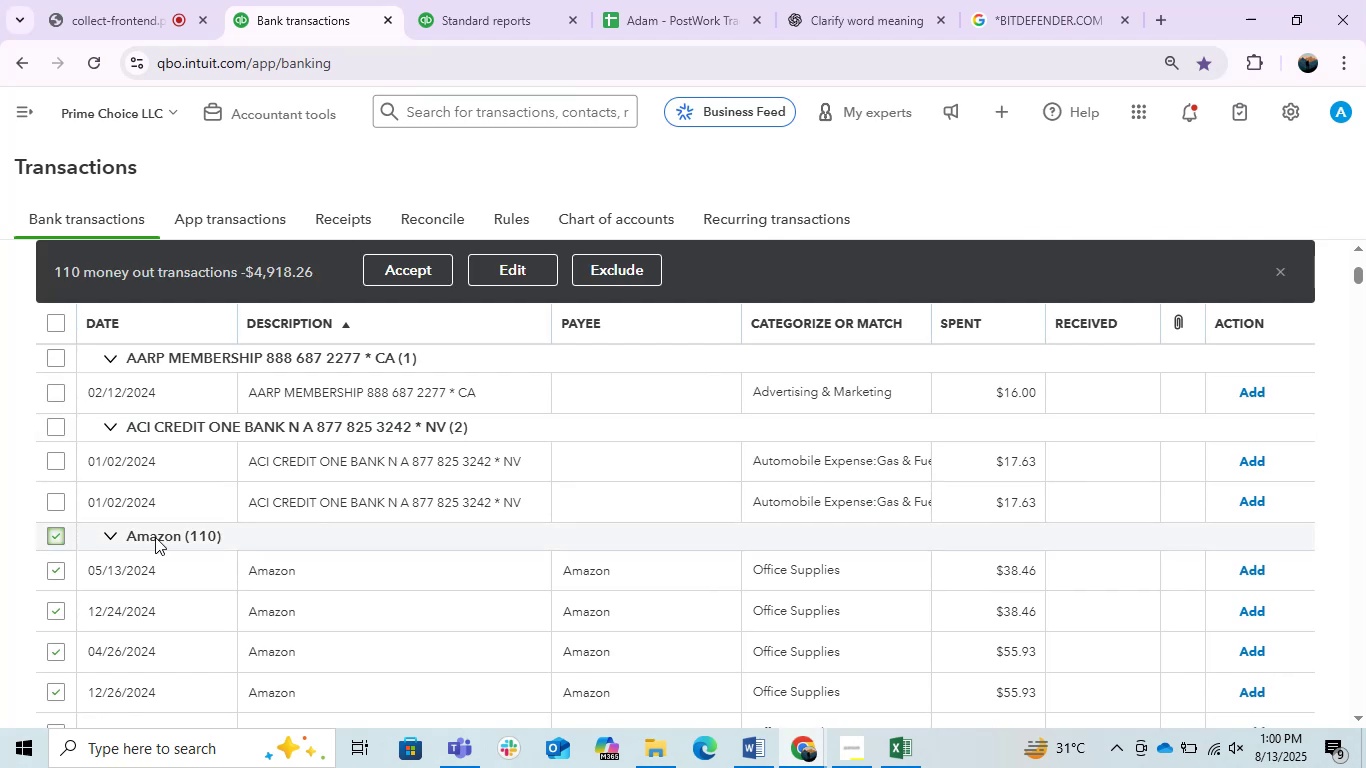 
scroll: coordinate [155, 537], scroll_direction: up, amount: 3.0
 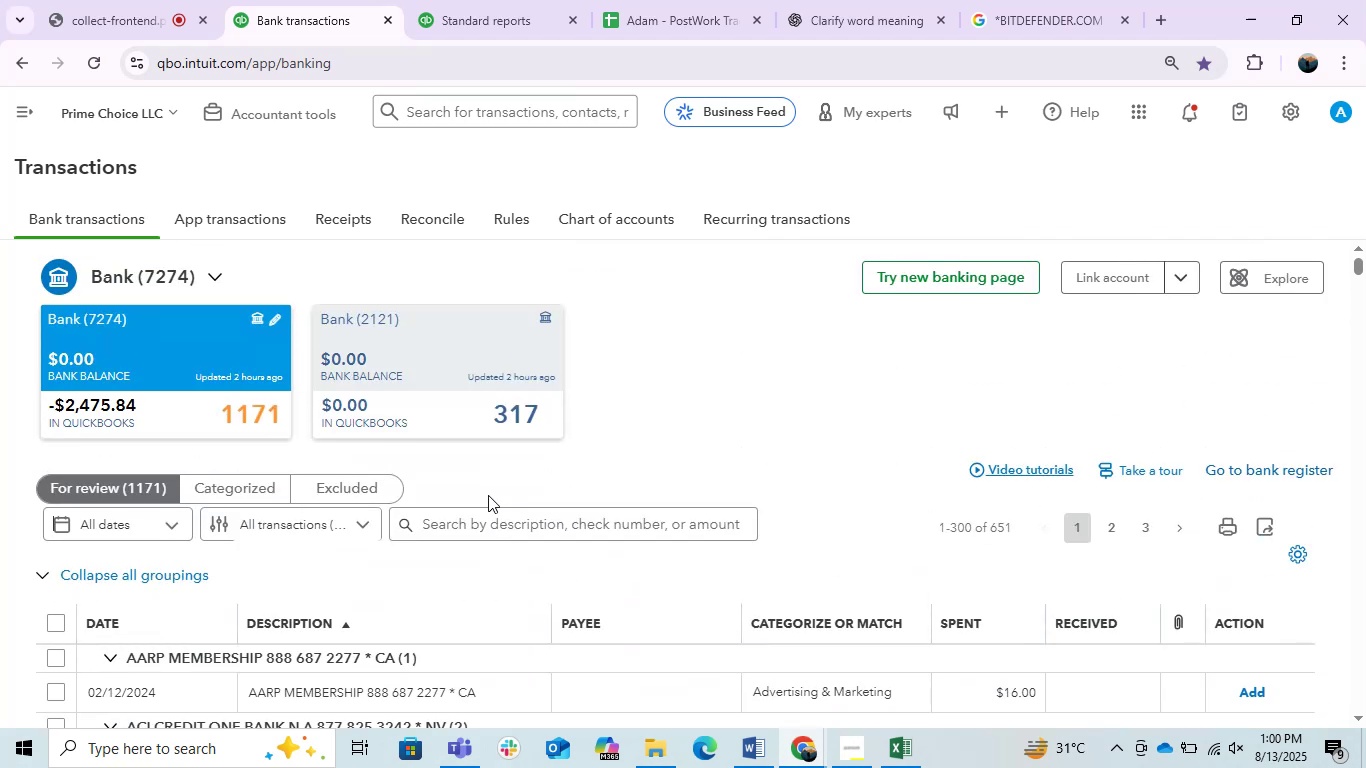 
double_click([493, 524])
 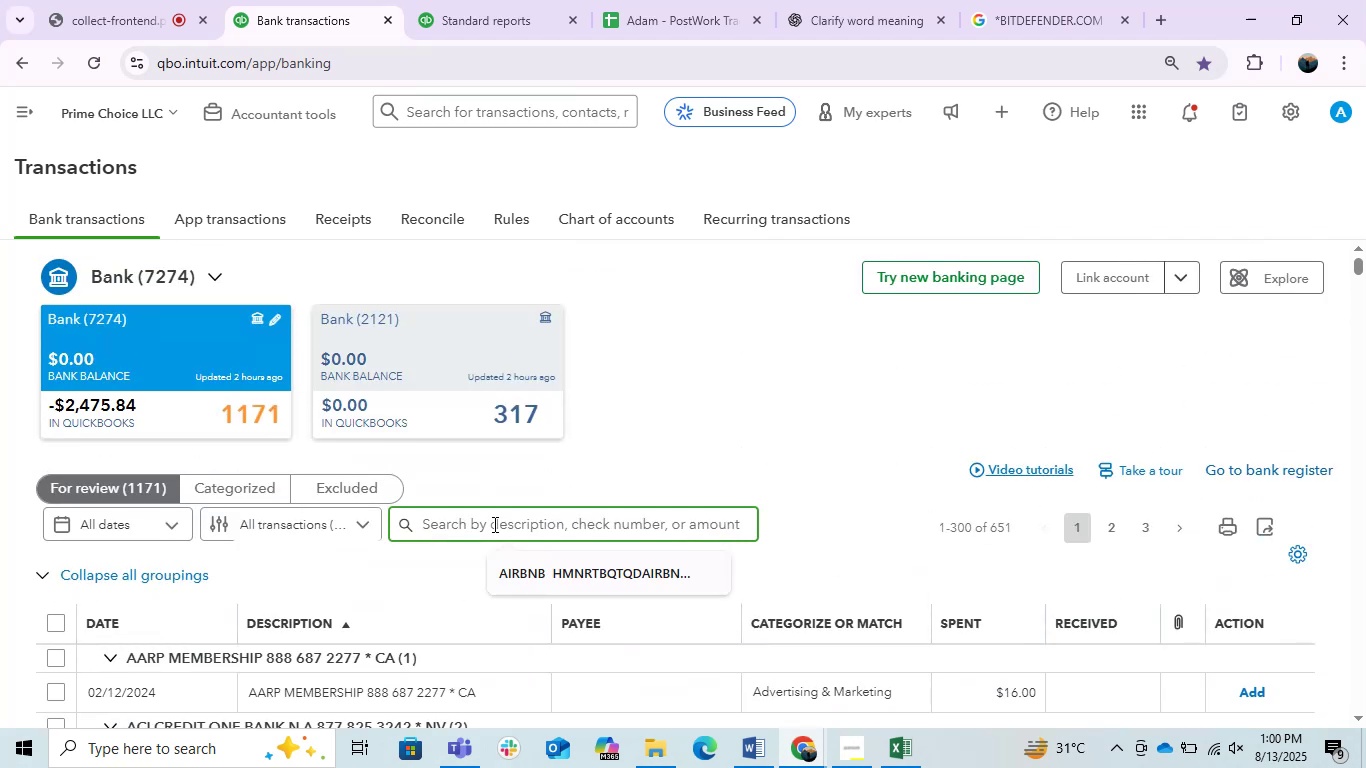 
type(amazon)
 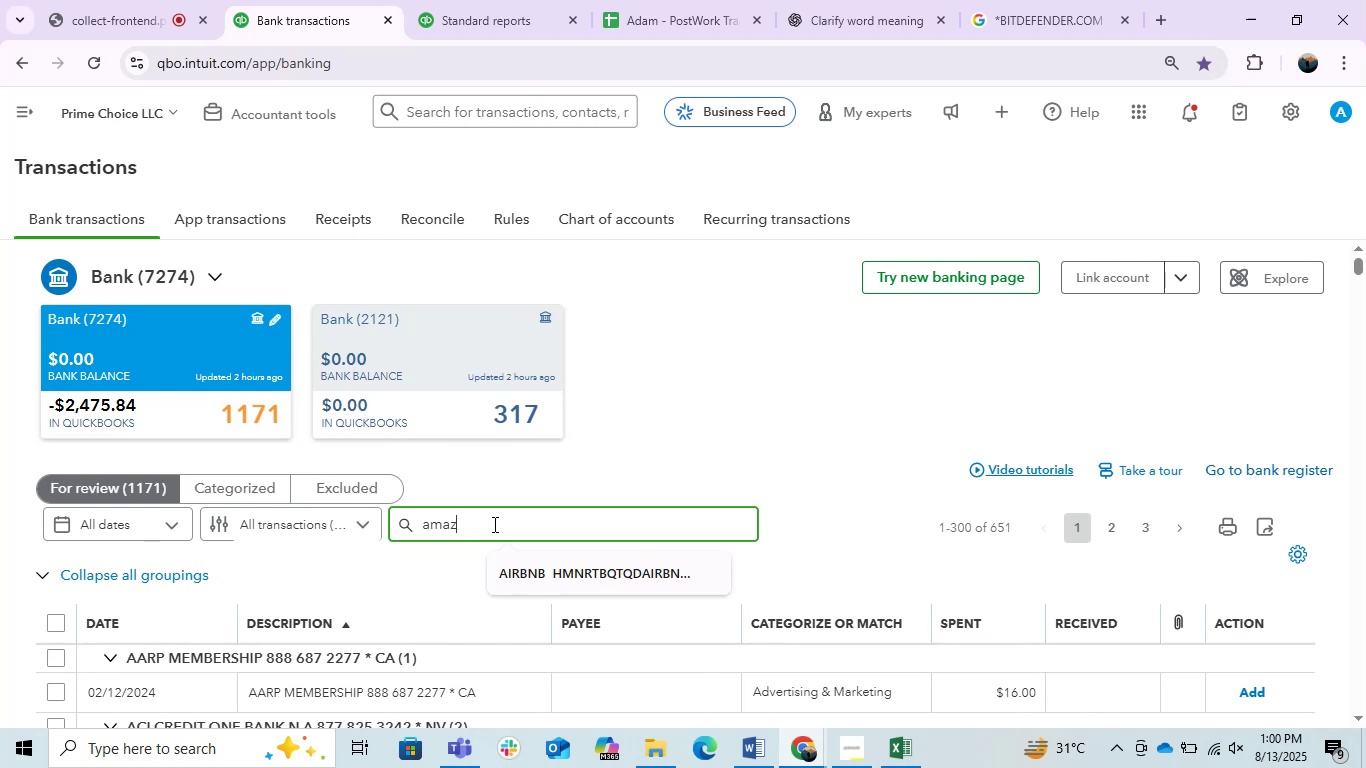 
key(Enter)
 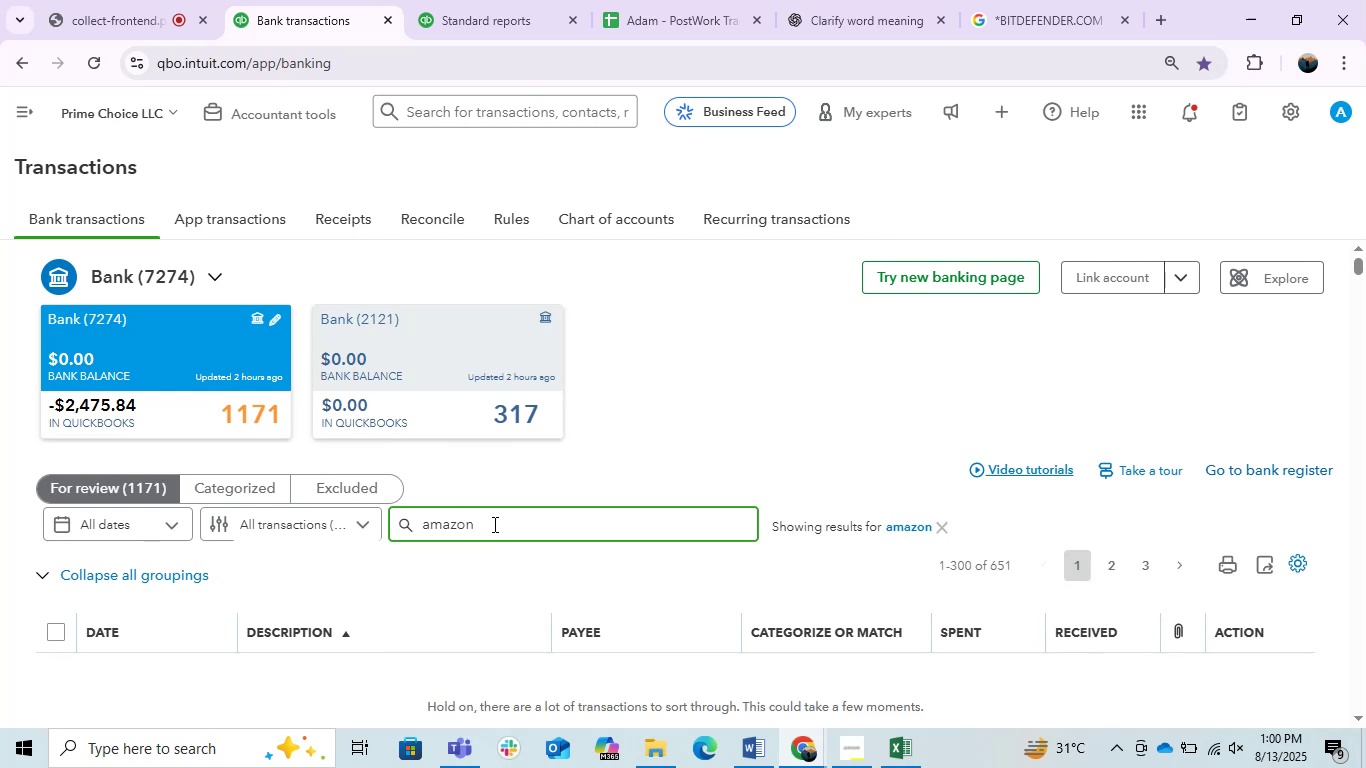 
scroll: coordinate [520, 634], scroll_direction: down, amount: 7.0
 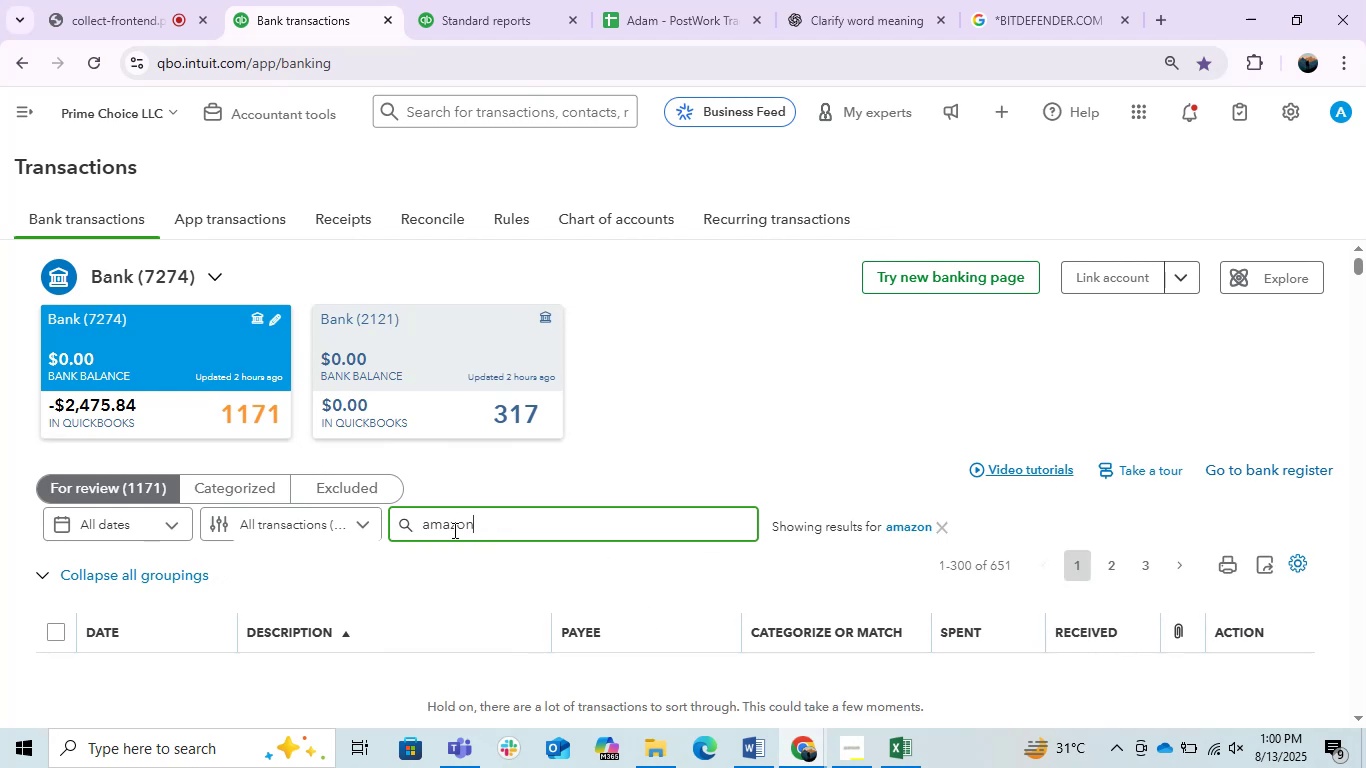 
left_click([449, 521])
 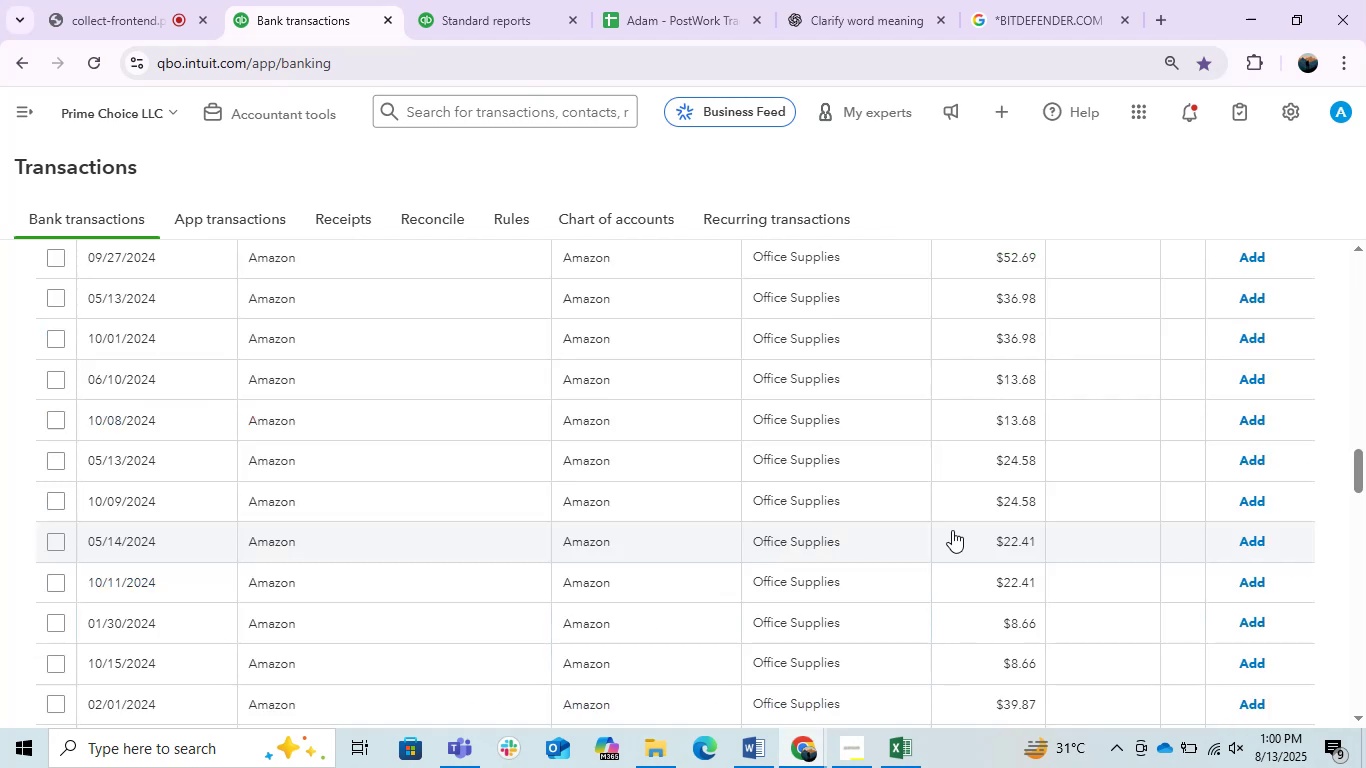 
scroll: coordinate [551, 654], scroll_direction: up, amount: 11.0
 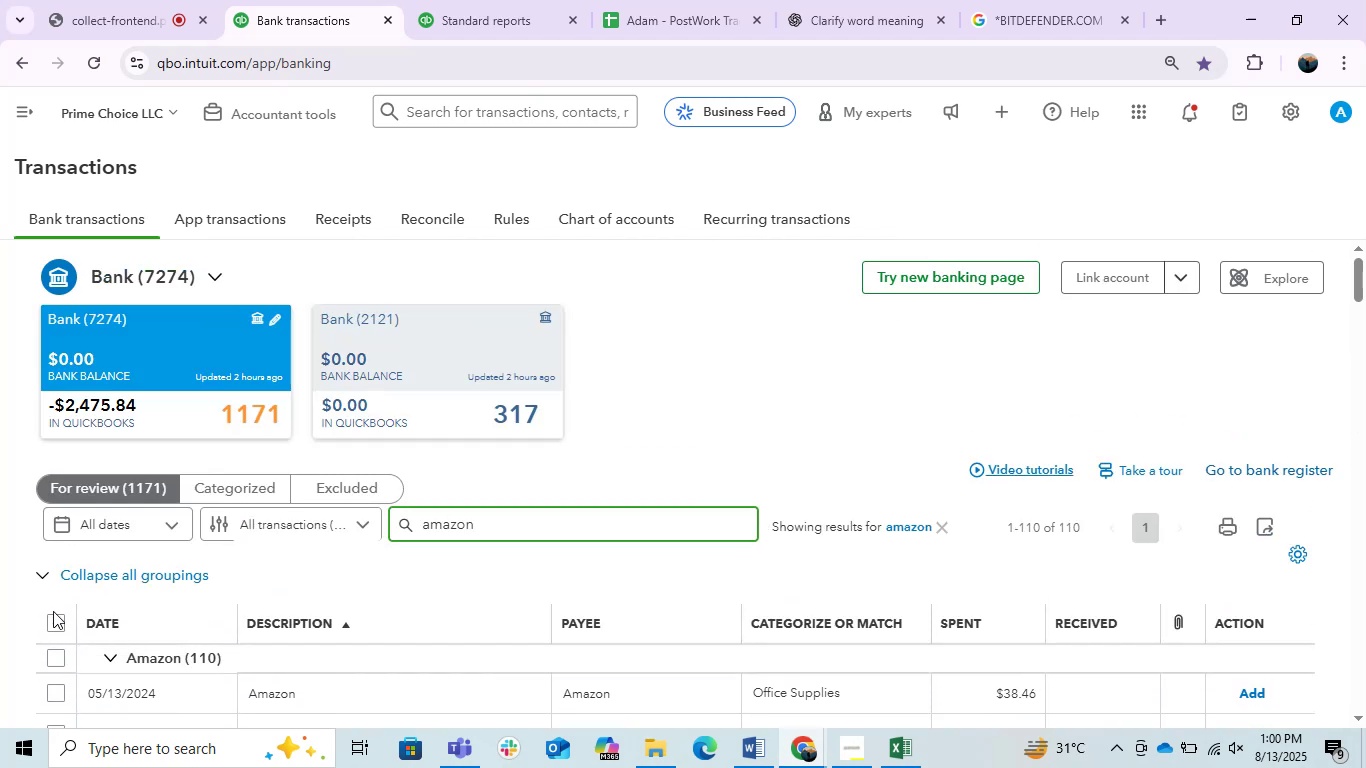 
left_click([51, 619])
 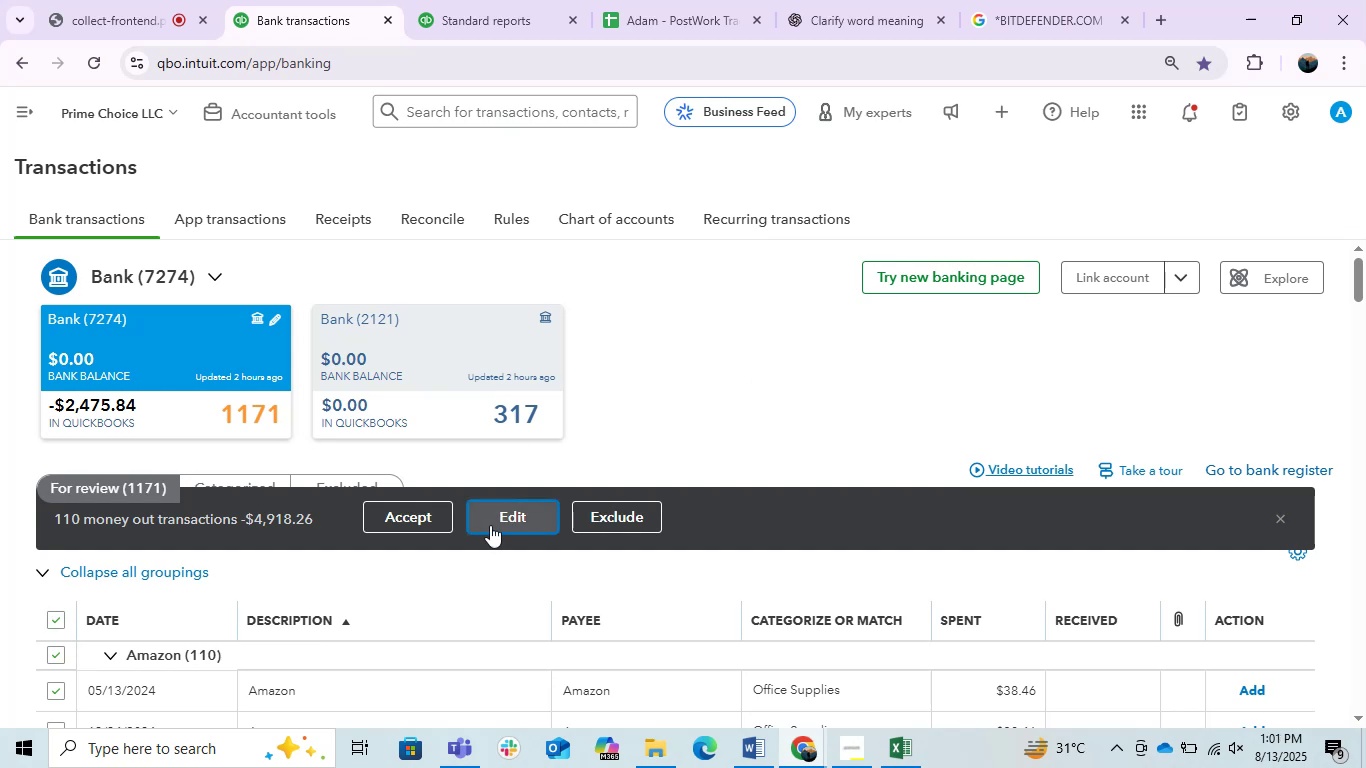 
left_click_drag(start_coordinate=[546, 441], to_coordinate=[551, 441])
 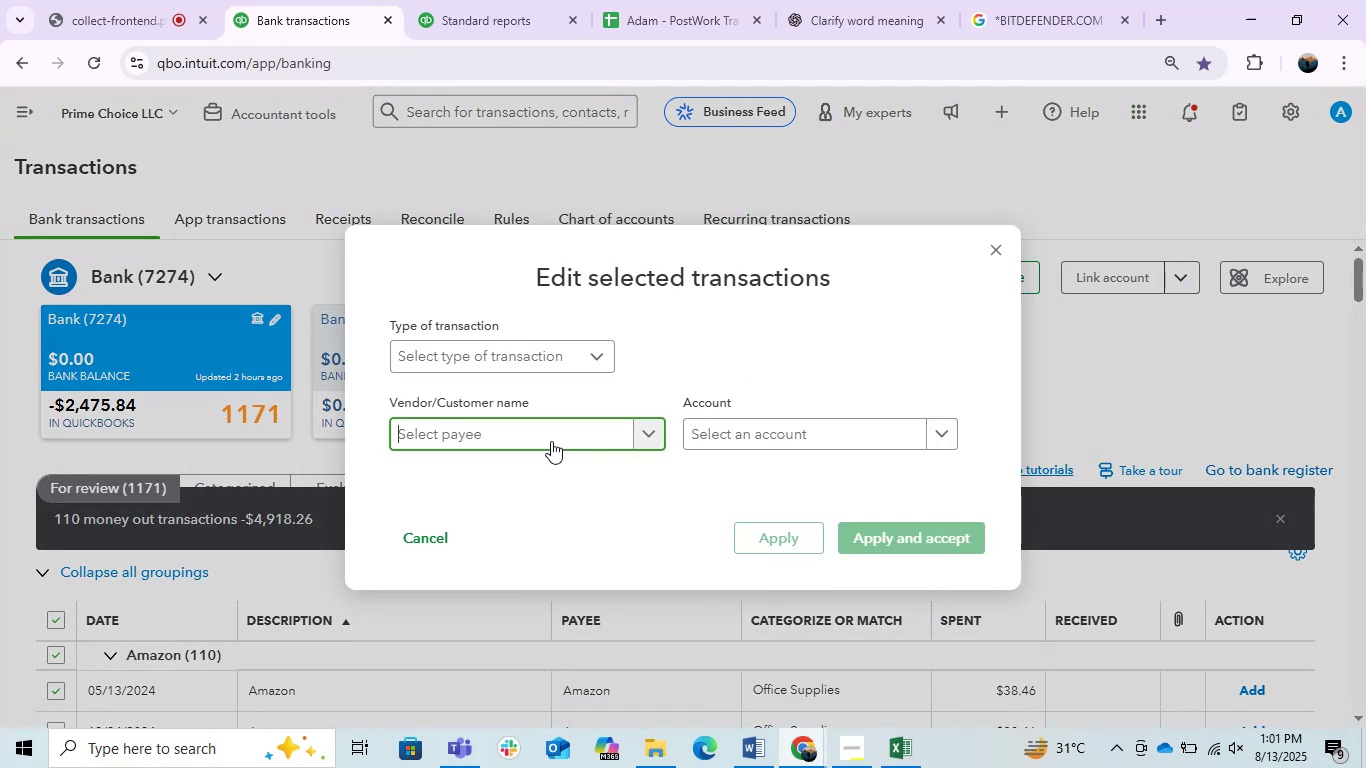 
type(amz)
key(Backspace)
type(azon)
 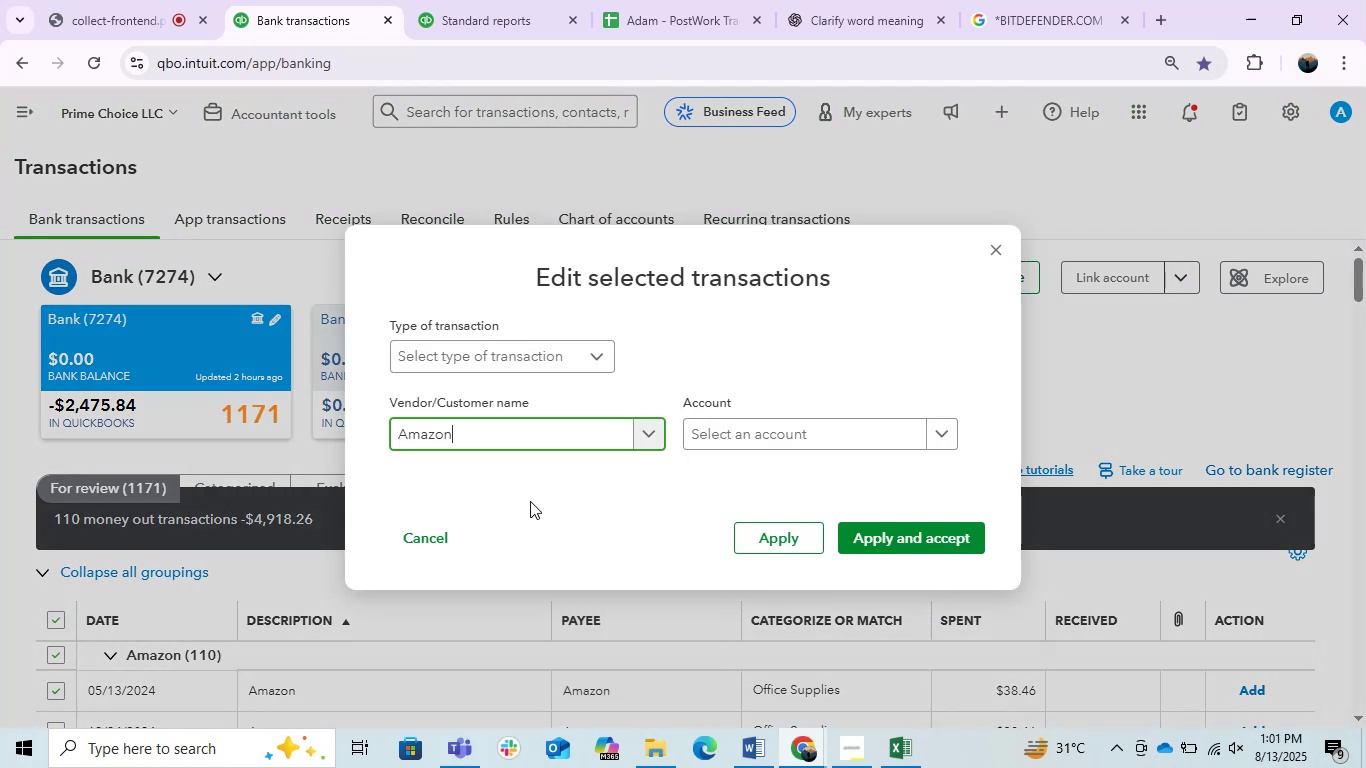 
left_click([542, 356])
 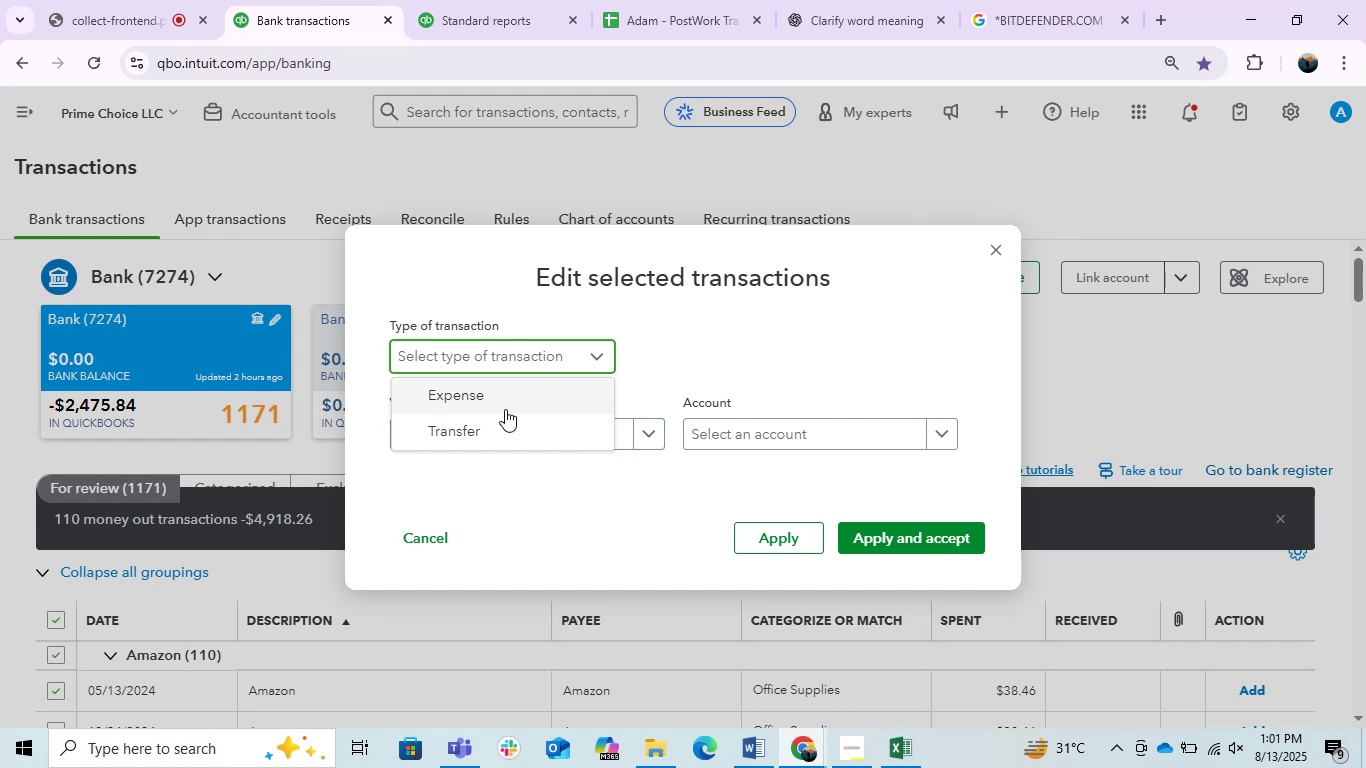 
left_click([498, 410])
 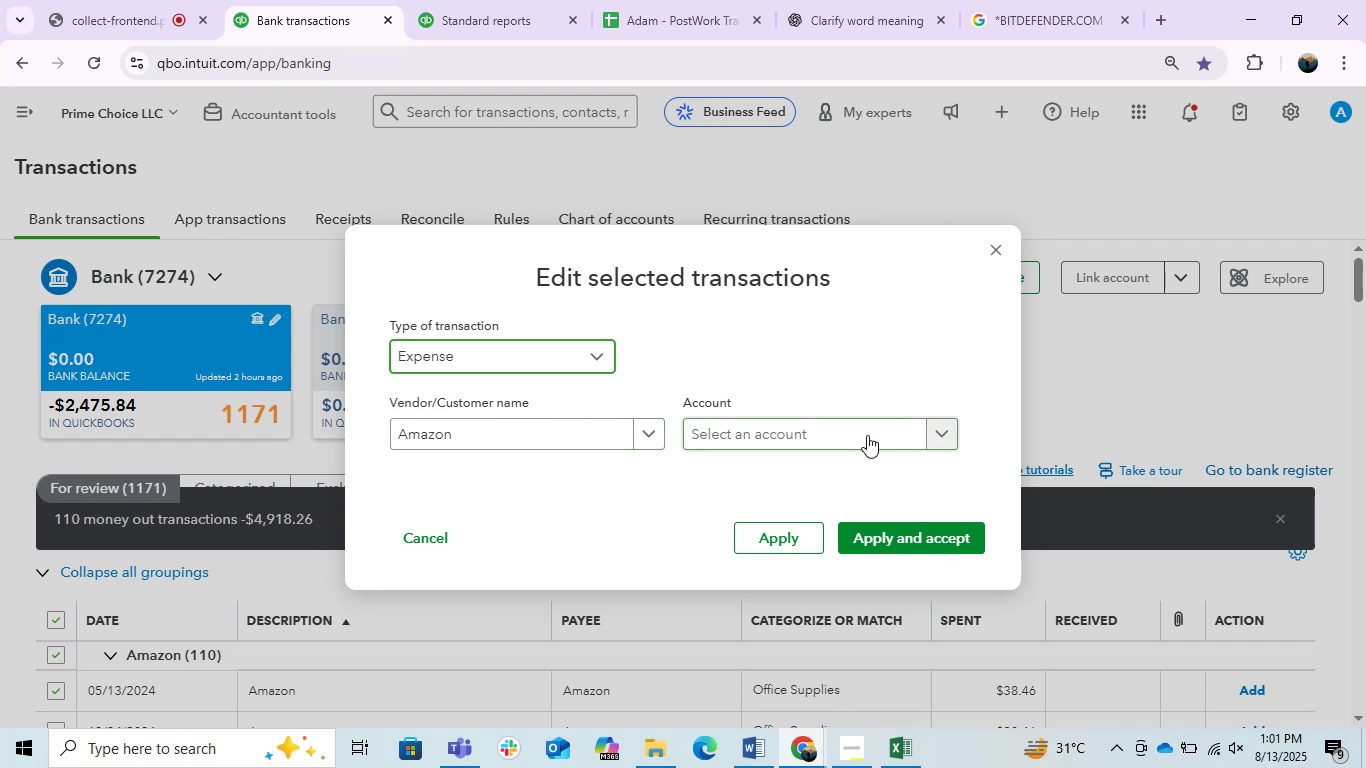 
left_click([810, 435])
 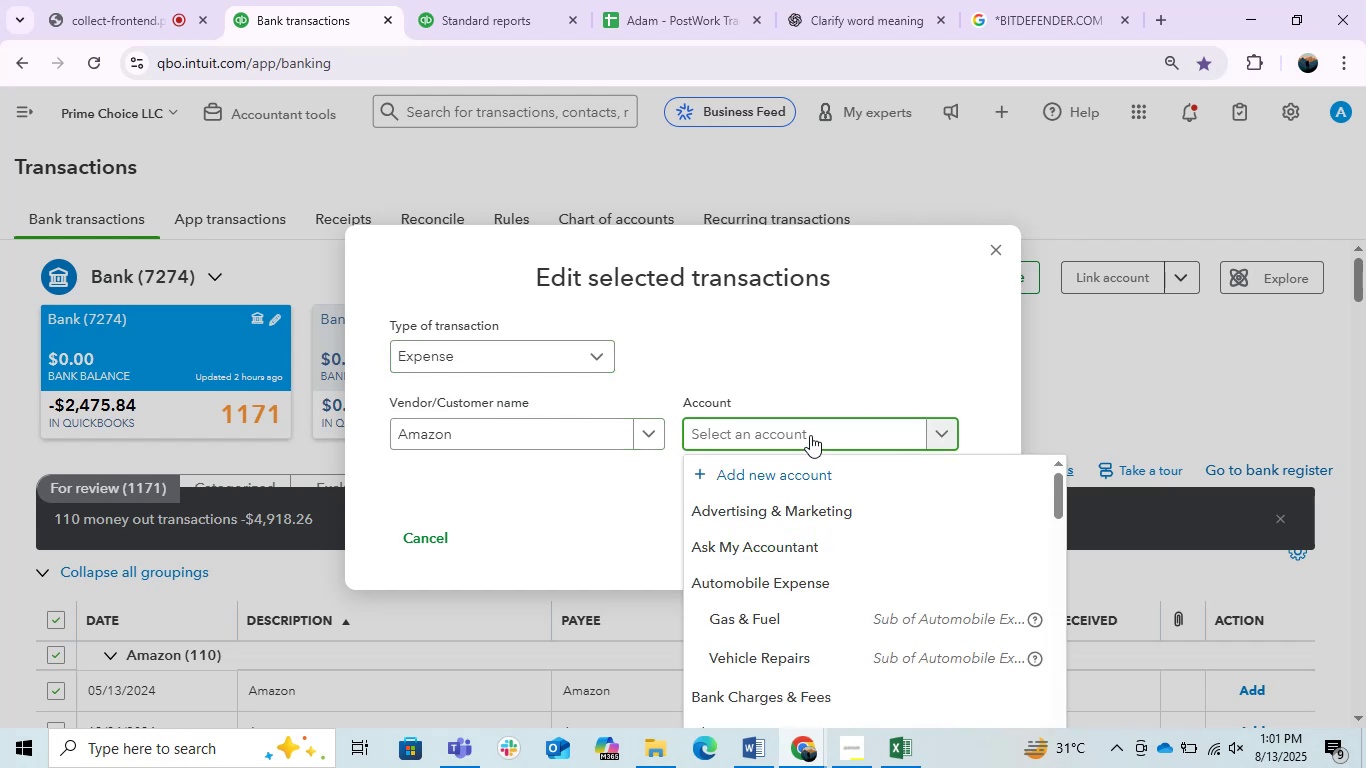 
type(office)
 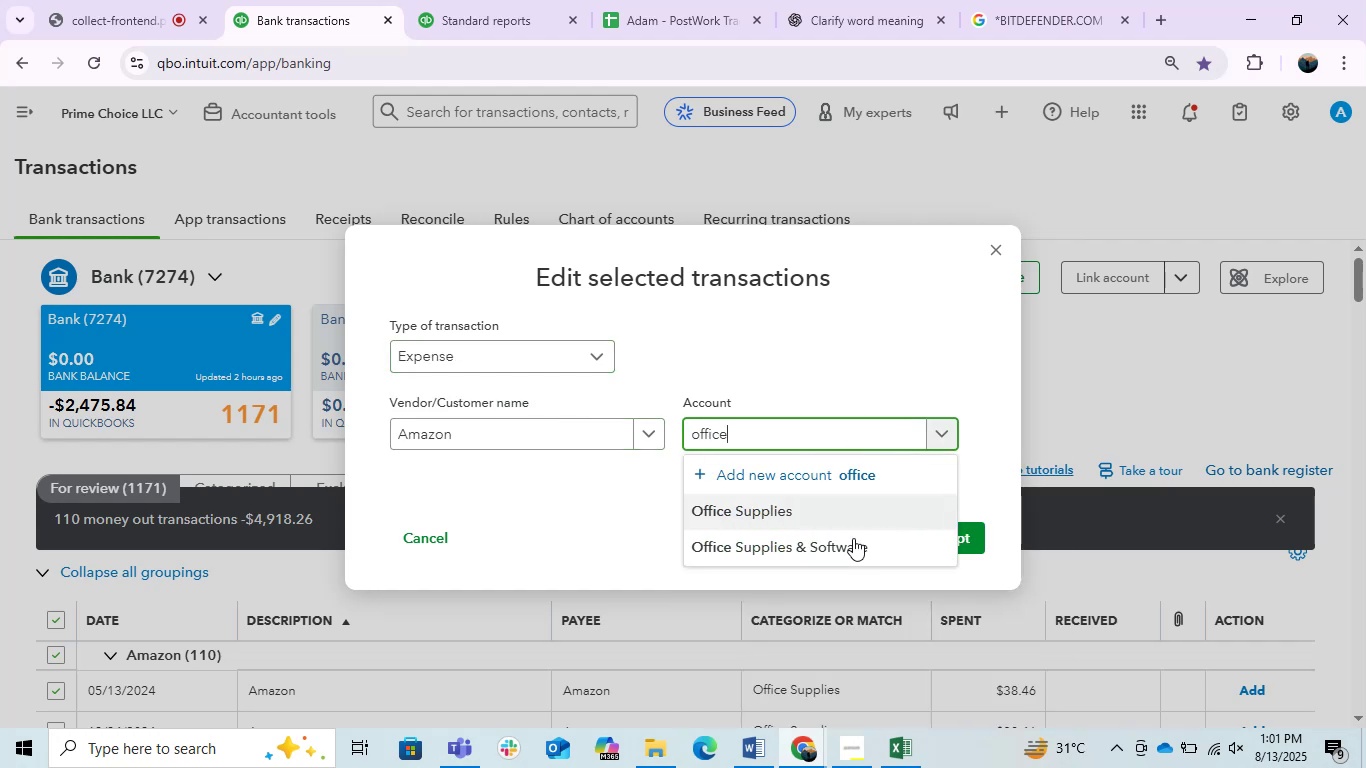 
left_click([836, 549])
 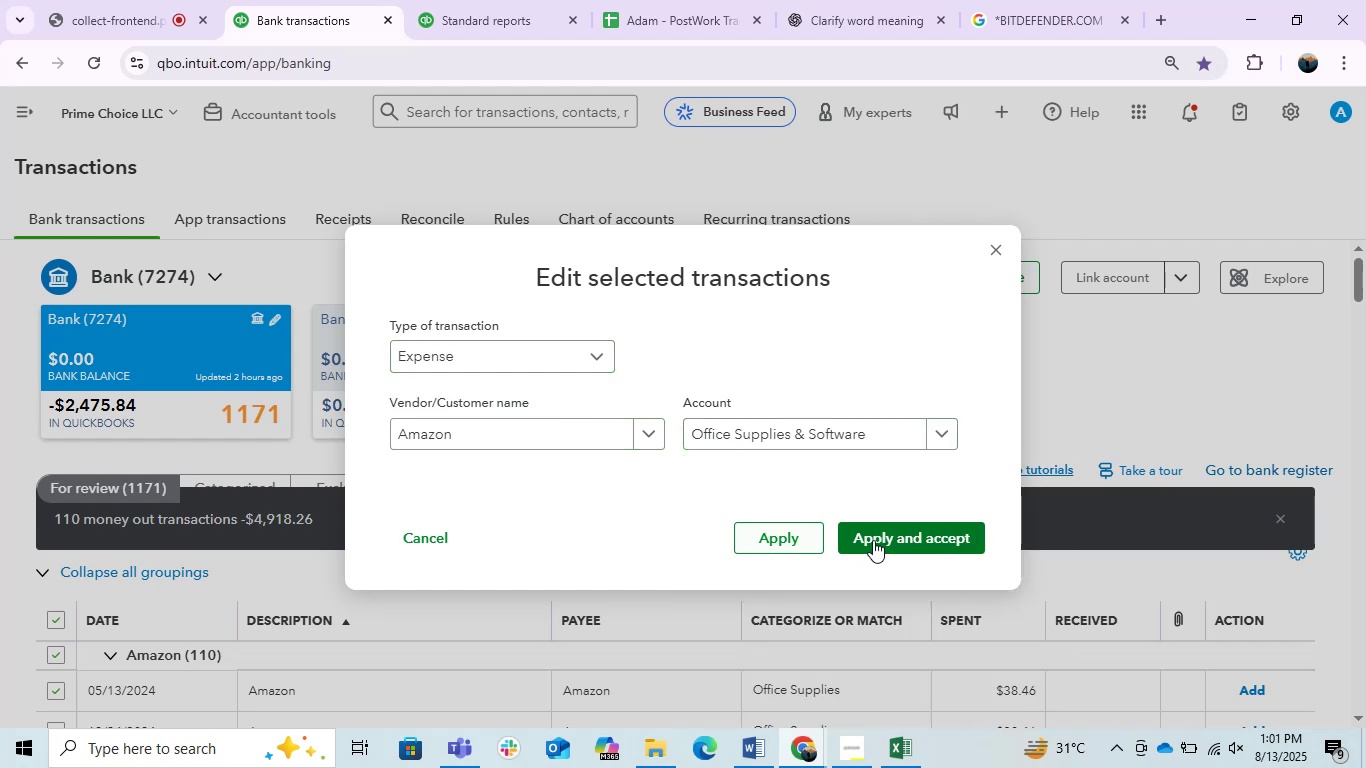 
left_click([873, 540])
 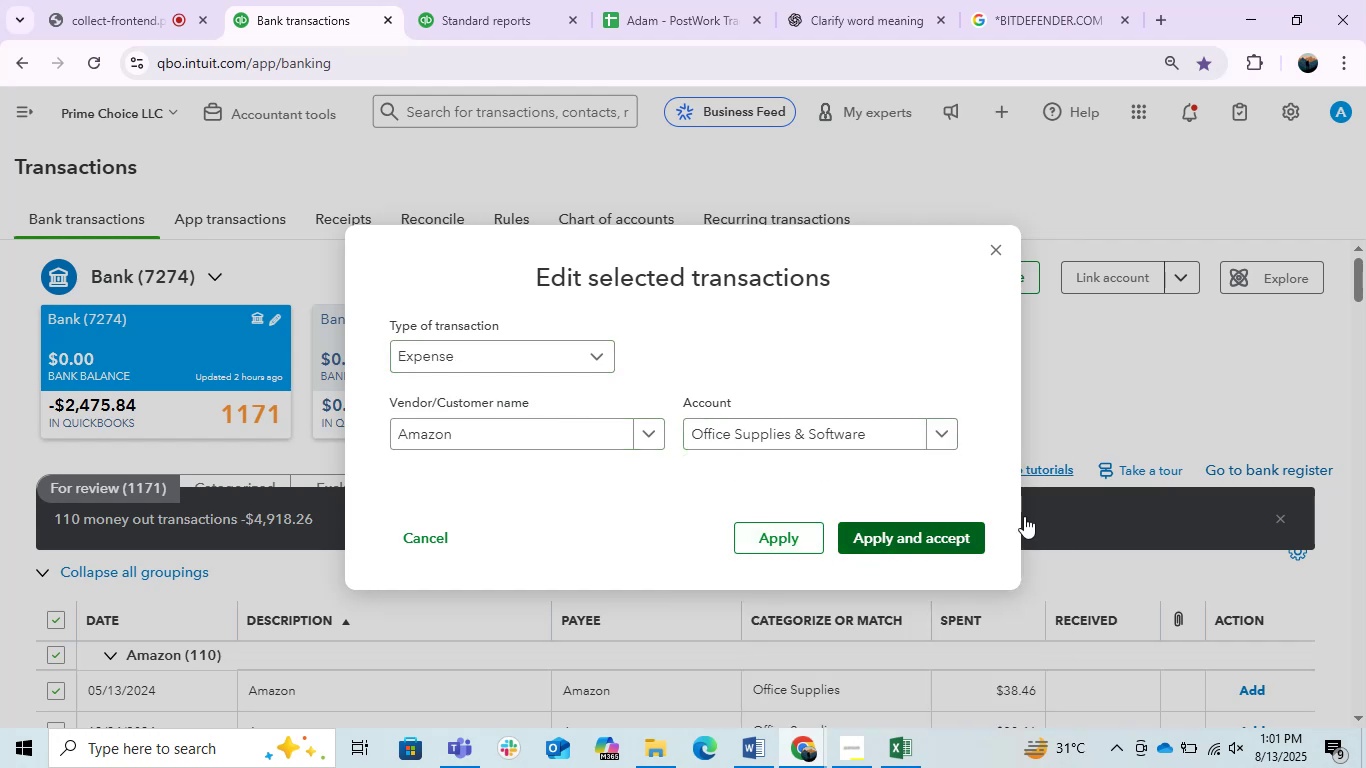 
mouse_move([982, 461])
 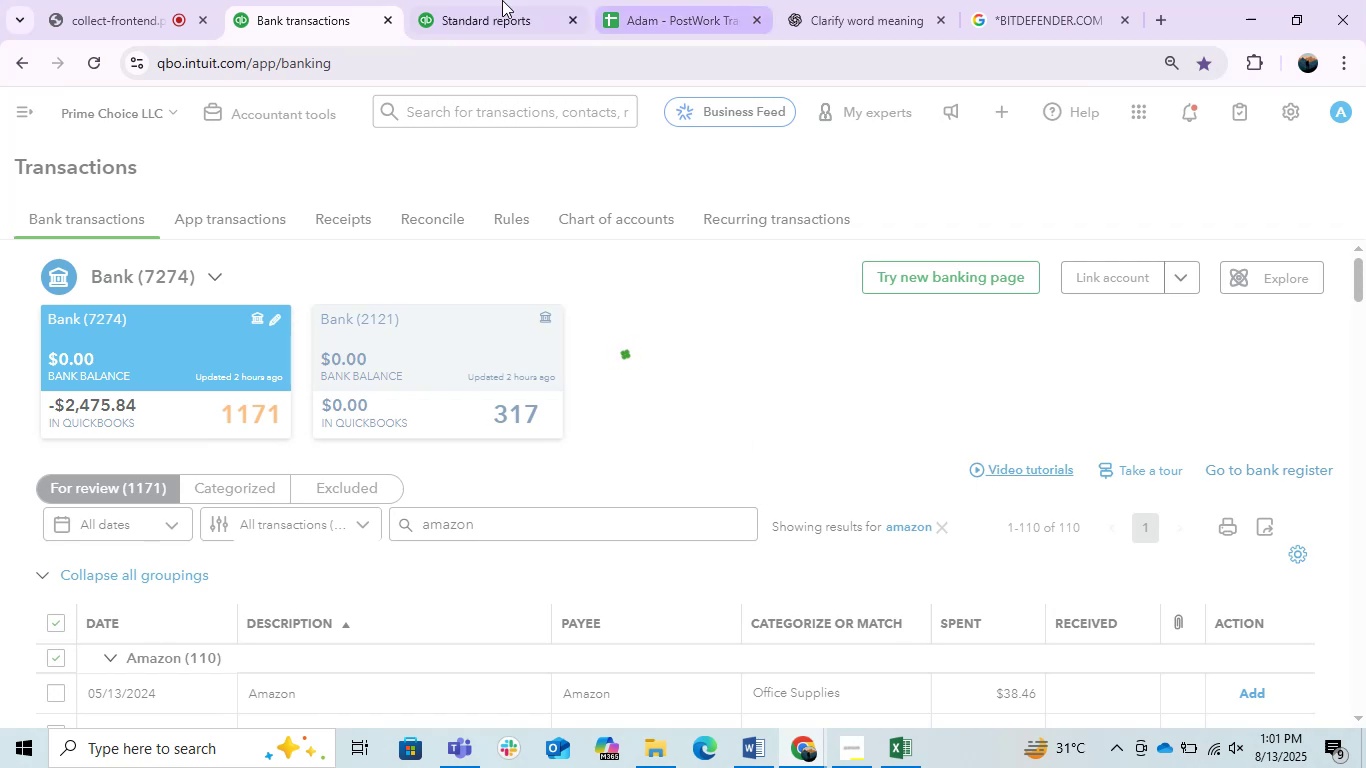 
left_click([425, 0])
 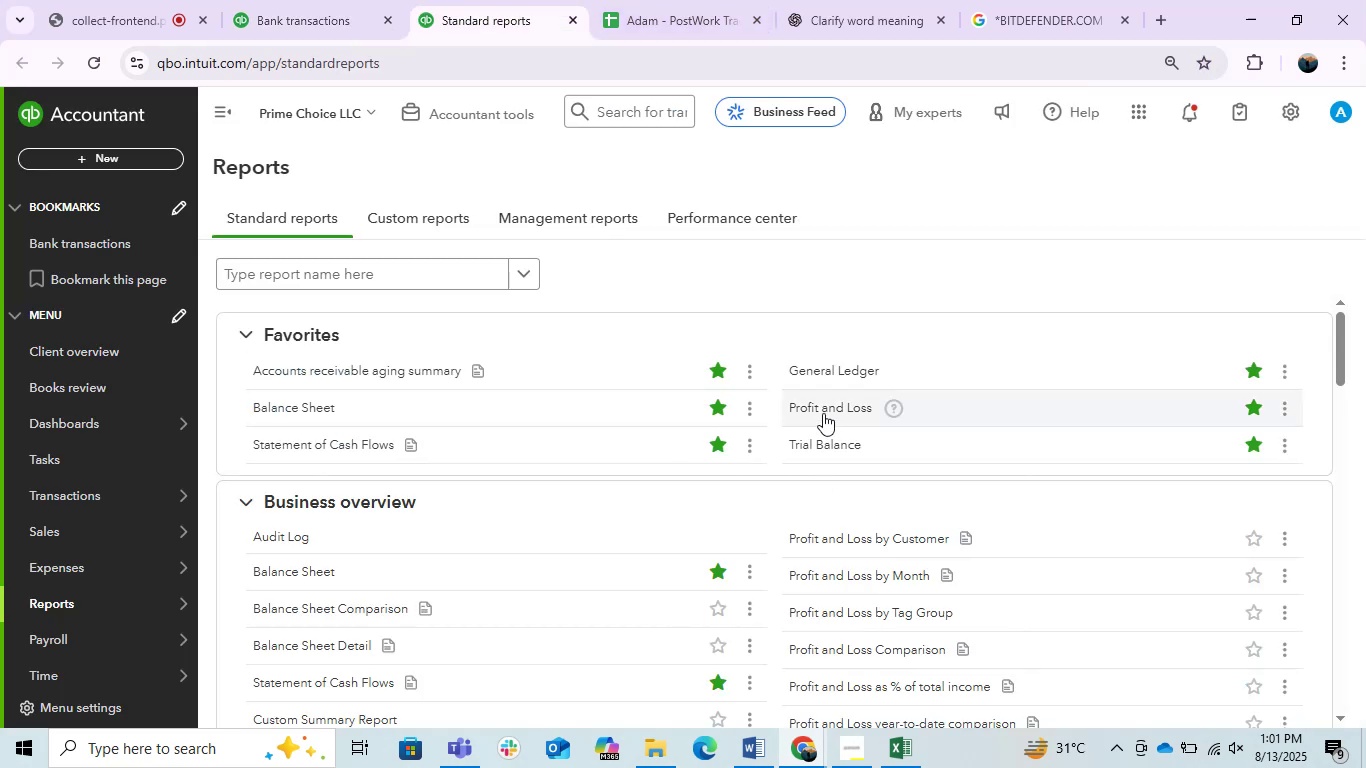 
right_click([823, 413])
 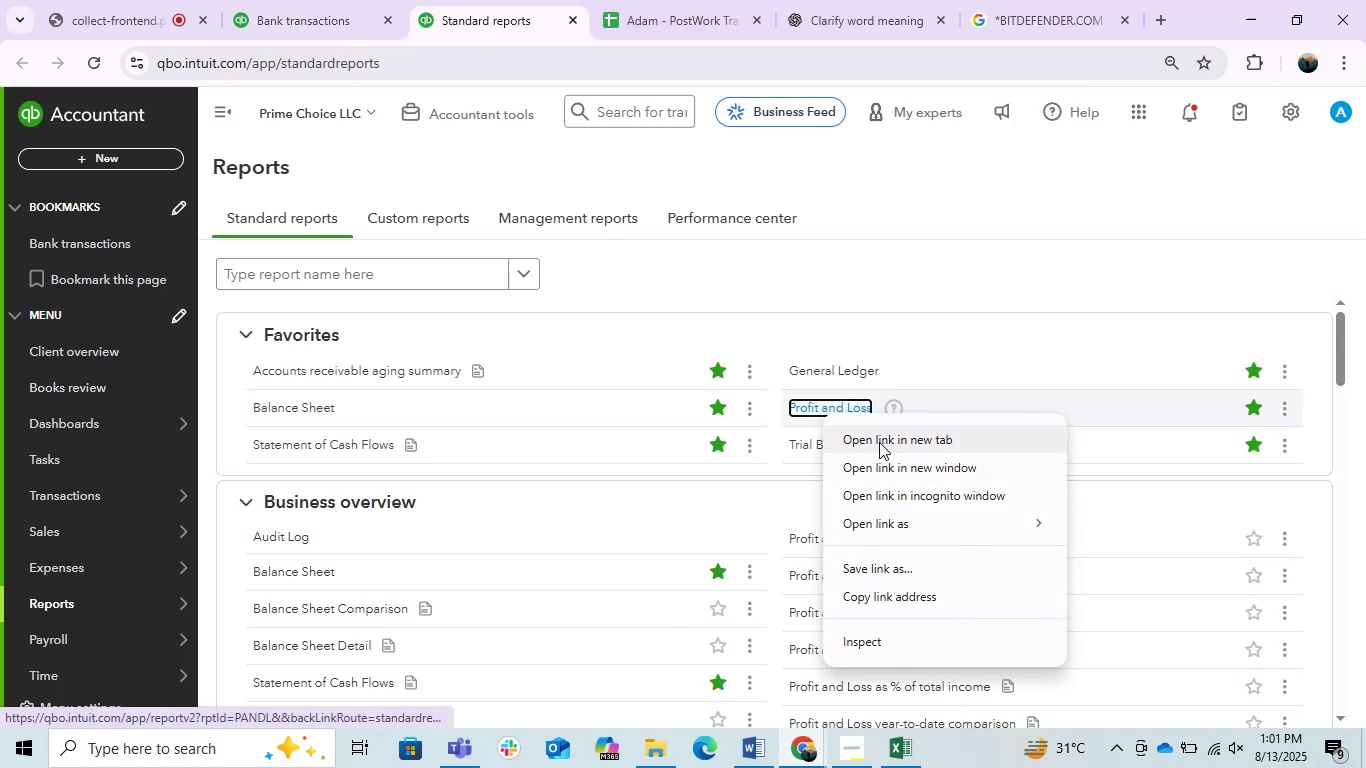 
left_click([879, 442])
 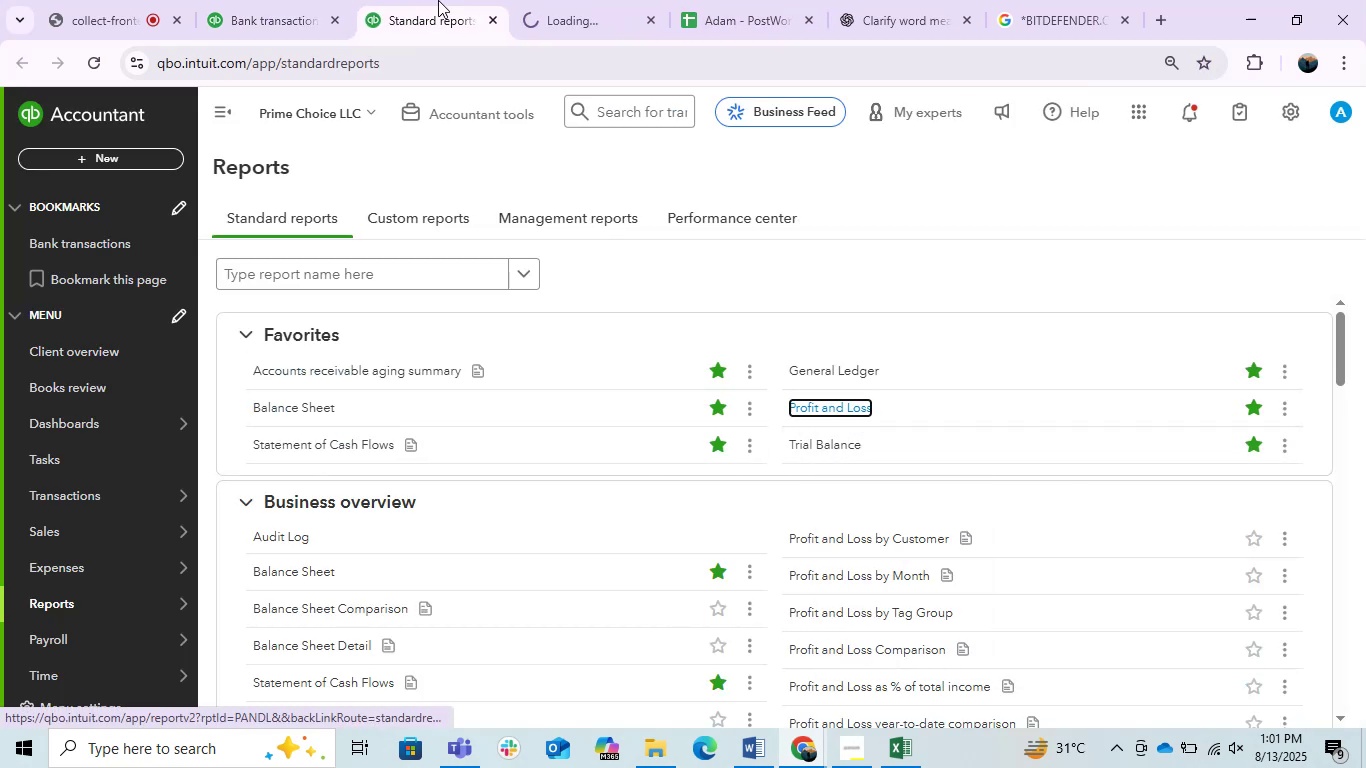 
left_click_drag(start_coordinate=[437, 0], to_coordinate=[569, 0])
 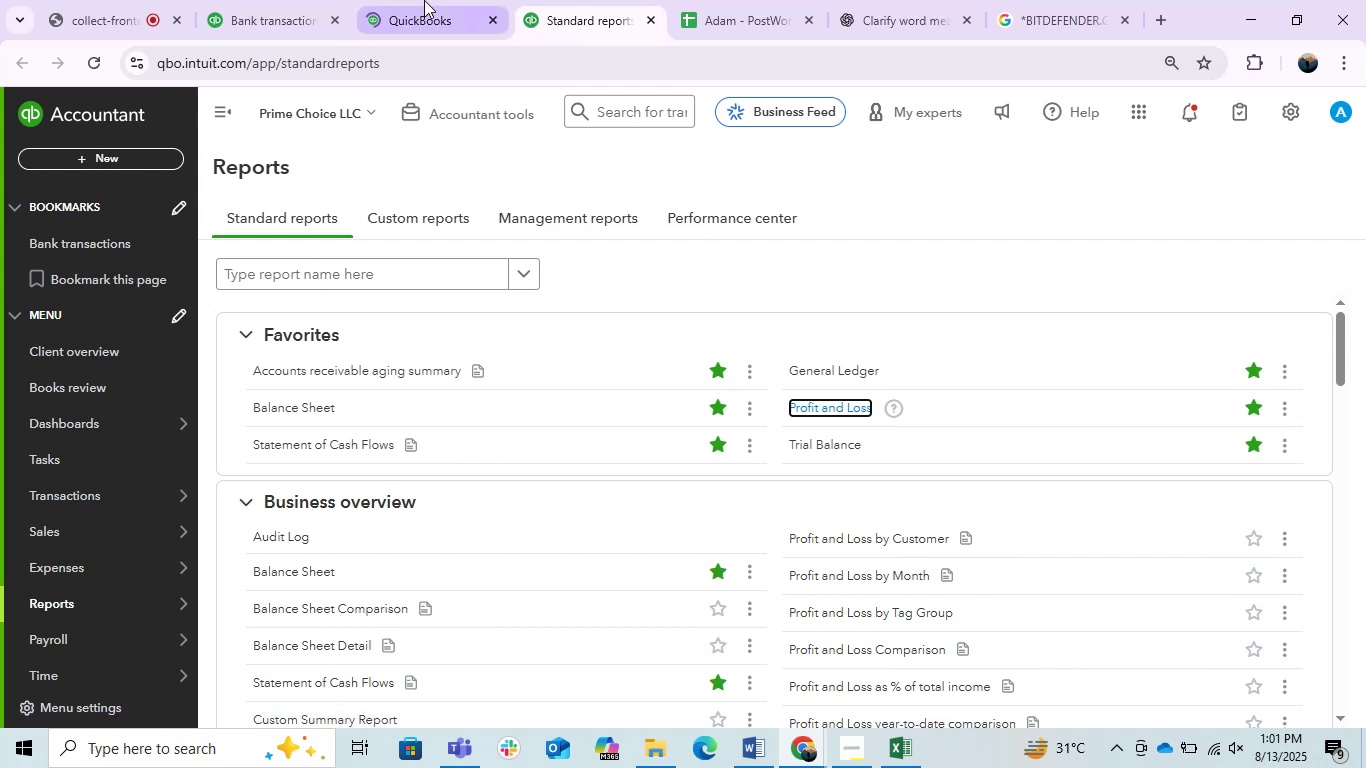 
left_click([424, 0])
 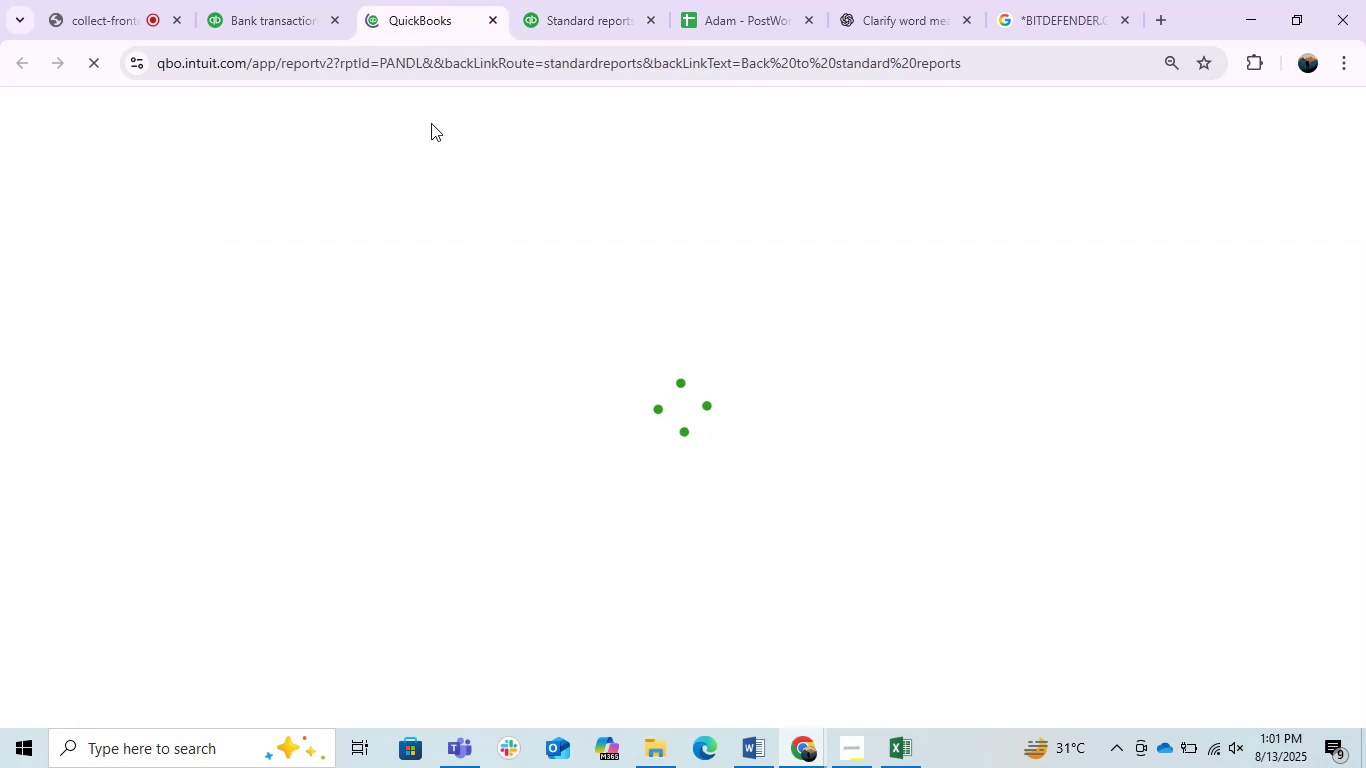 
left_click([268, 0])
 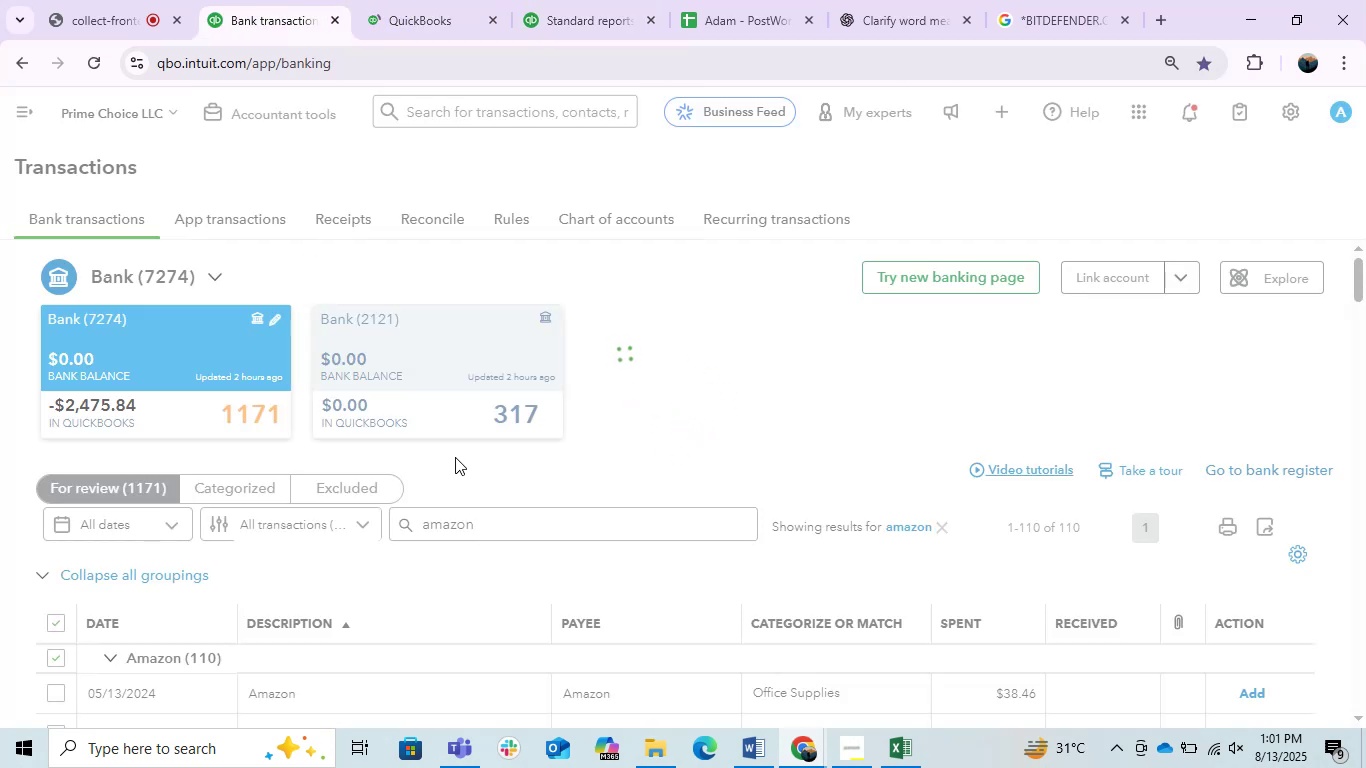 
left_click([100, 0])
 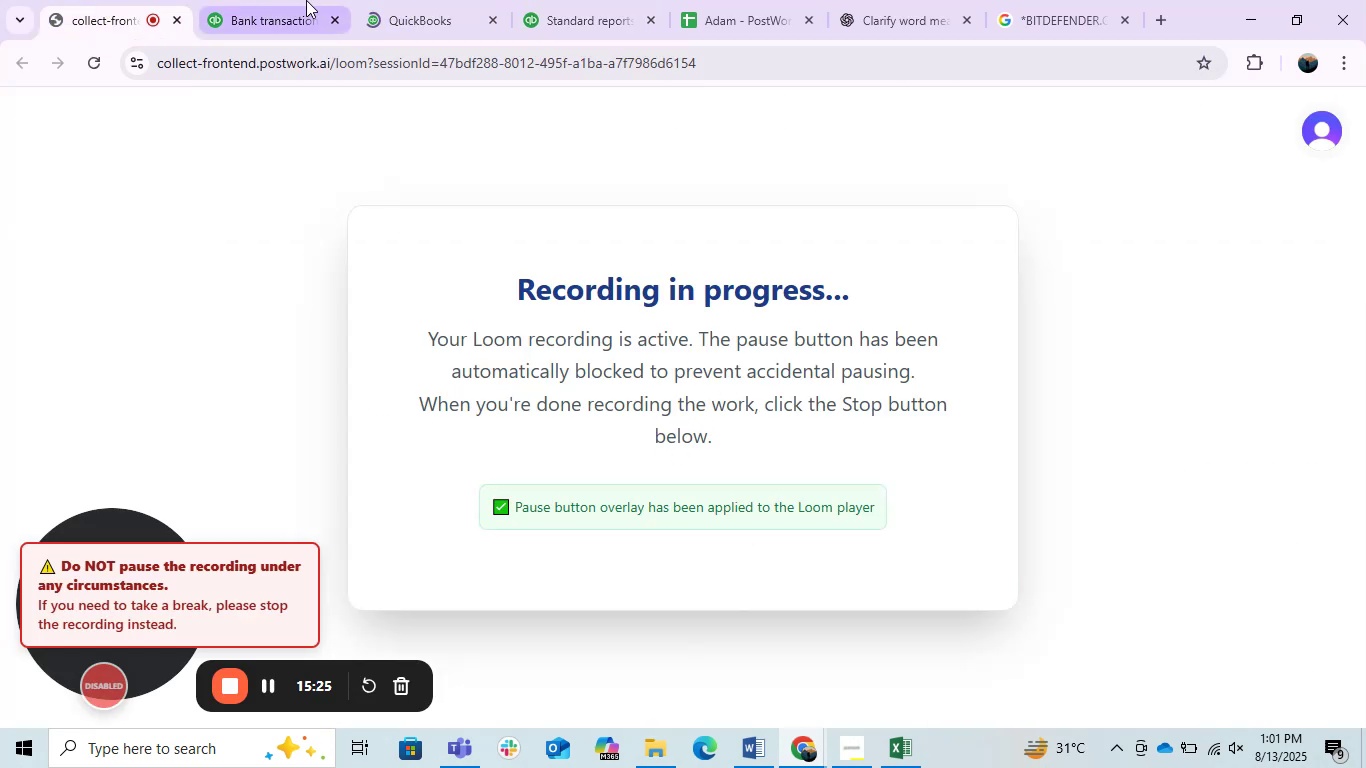 
left_click([306, 0])
 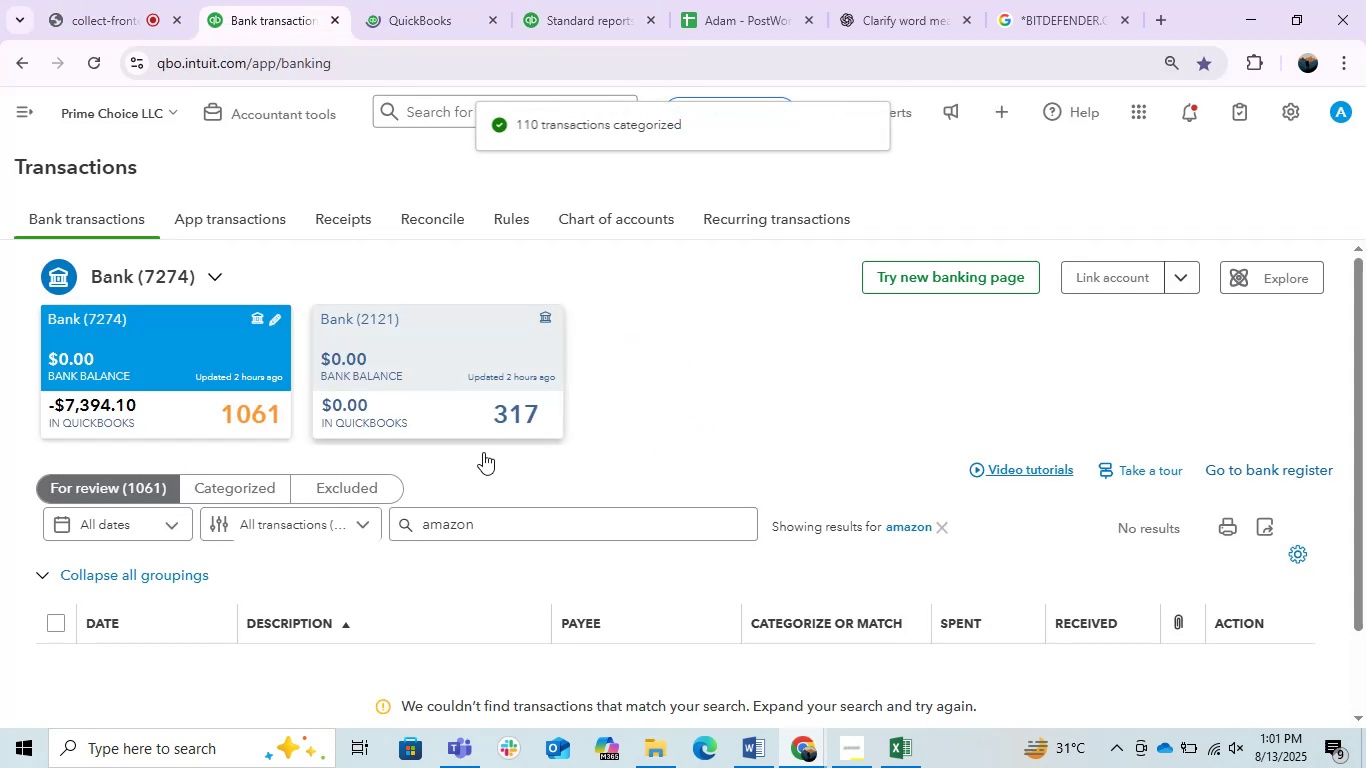 
scroll: coordinate [353, 572], scroll_direction: down, amount: 2.0
 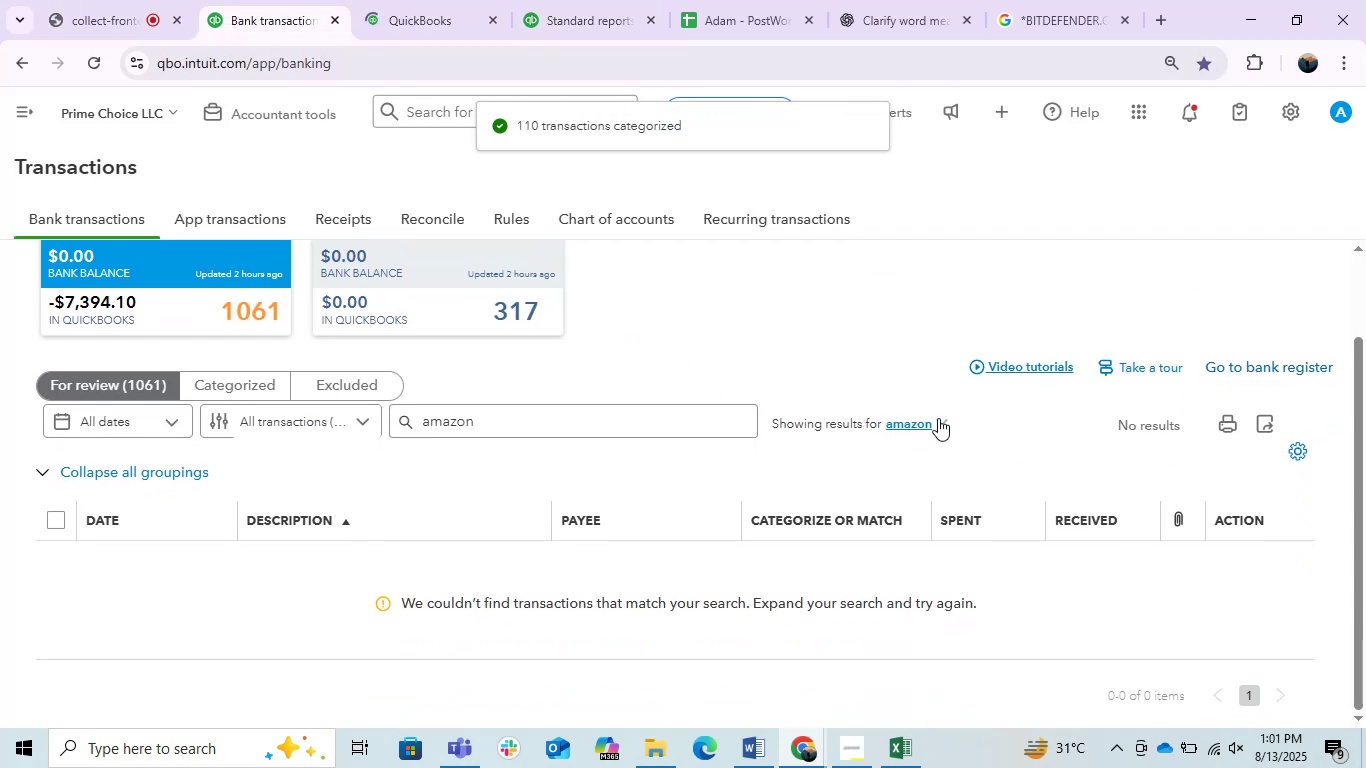 
left_click([940, 418])
 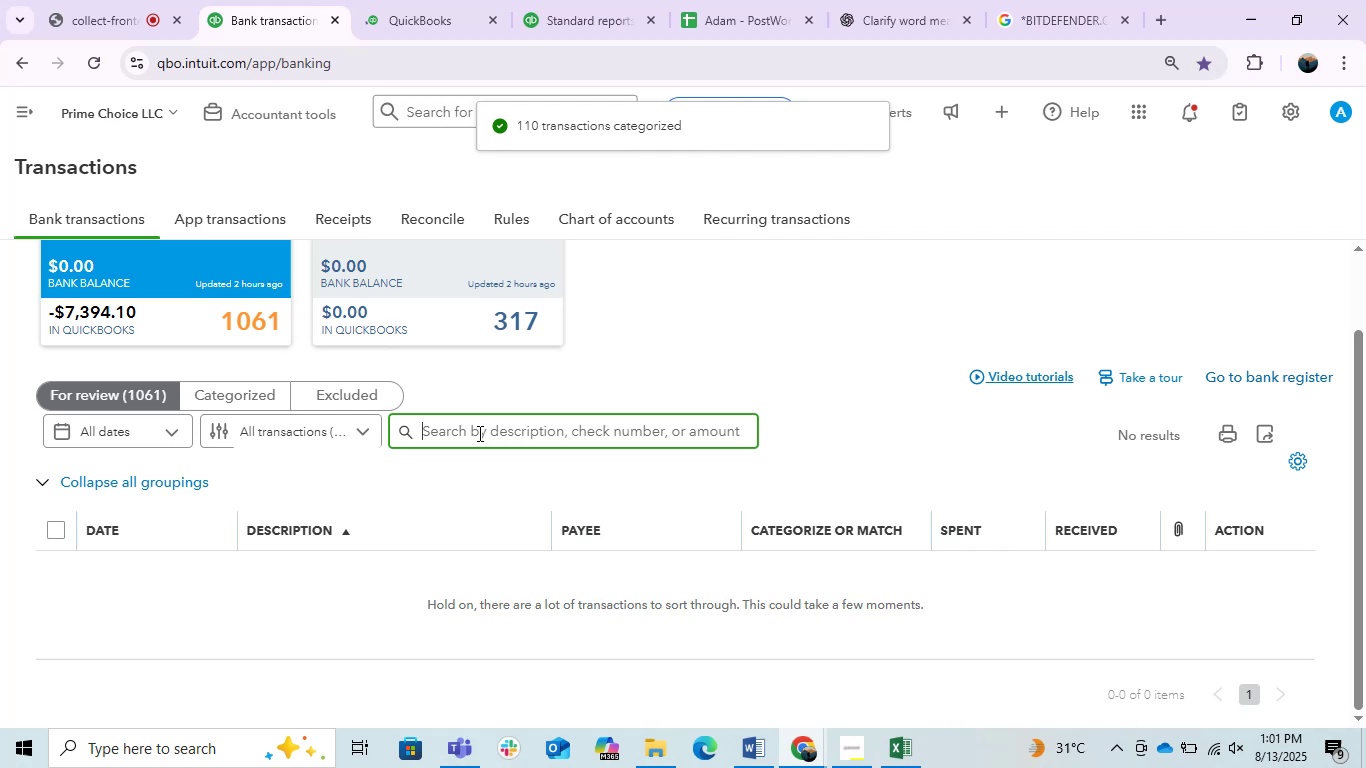 
left_click([903, 310])
 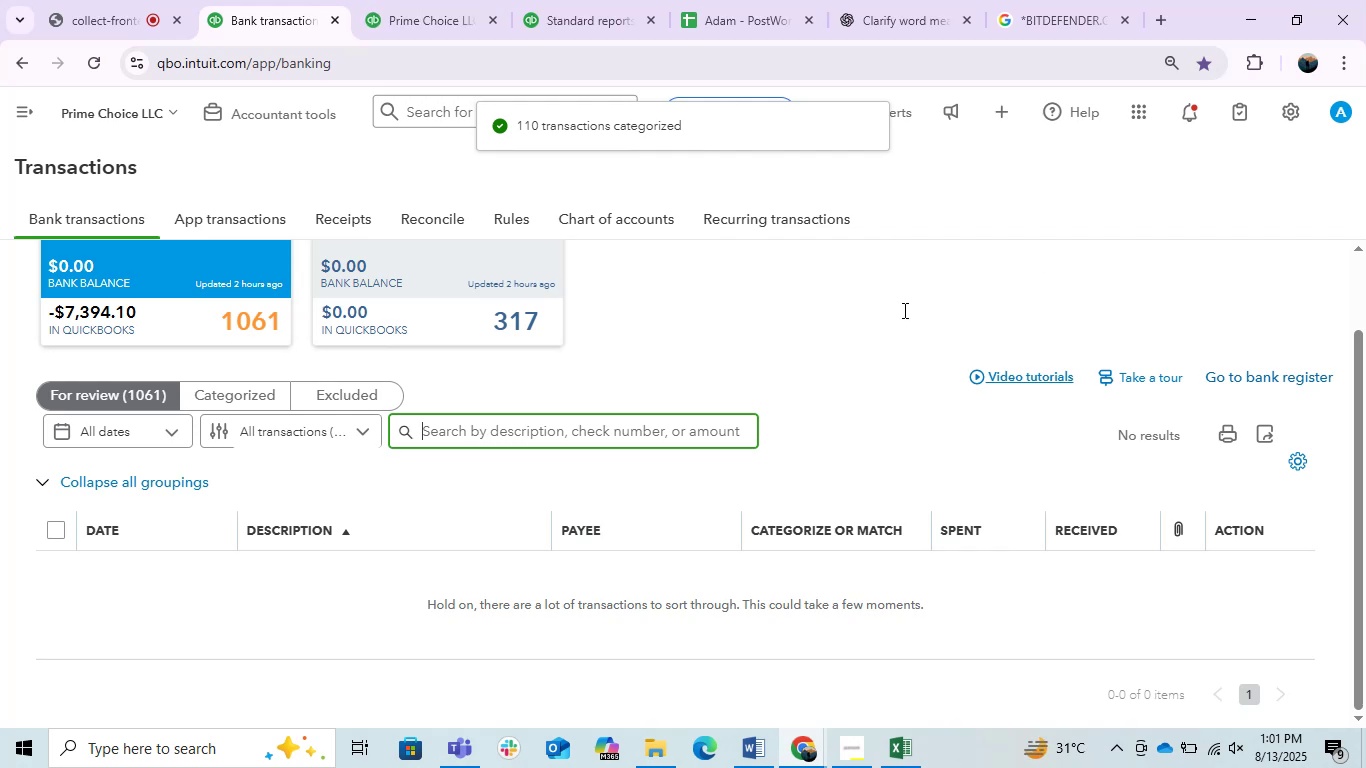 
double_click([903, 310])
 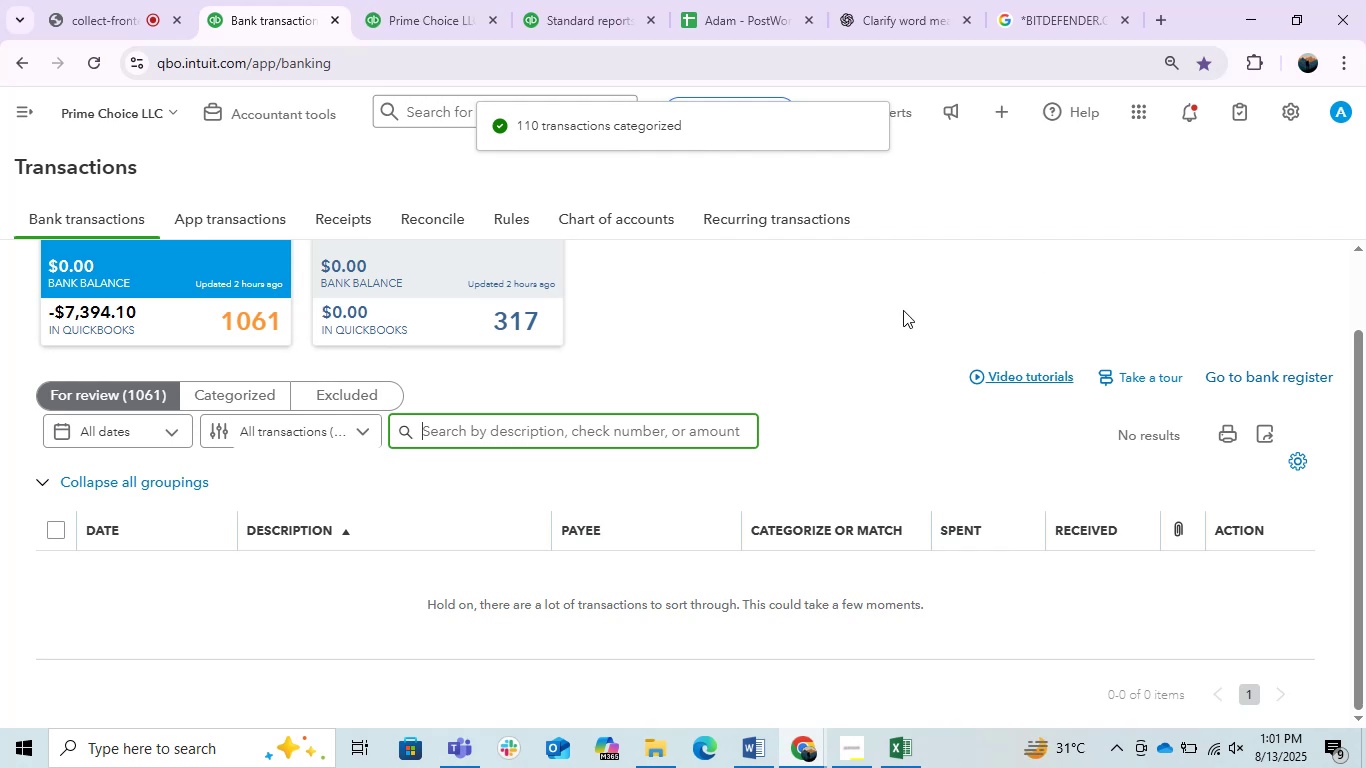 
triple_click([903, 310])
 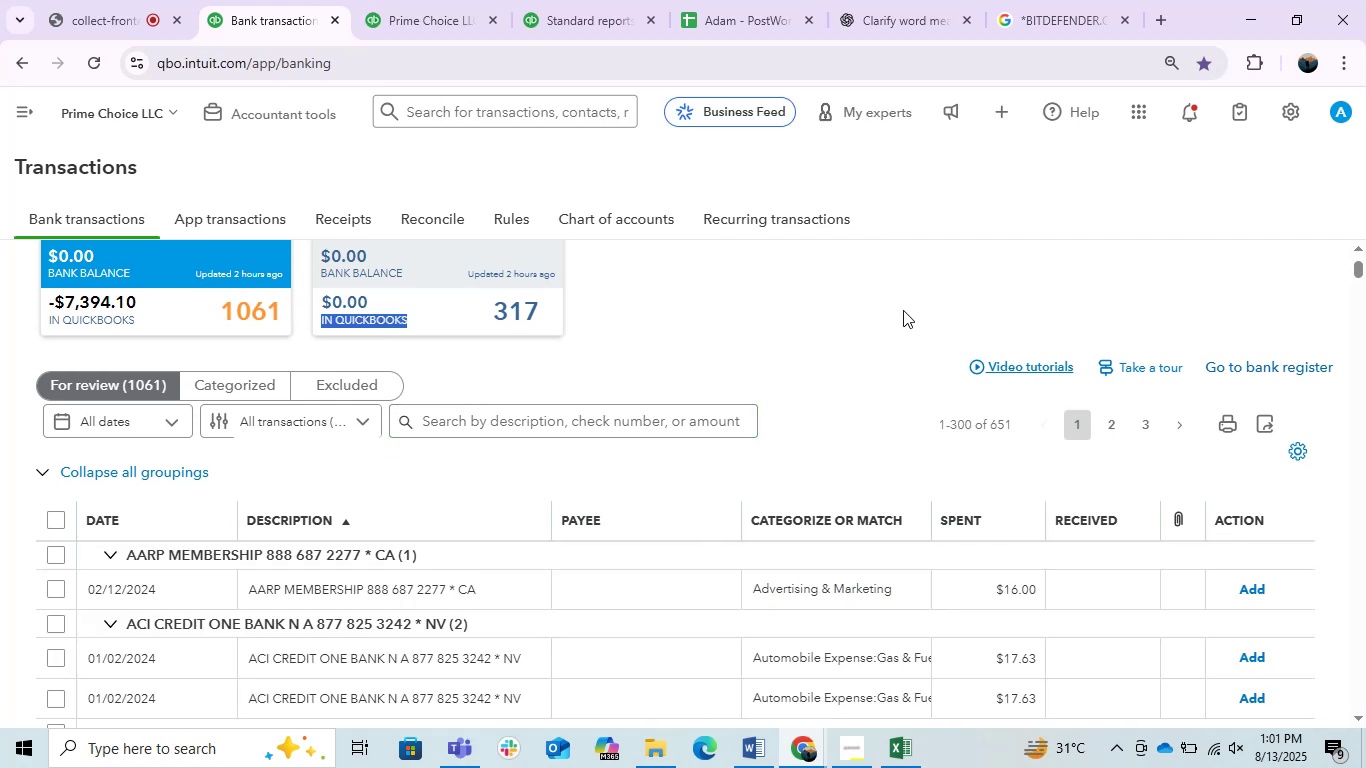 
triple_click([903, 310])
 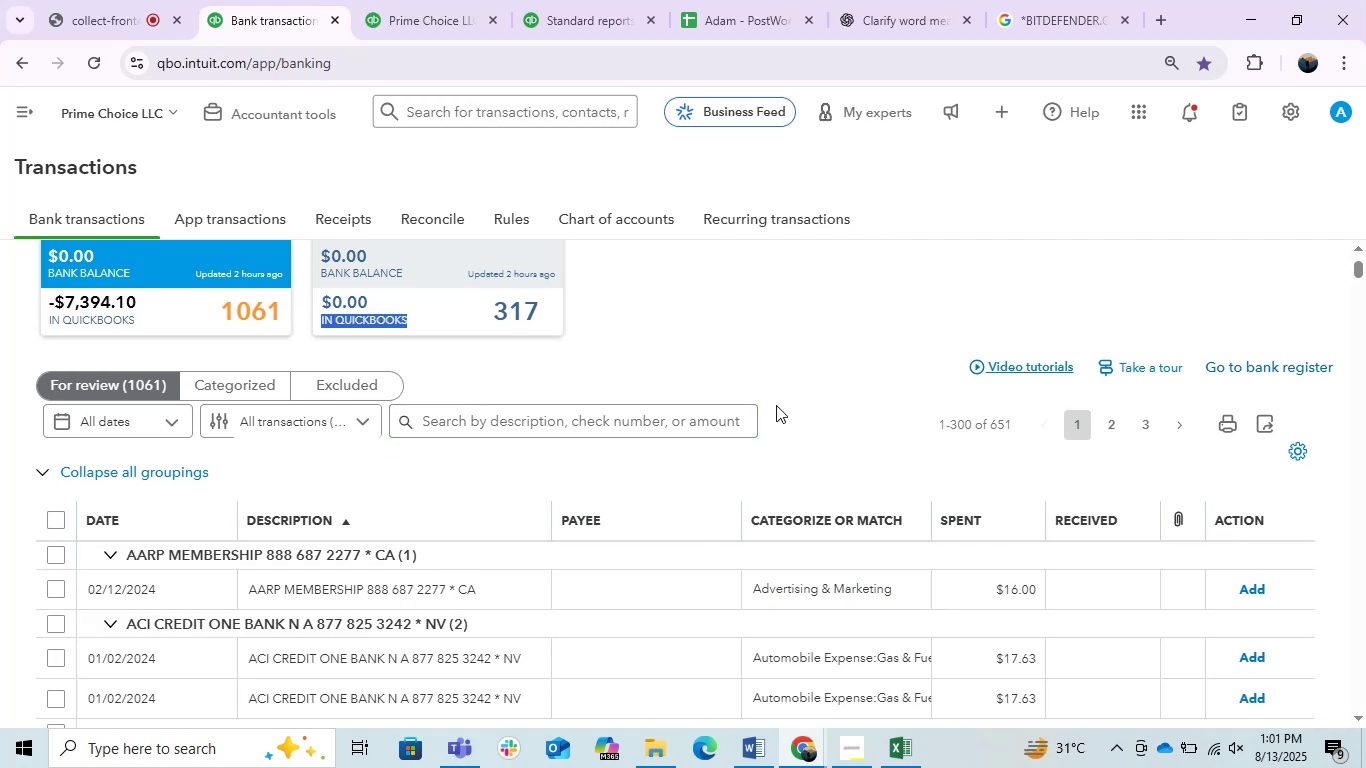 
scroll: coordinate [538, 489], scroll_direction: down, amount: 22.0
 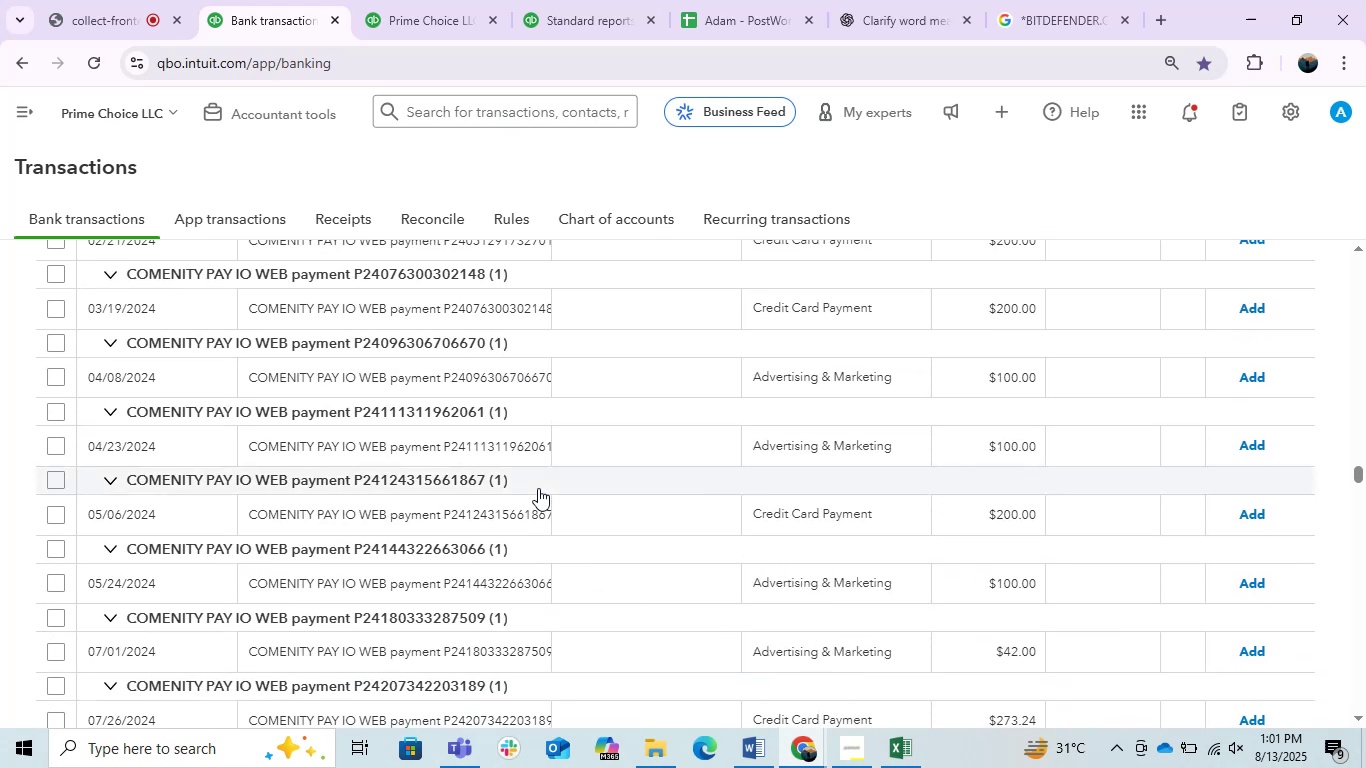 
scroll: coordinate [554, 471], scroll_direction: up, amount: 2.0
 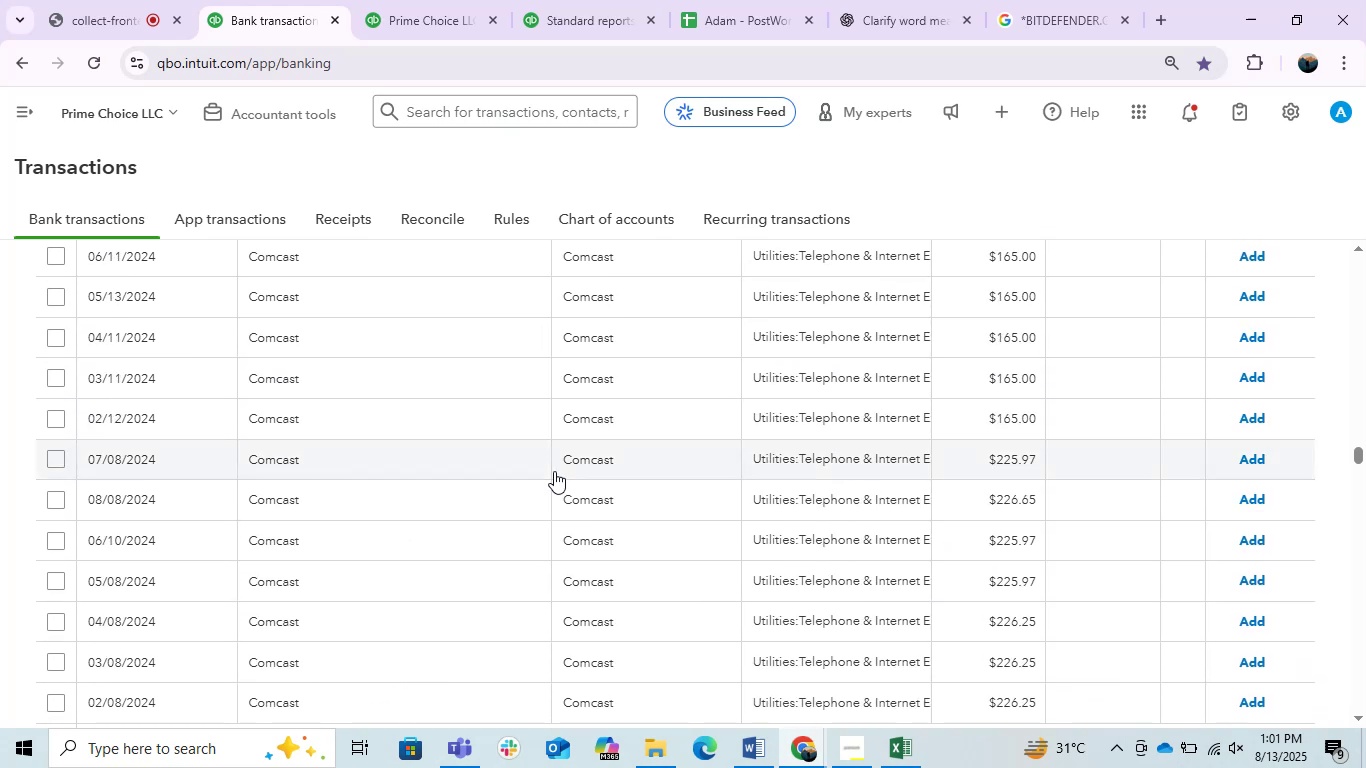 
scroll: coordinate [554, 471], scroll_direction: down, amount: 2.0
 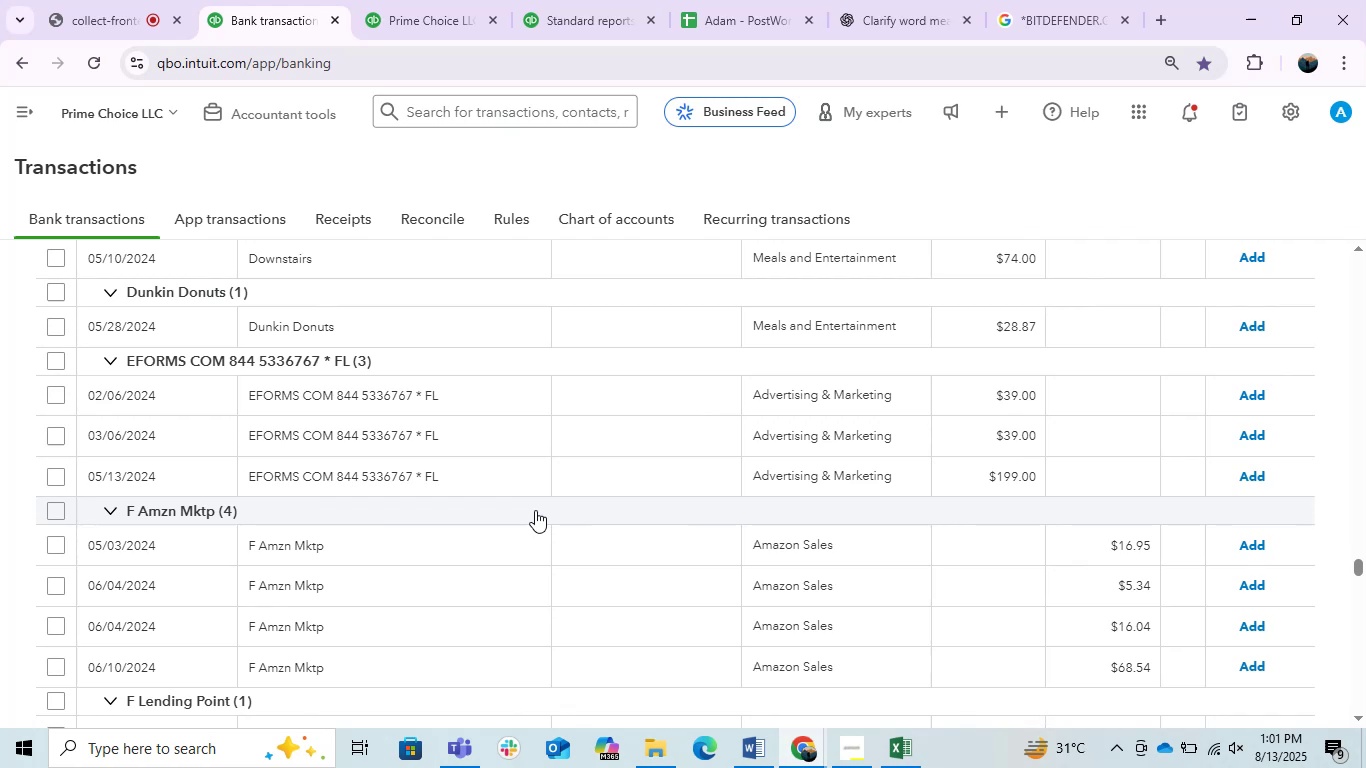 
wait(5.27)
 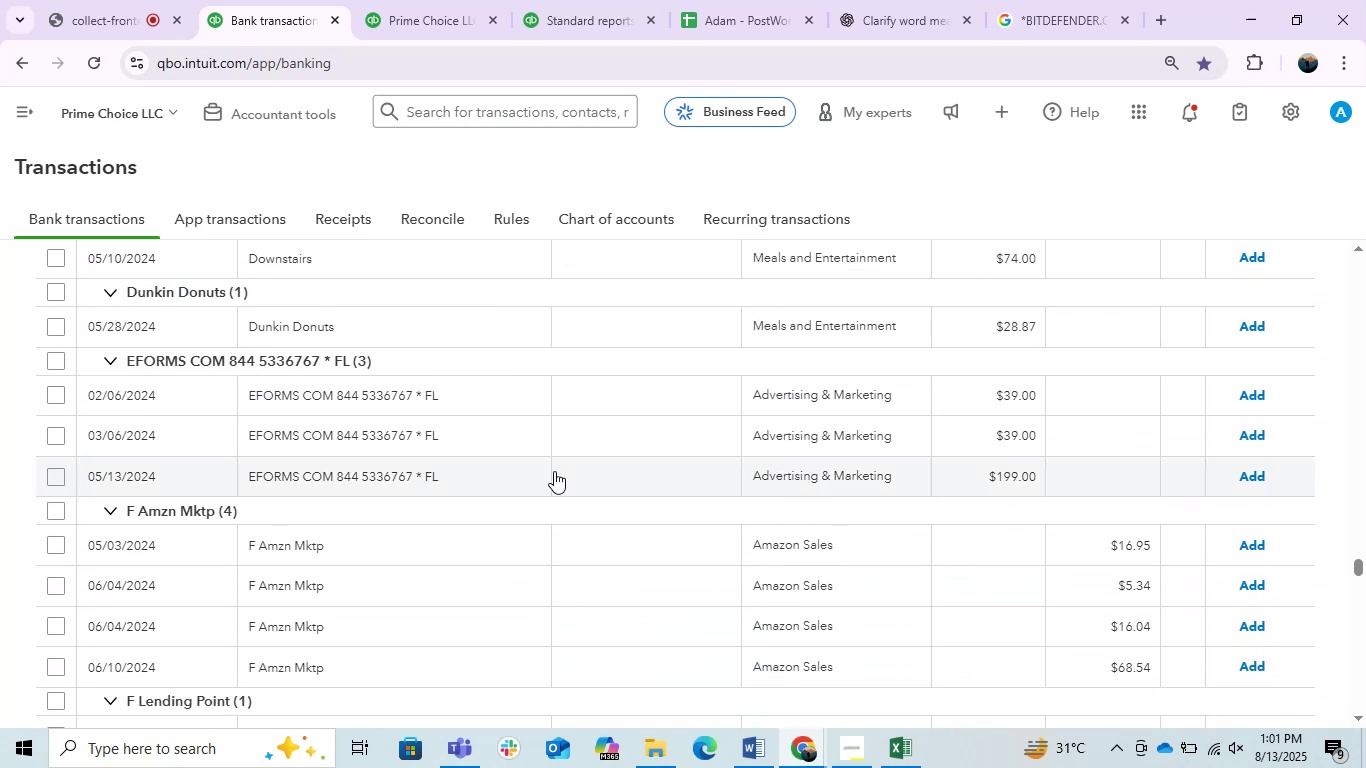 
scroll: coordinate [533, 510], scroll_direction: down, amount: 5.0
 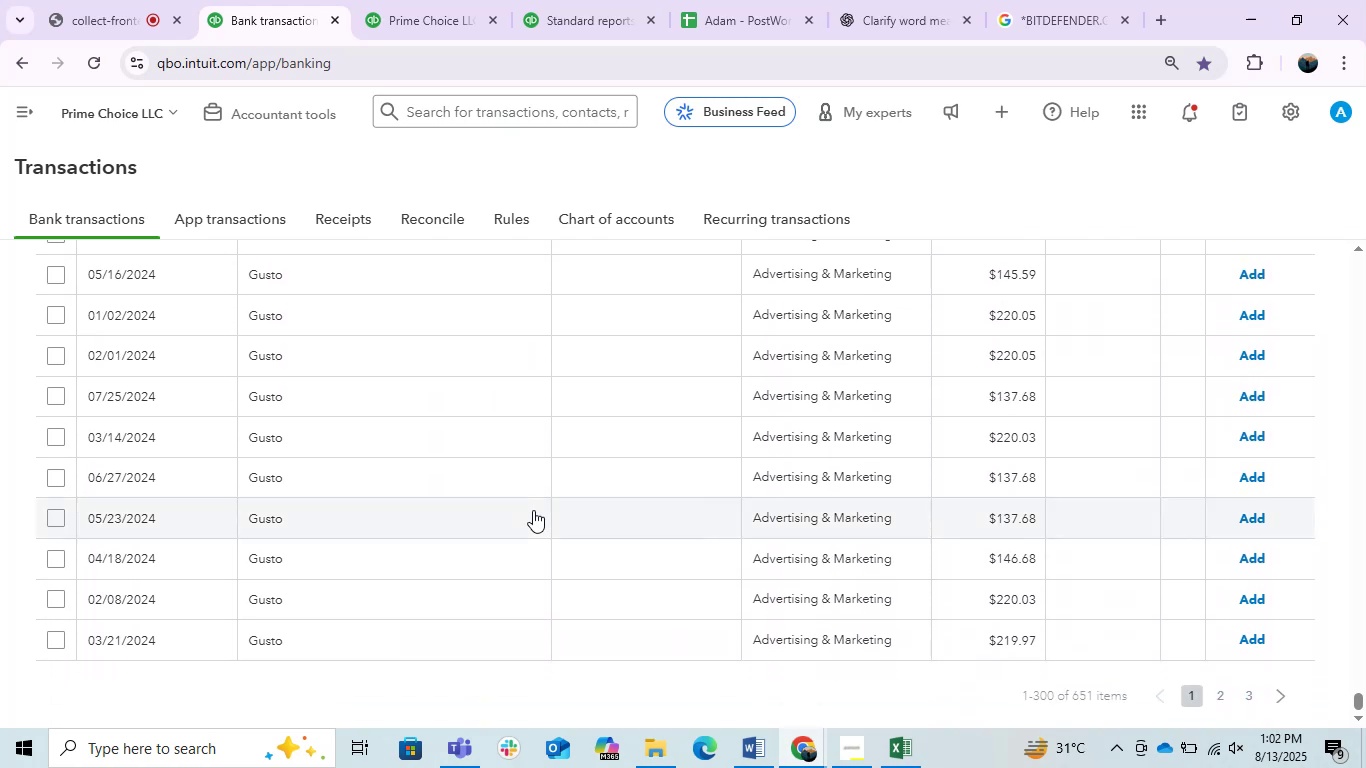 
scroll: coordinate [1365, 377], scroll_direction: up, amount: 21.0
 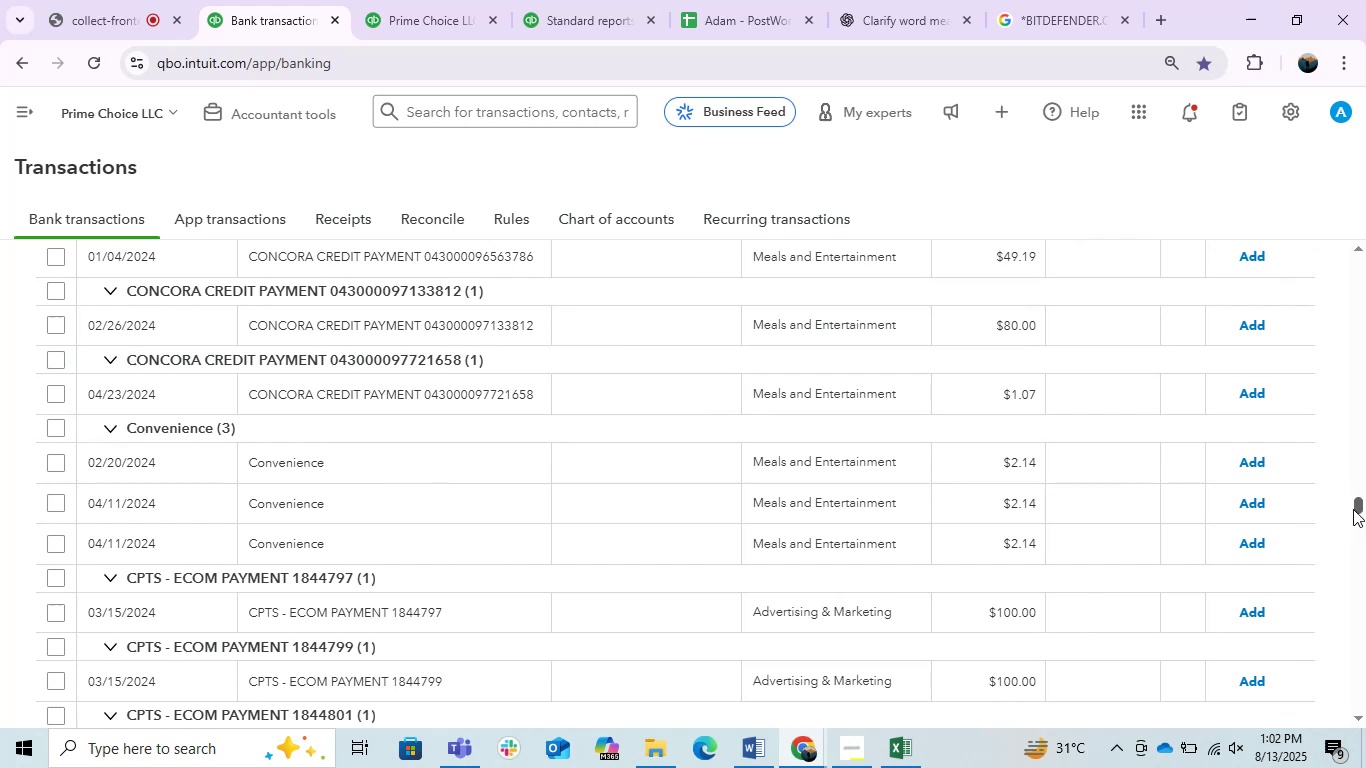 
left_click_drag(start_coordinate=[1361, 505], to_coordinate=[1355, 226])
 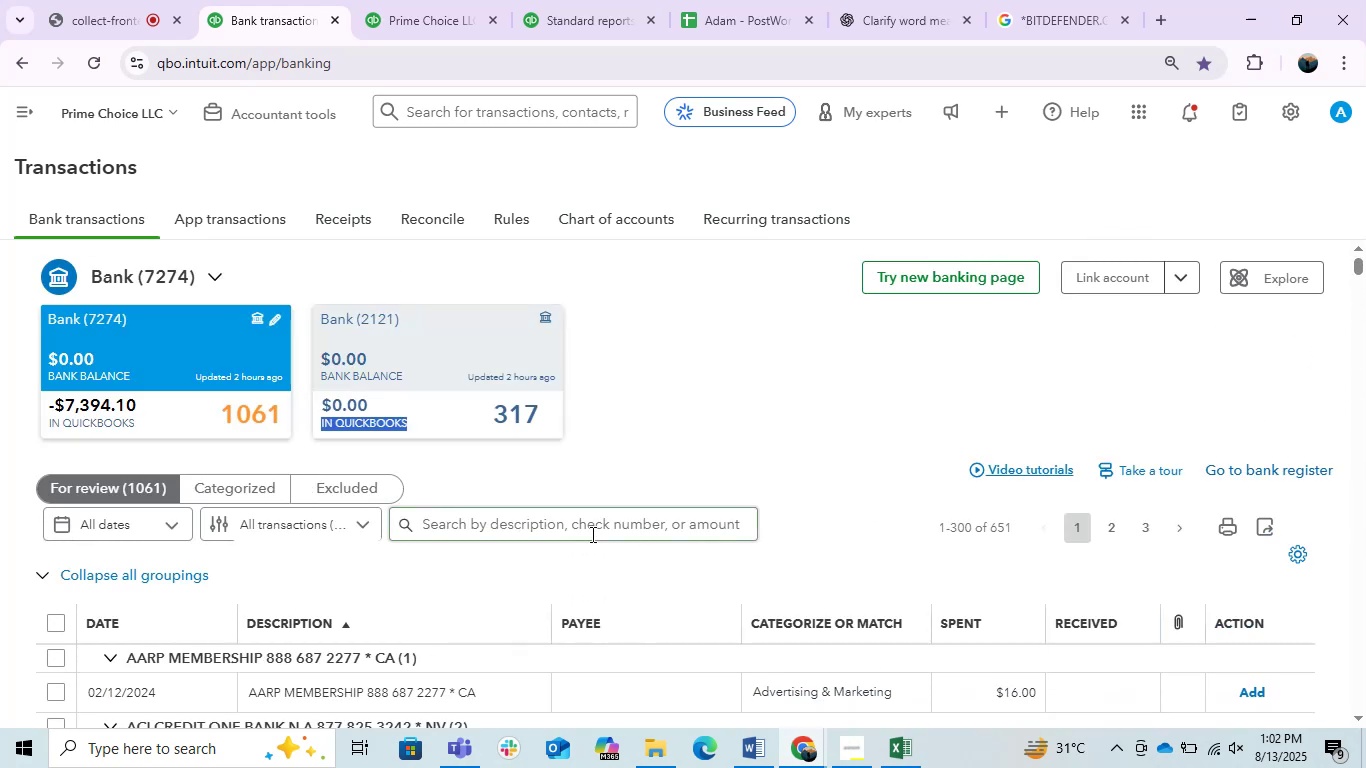 
left_click([591, 534])
 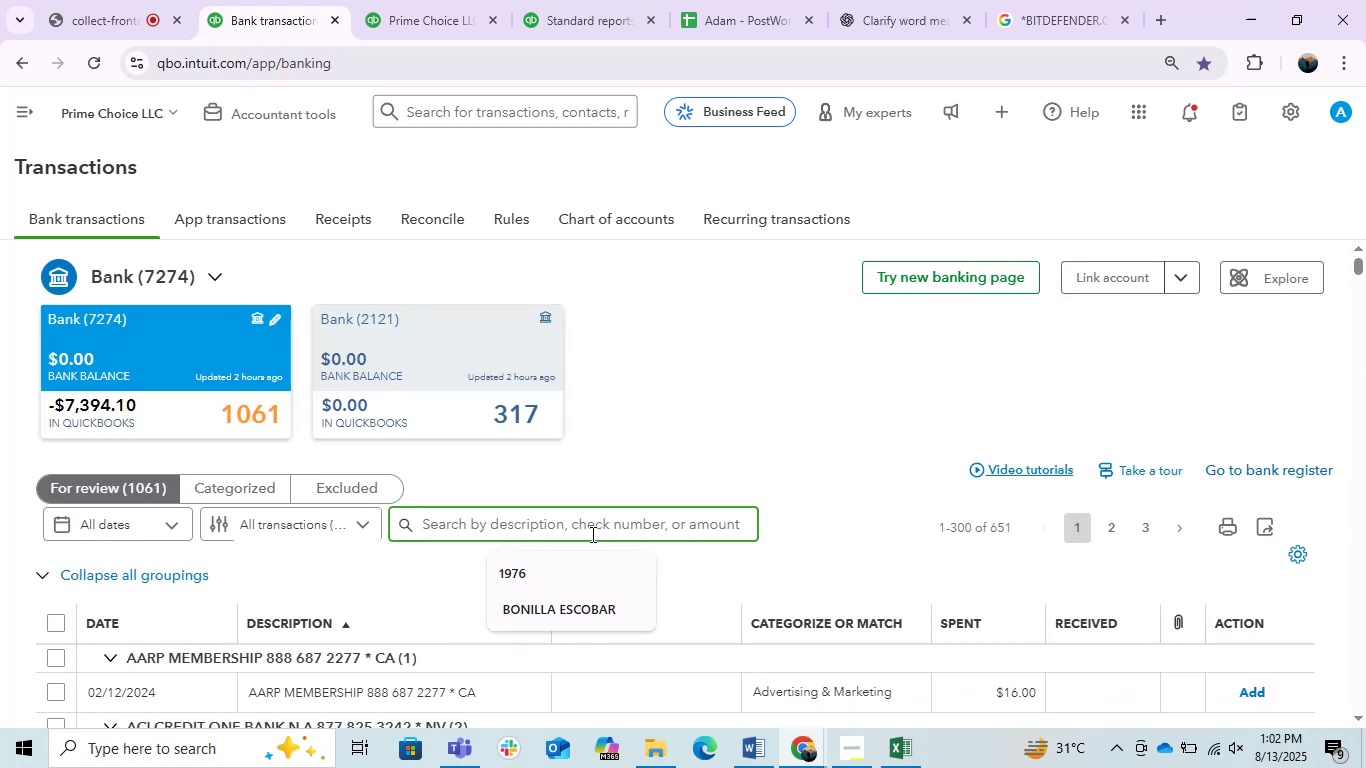 
type(Gusto)
 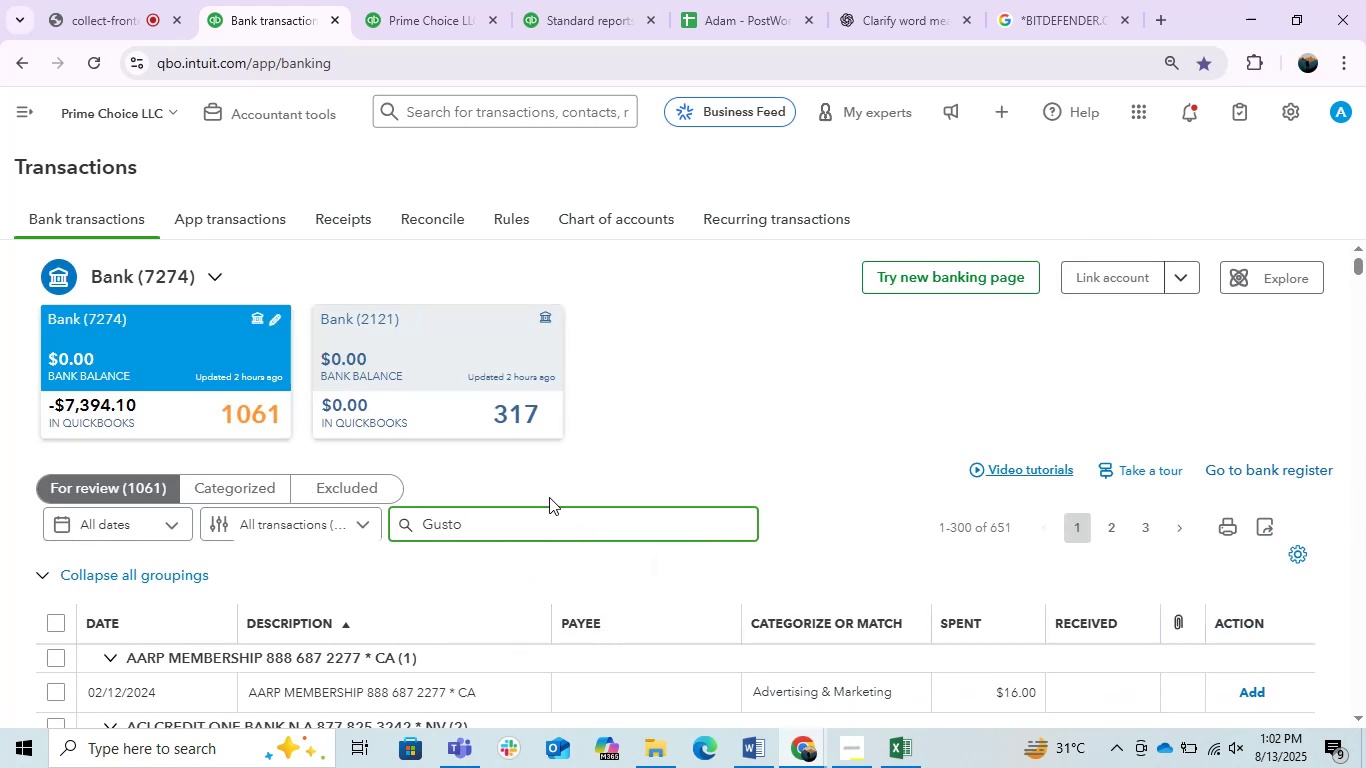 
scroll: coordinate [549, 497], scroll_direction: down, amount: 2.0
 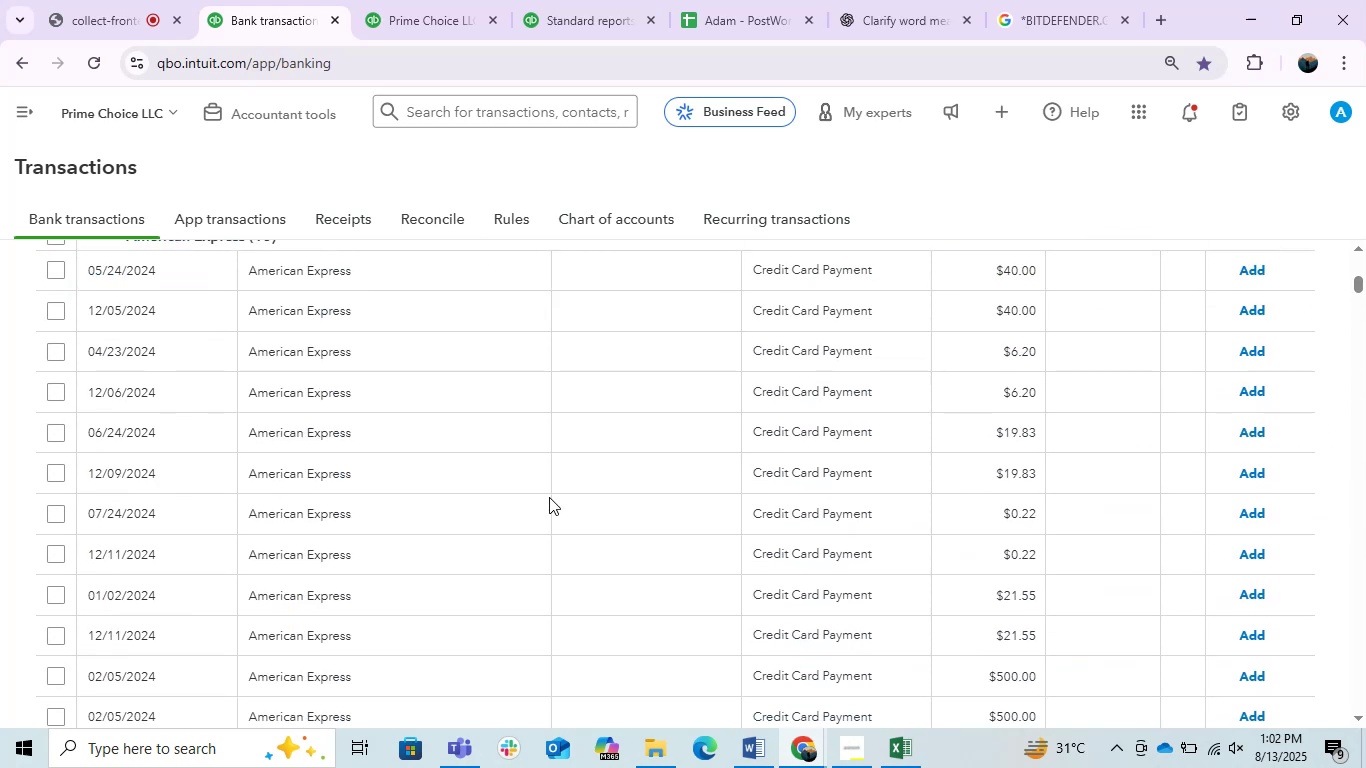 
scroll: coordinate [549, 494], scroll_direction: up, amount: 3.0
 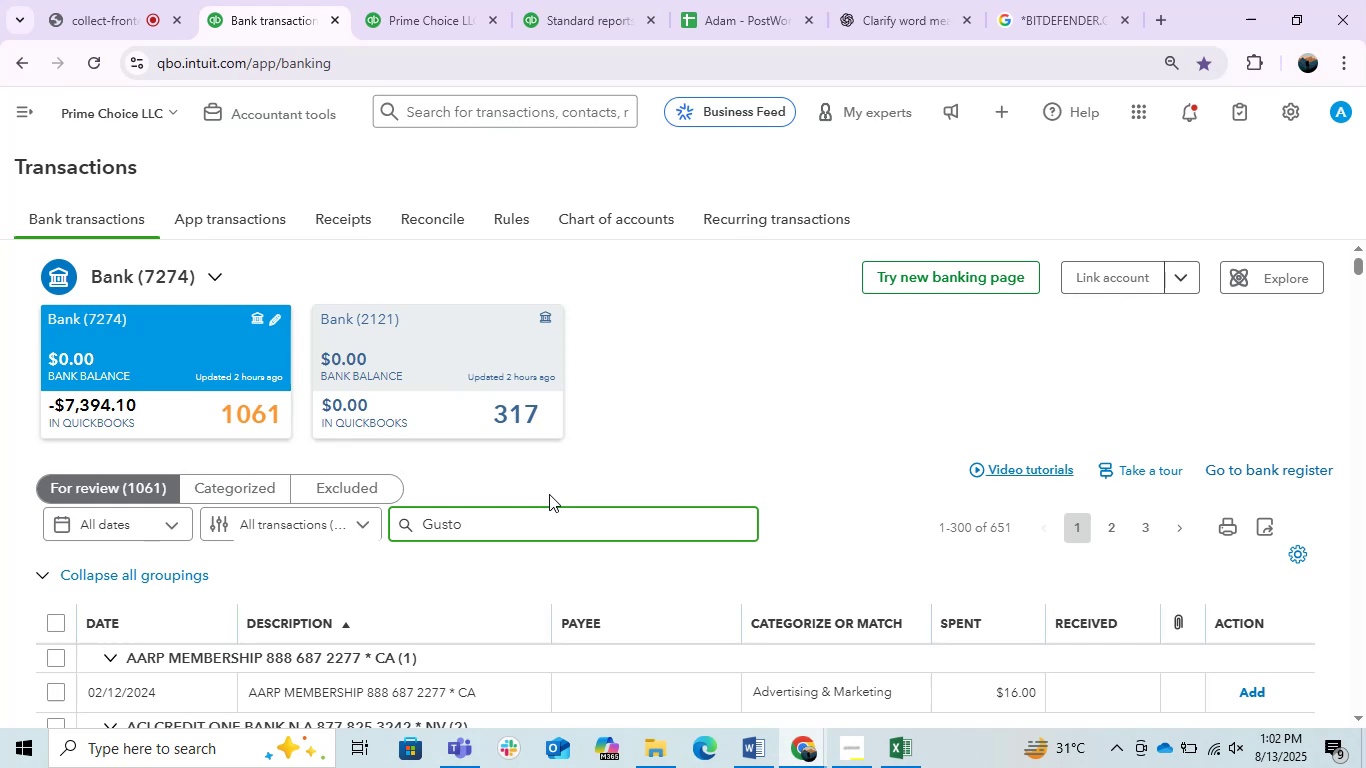 
key(Enter)
 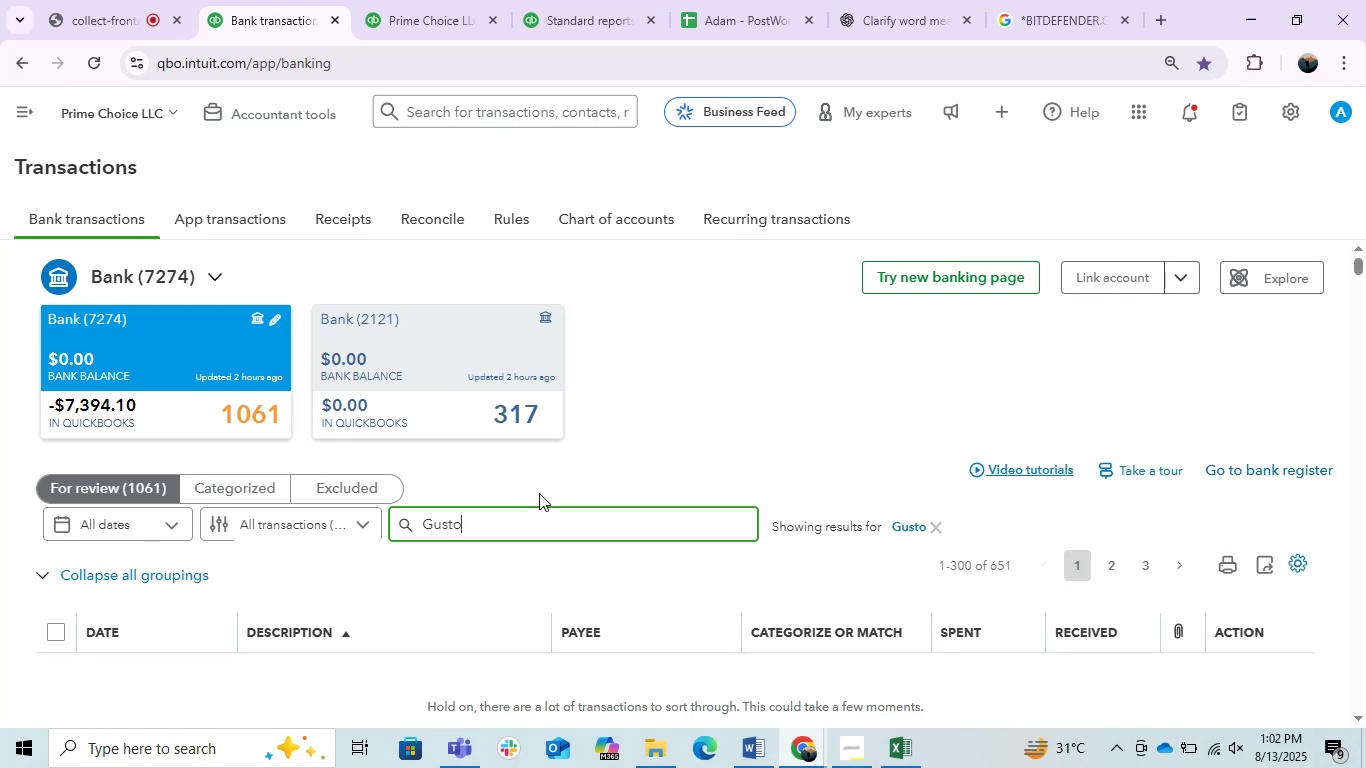 
scroll: coordinate [539, 493], scroll_direction: down, amount: 4.0
 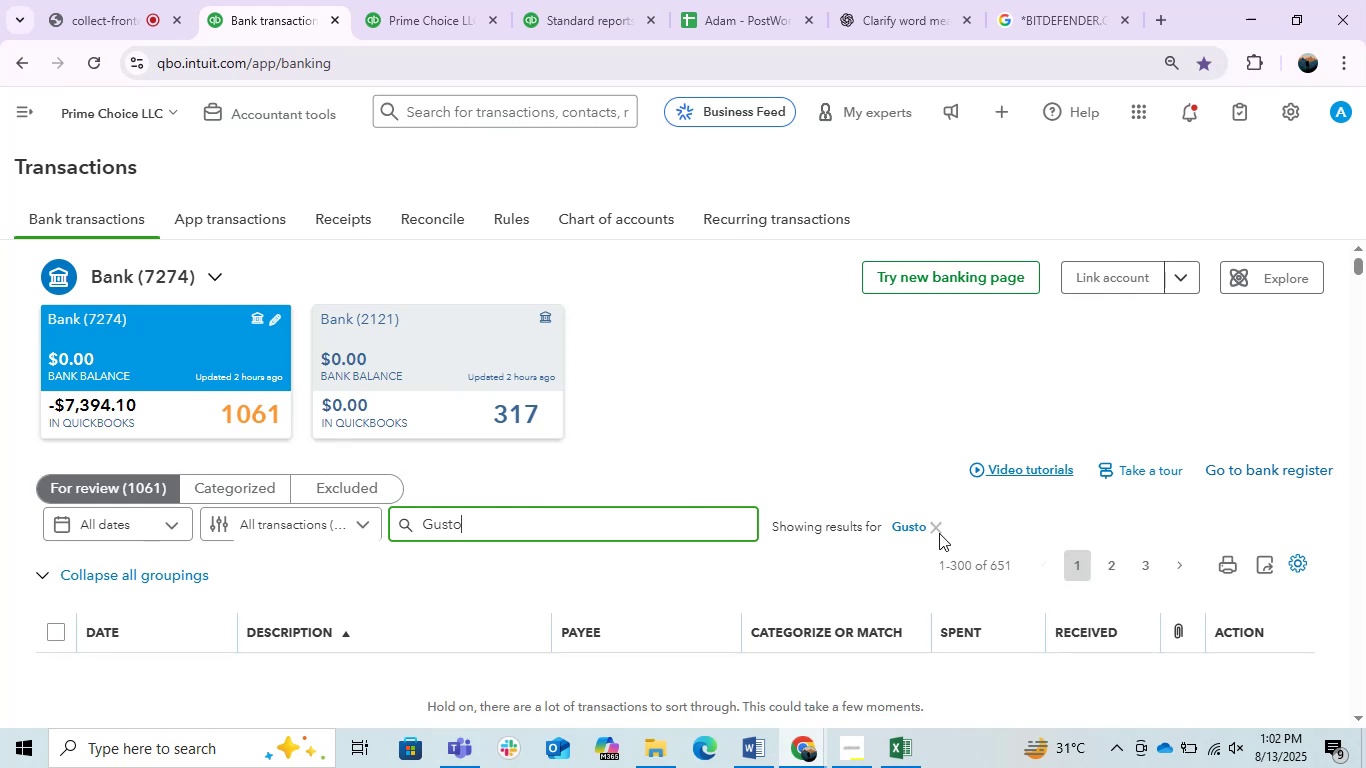 
left_click([939, 532])
 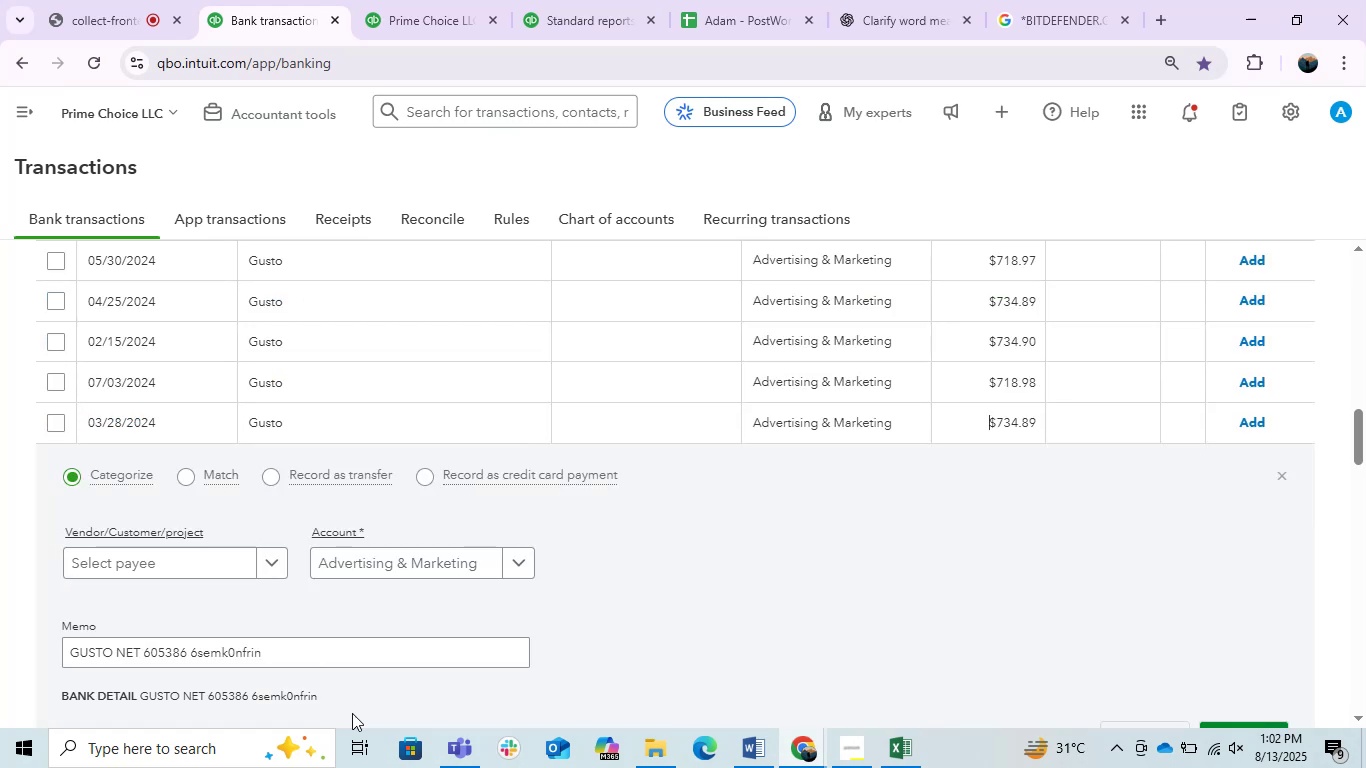 
scroll: coordinate [352, 713], scroll_direction: up, amount: 8.0
 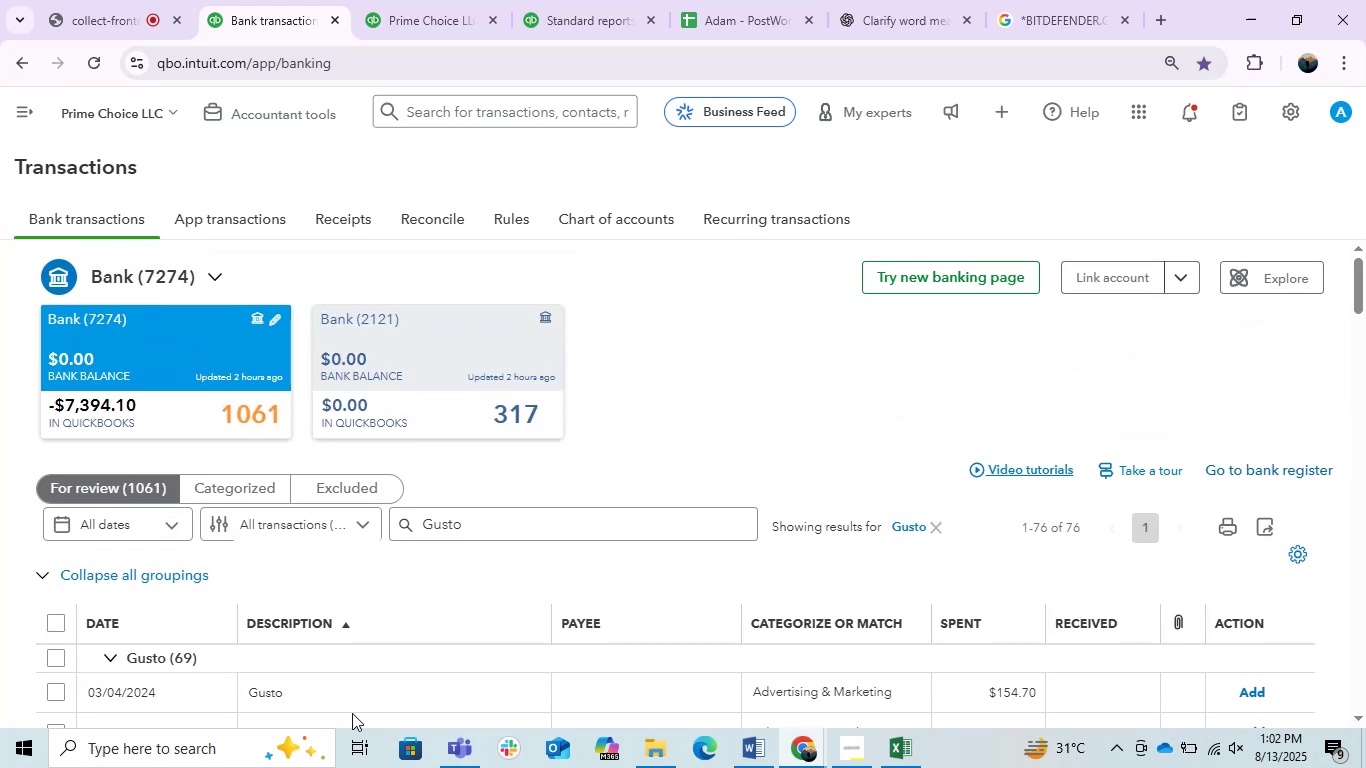 
scroll: coordinate [1358, 483], scroll_direction: down, amount: 13.0
 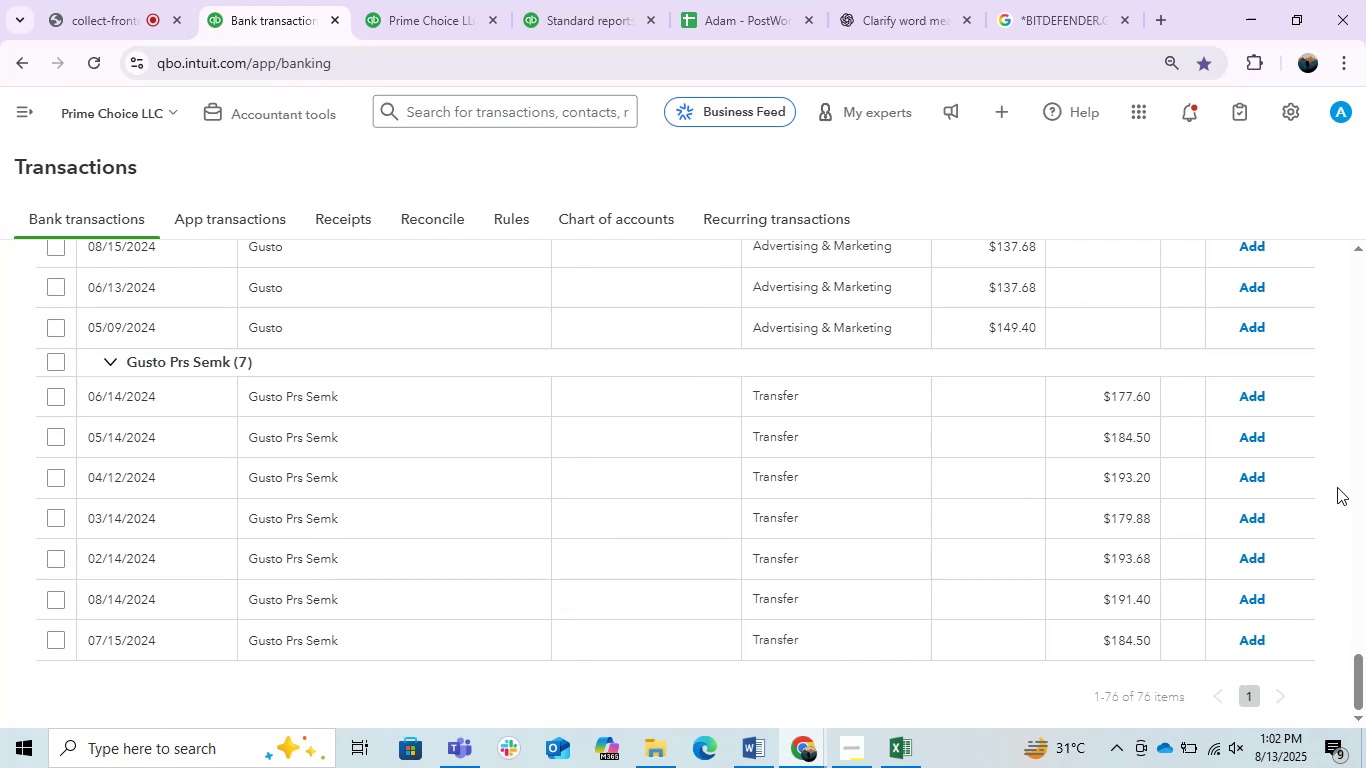 
scroll: coordinate [1337, 487], scroll_direction: up, amount: 6.0
 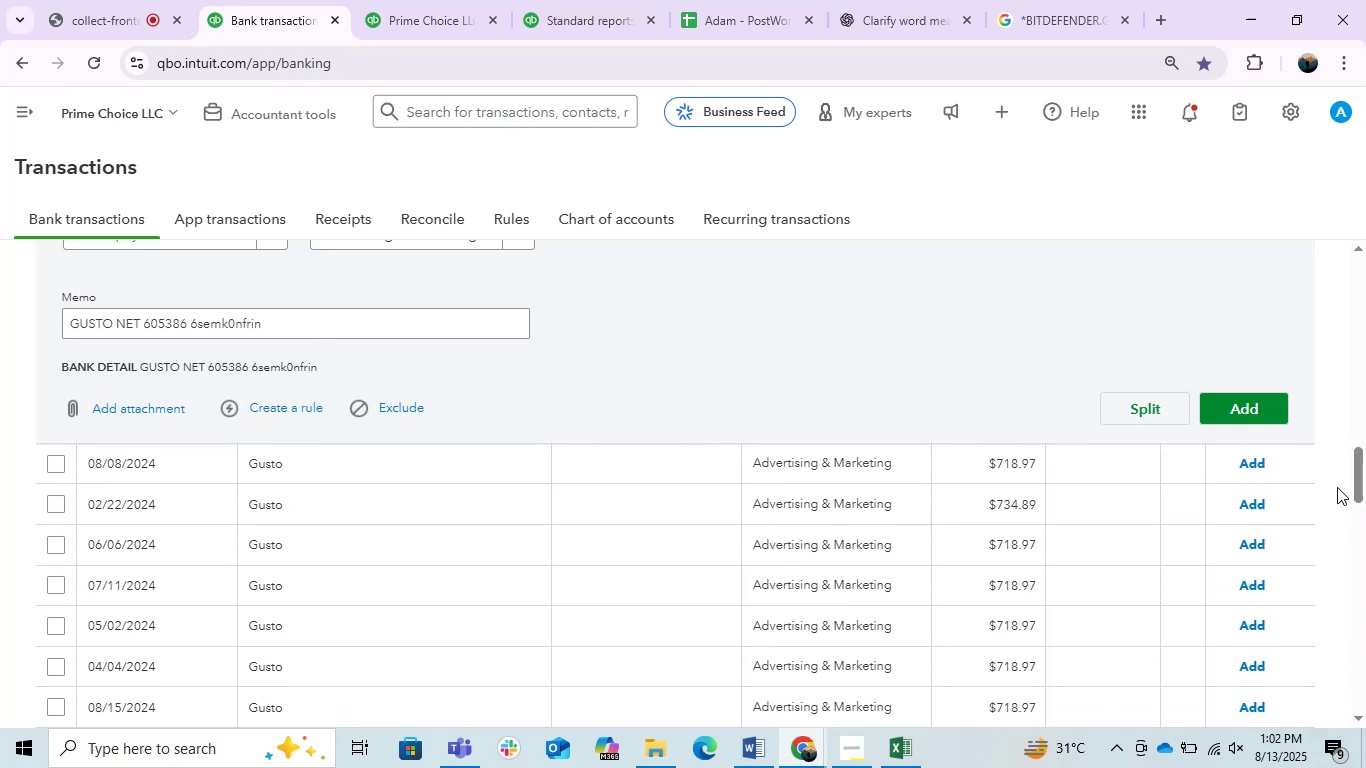 
scroll: coordinate [1337, 487], scroll_direction: down, amount: 8.0
 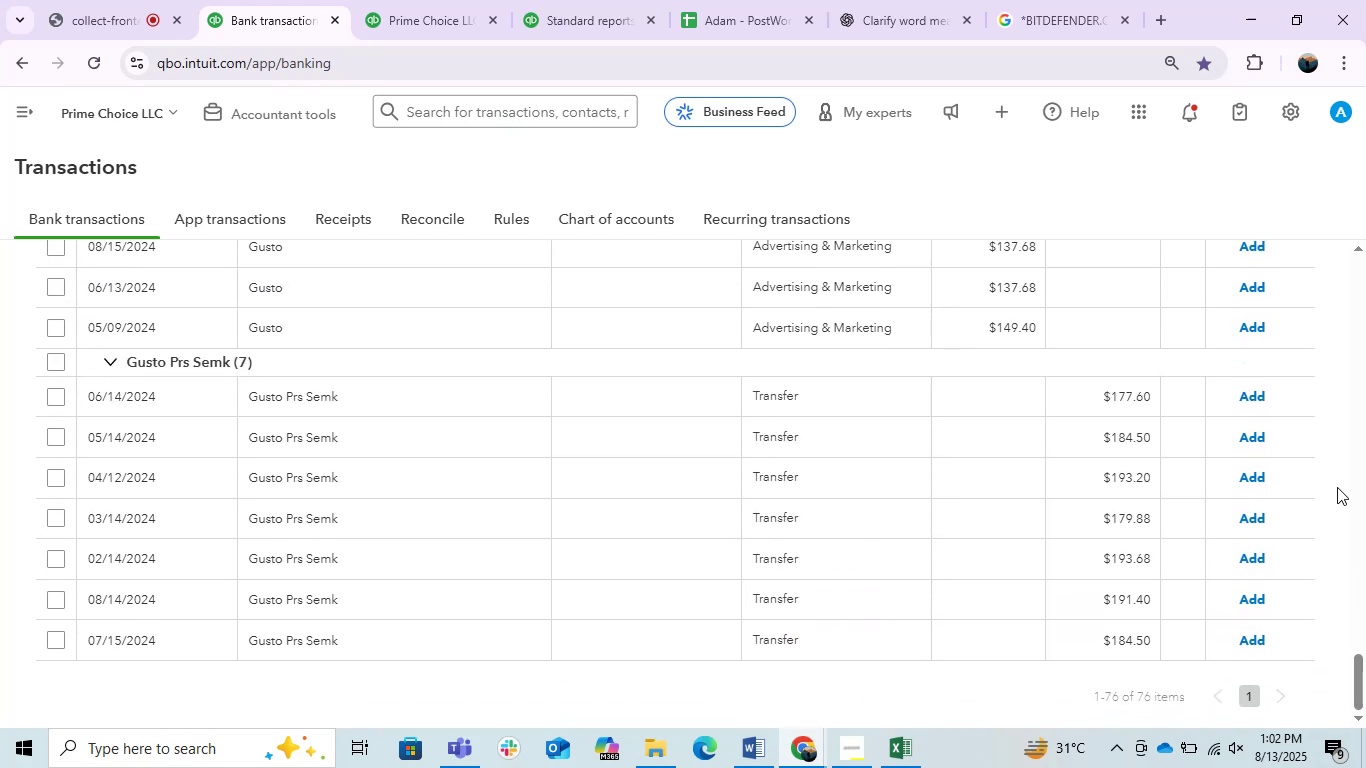 
scroll: coordinate [1337, 487], scroll_direction: up, amount: 6.0
 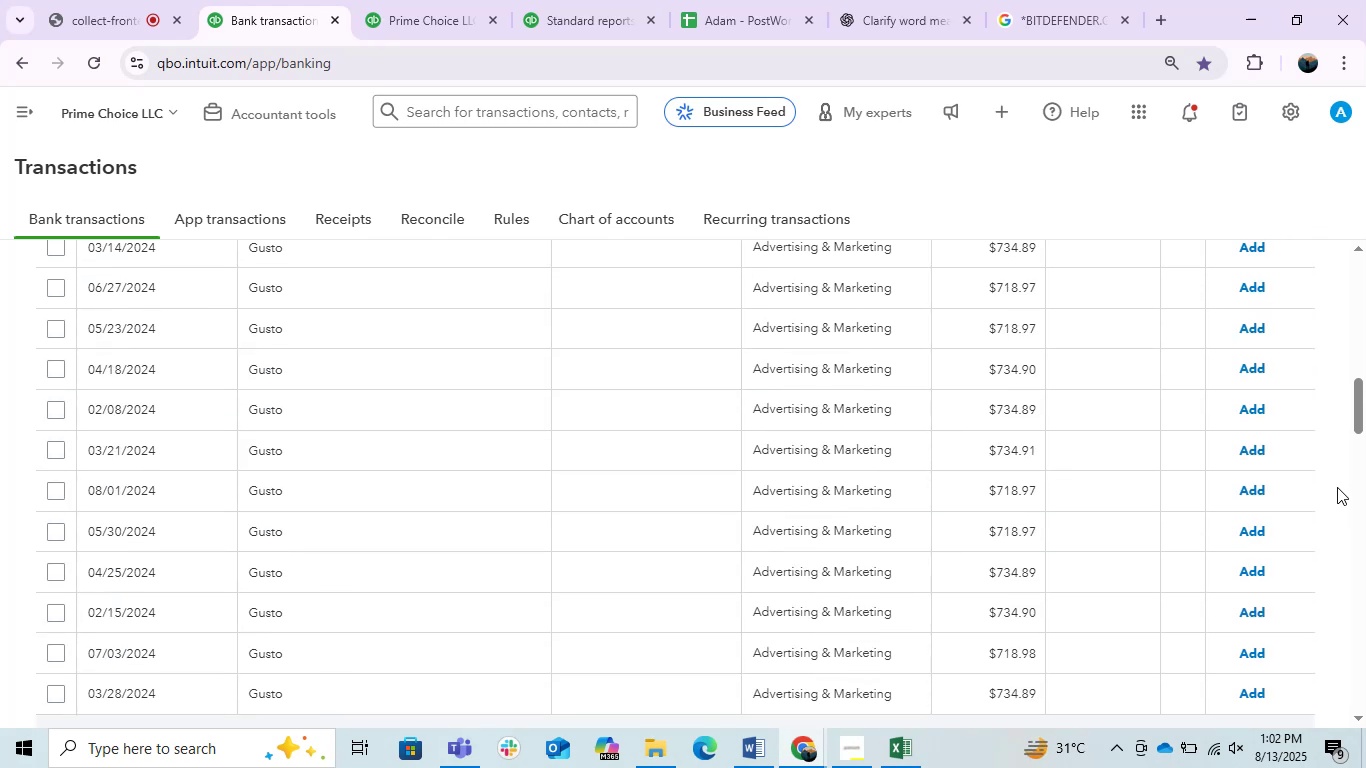 
scroll: coordinate [1337, 487], scroll_direction: up, amount: 4.0
 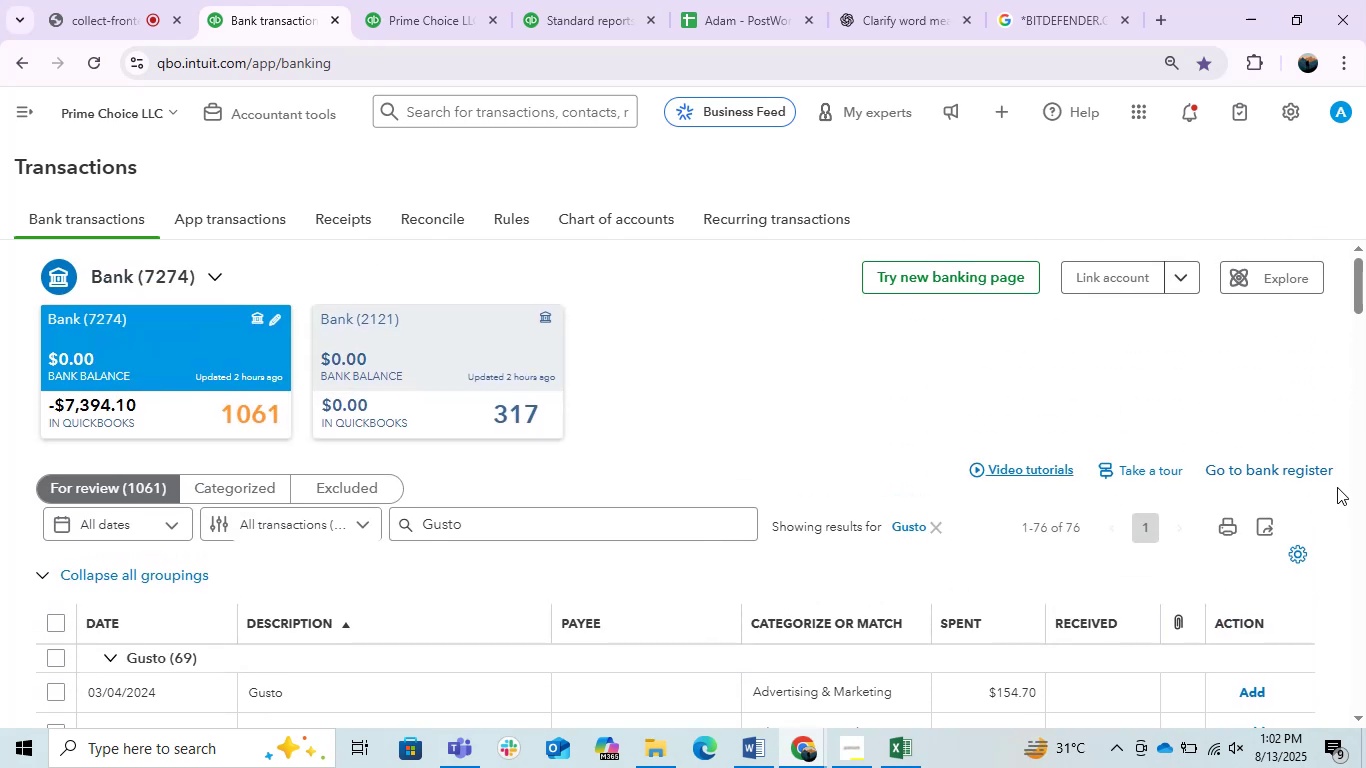 
scroll: coordinate [1337, 487], scroll_direction: down, amount: 2.0
 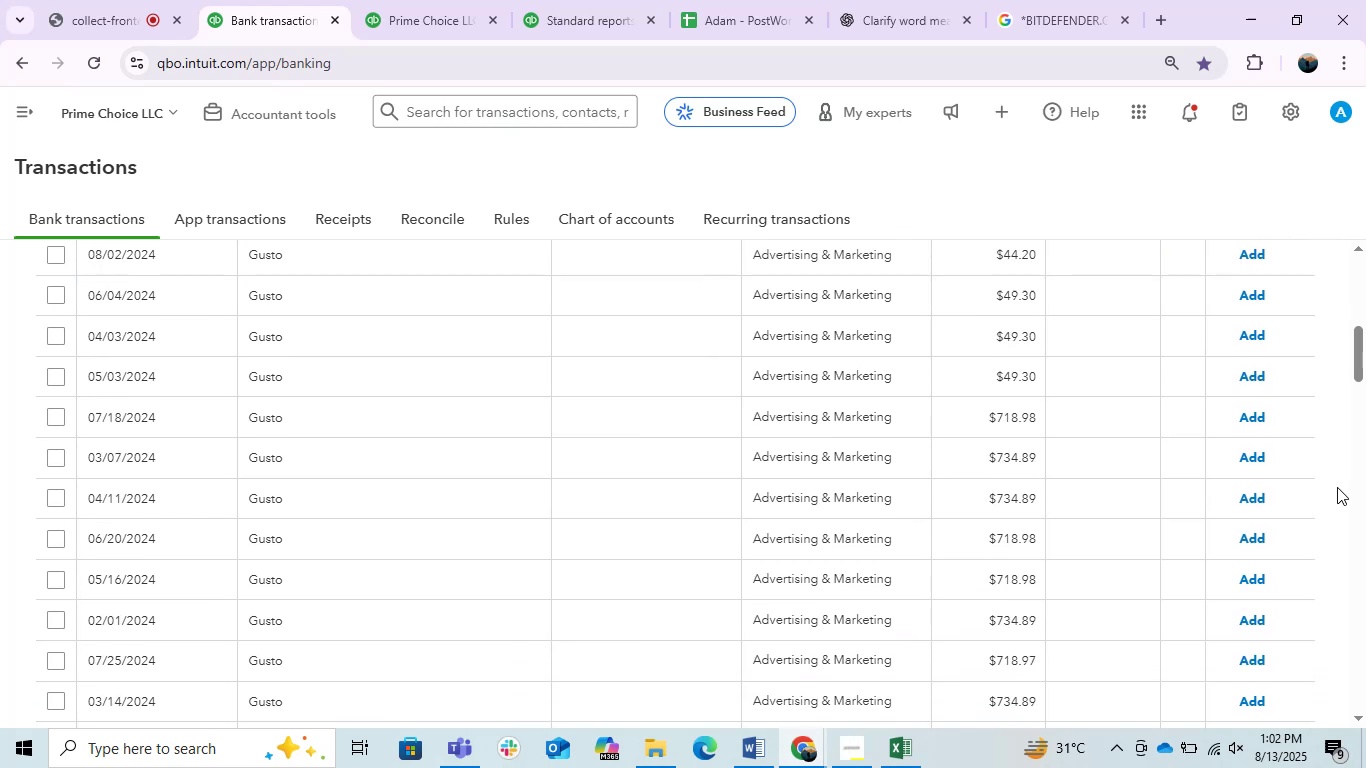 
scroll: coordinate [1337, 487], scroll_direction: up, amount: 2.0
 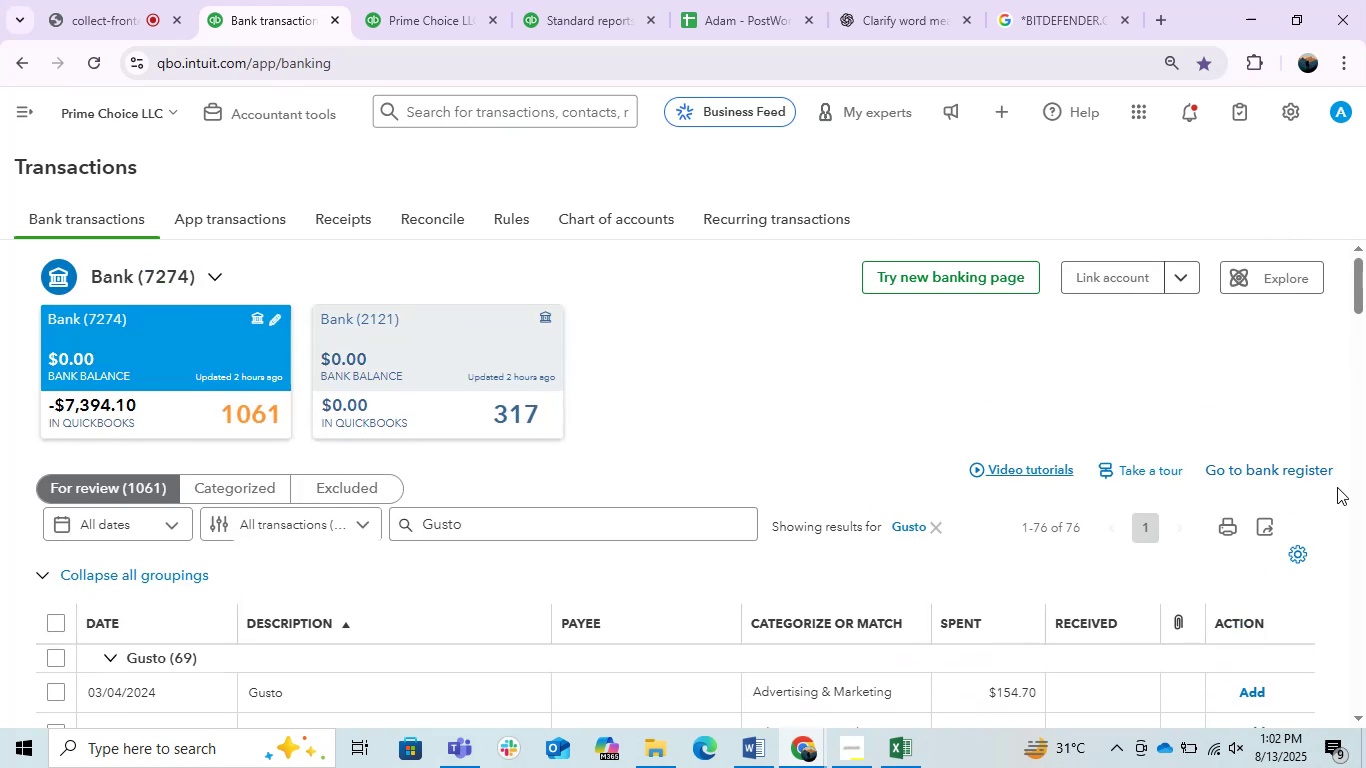 
scroll: coordinate [1337, 487], scroll_direction: down, amount: 15.0
 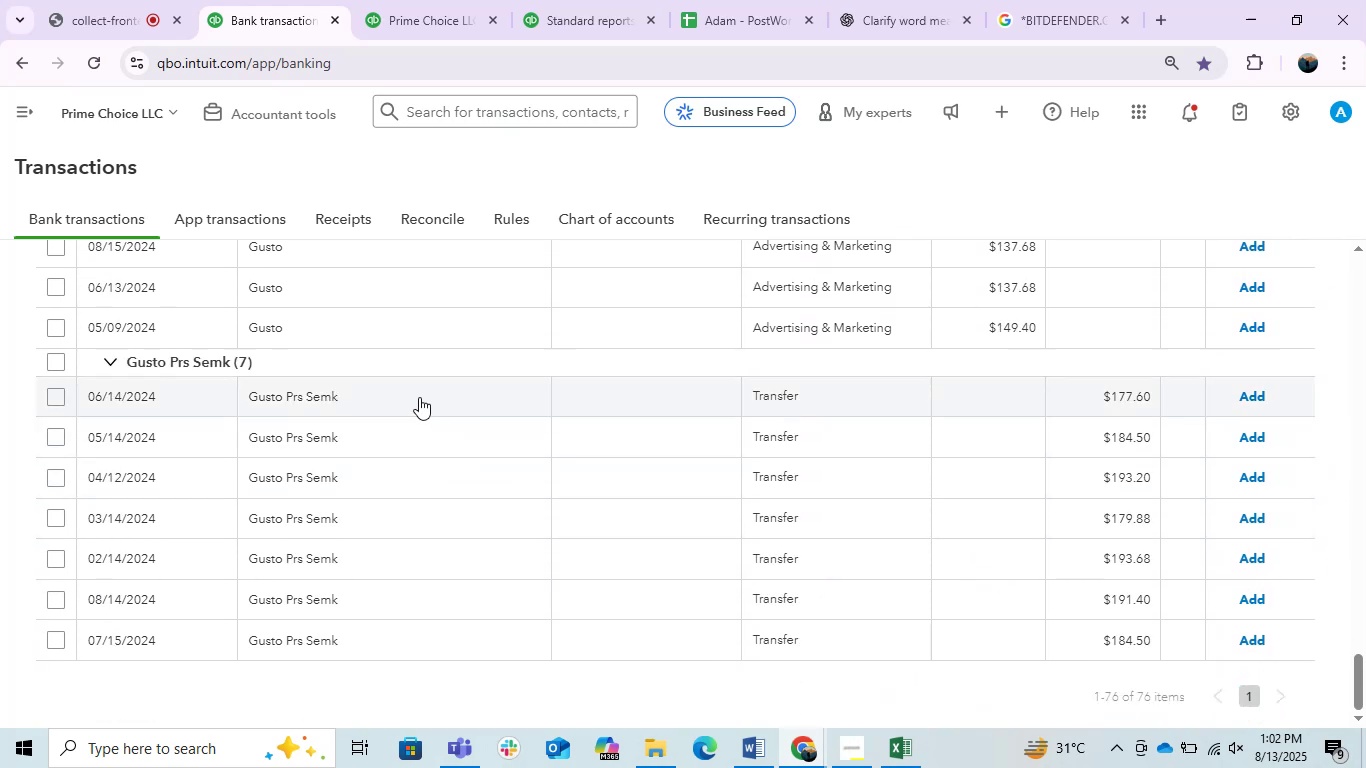 
scroll: coordinate [236, 493], scroll_direction: up, amount: 13.0
 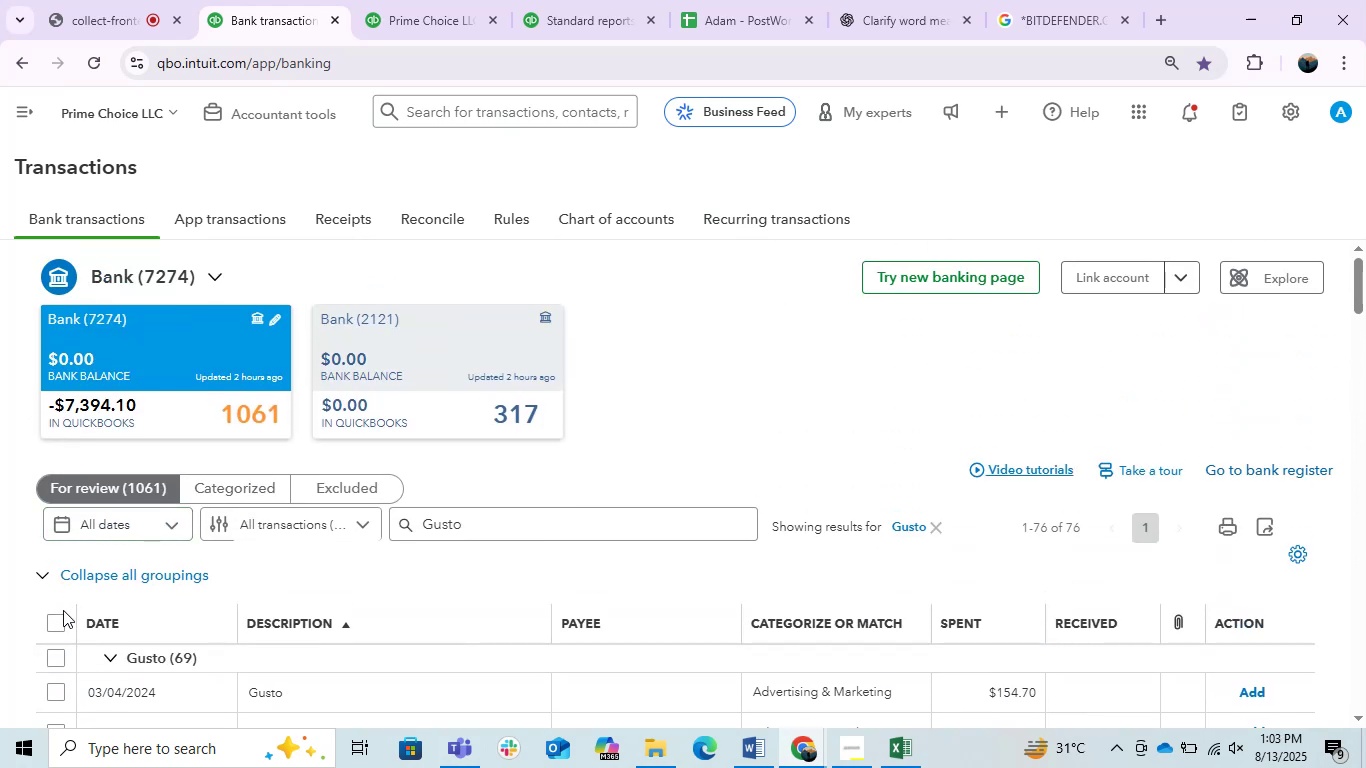 
left_click([54, 629])
 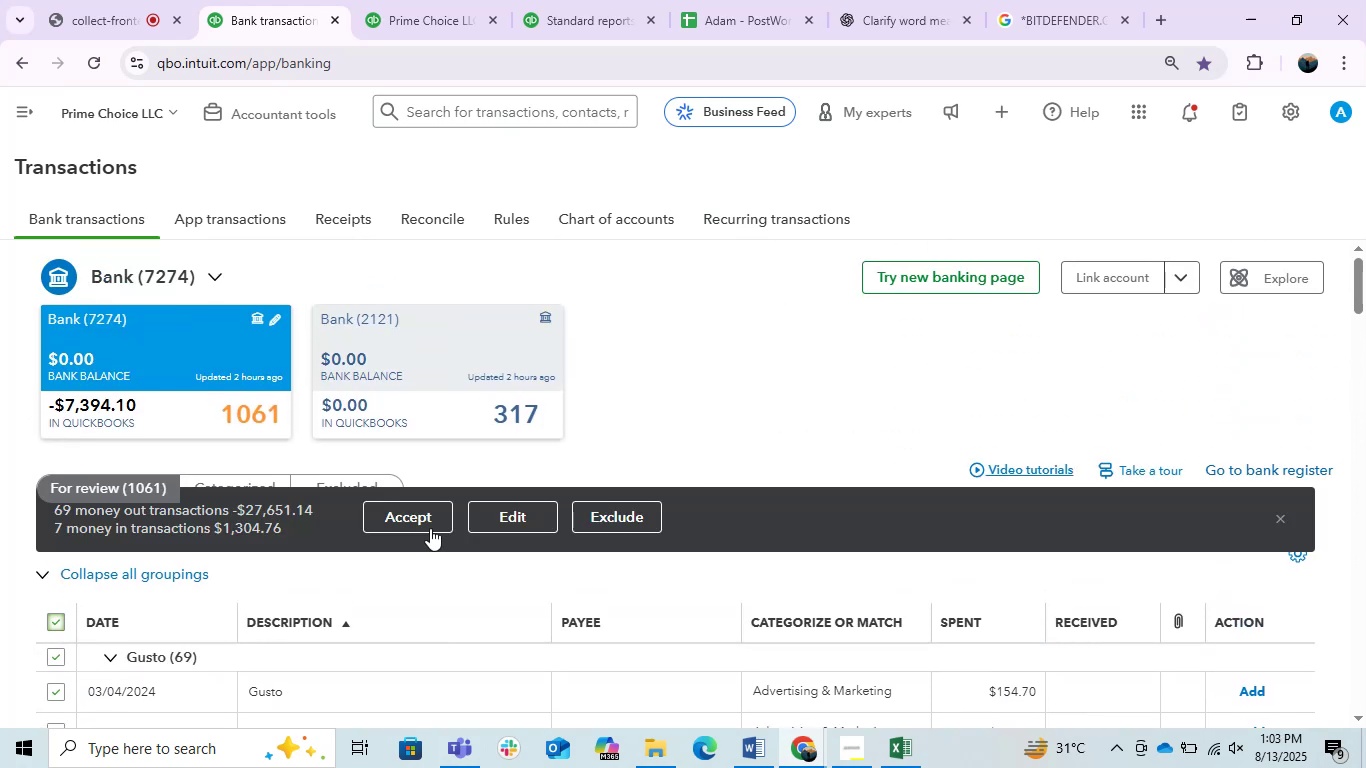 
left_click([483, 512])
 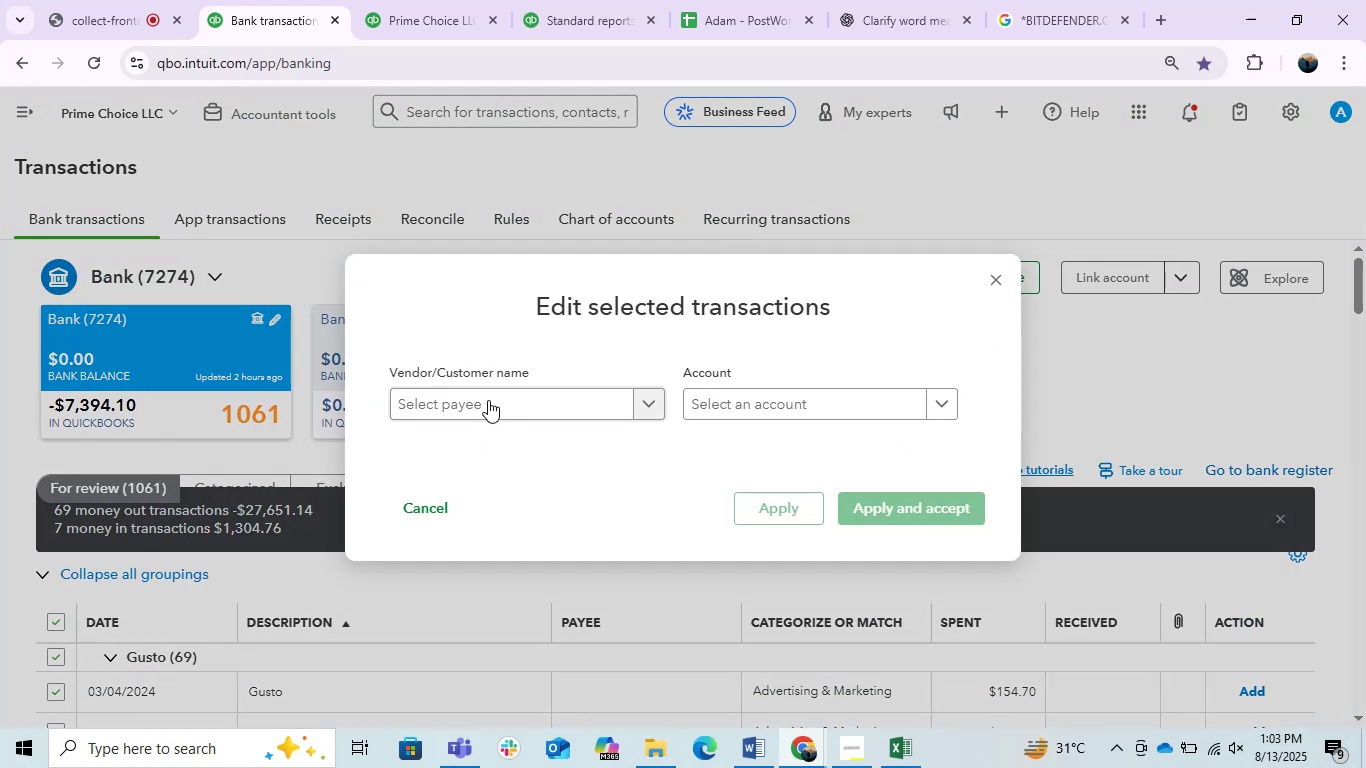 
left_click([488, 400])
 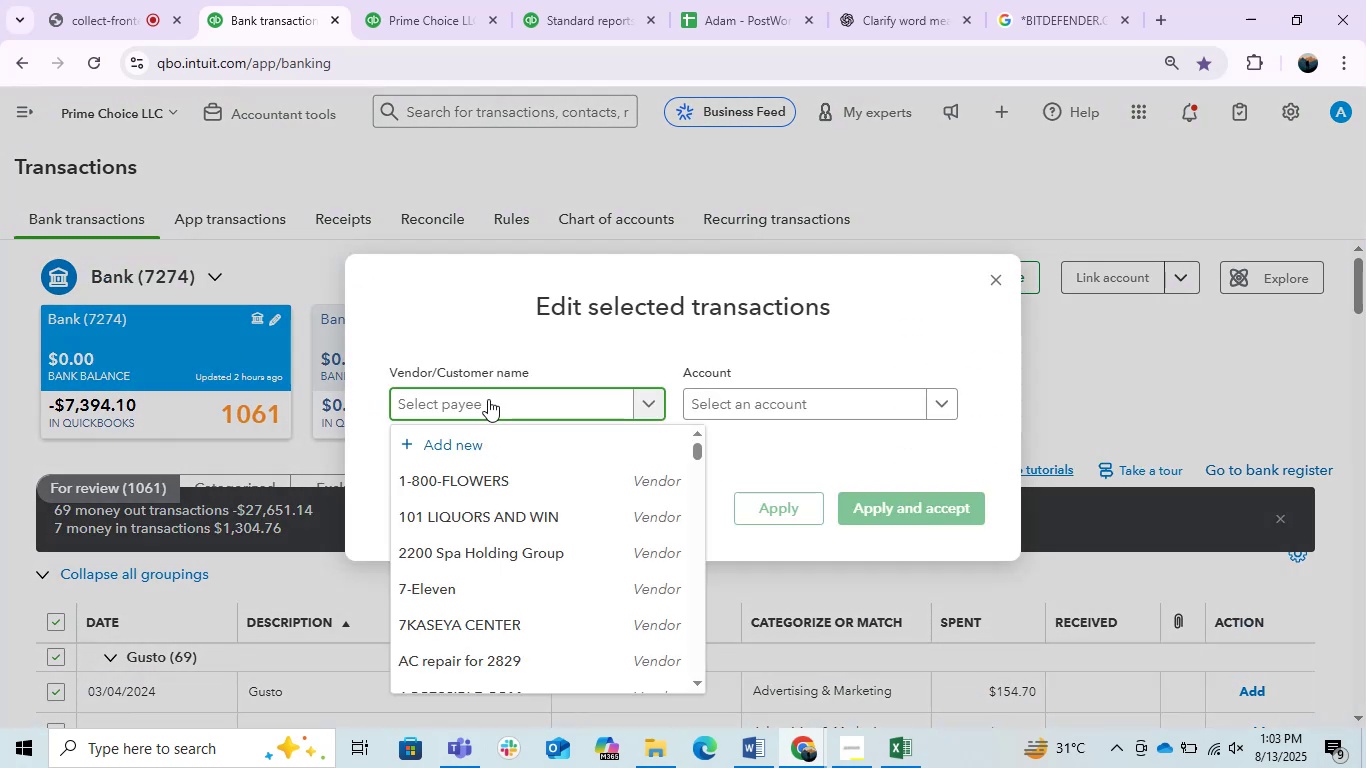 
type(Gusto)
 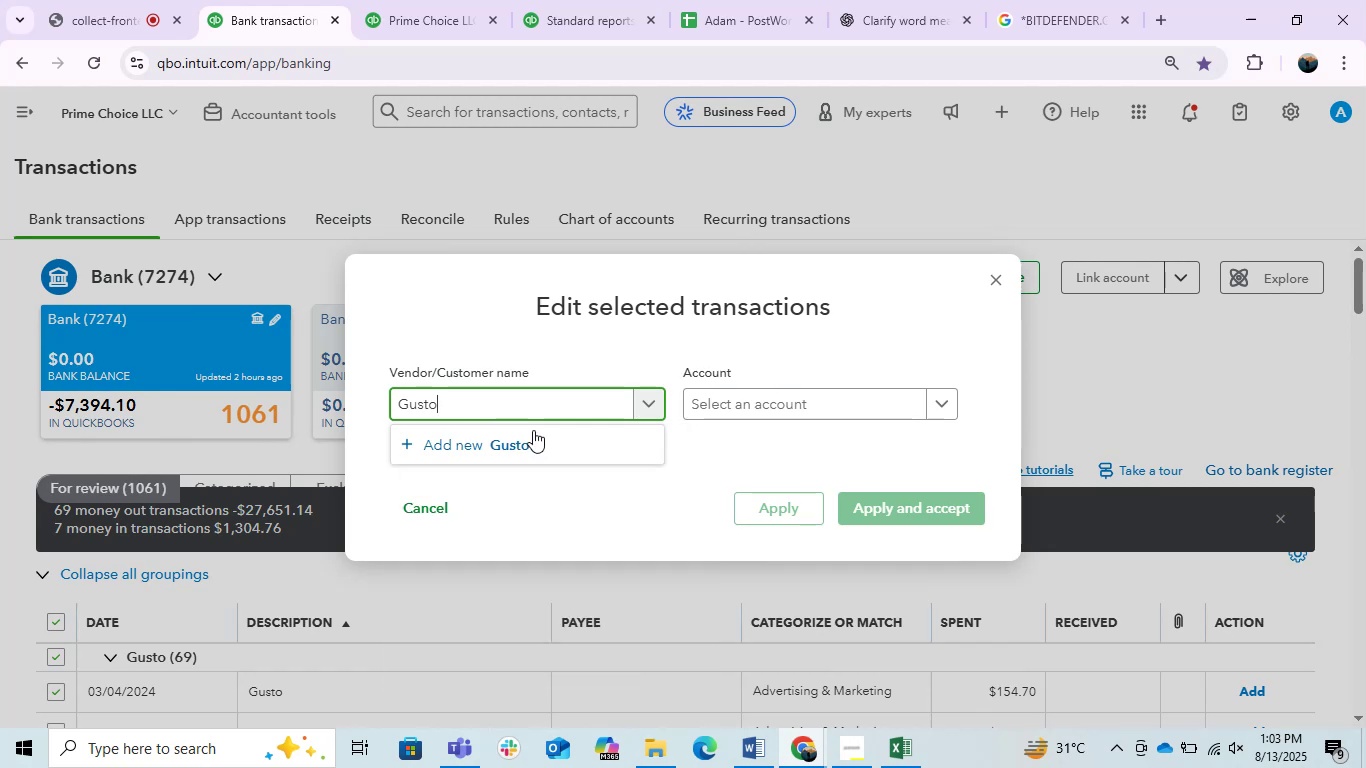 
left_click([517, 463])
 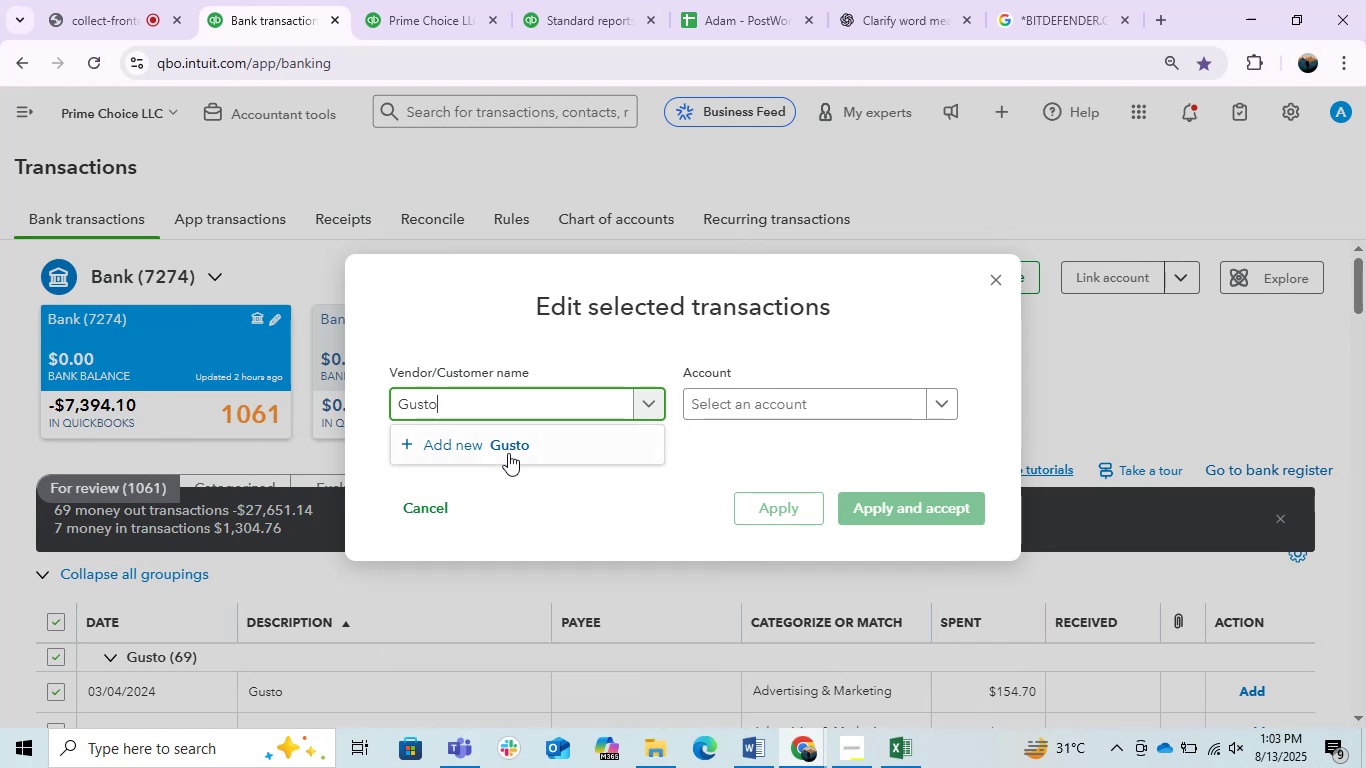 
double_click([507, 452])
 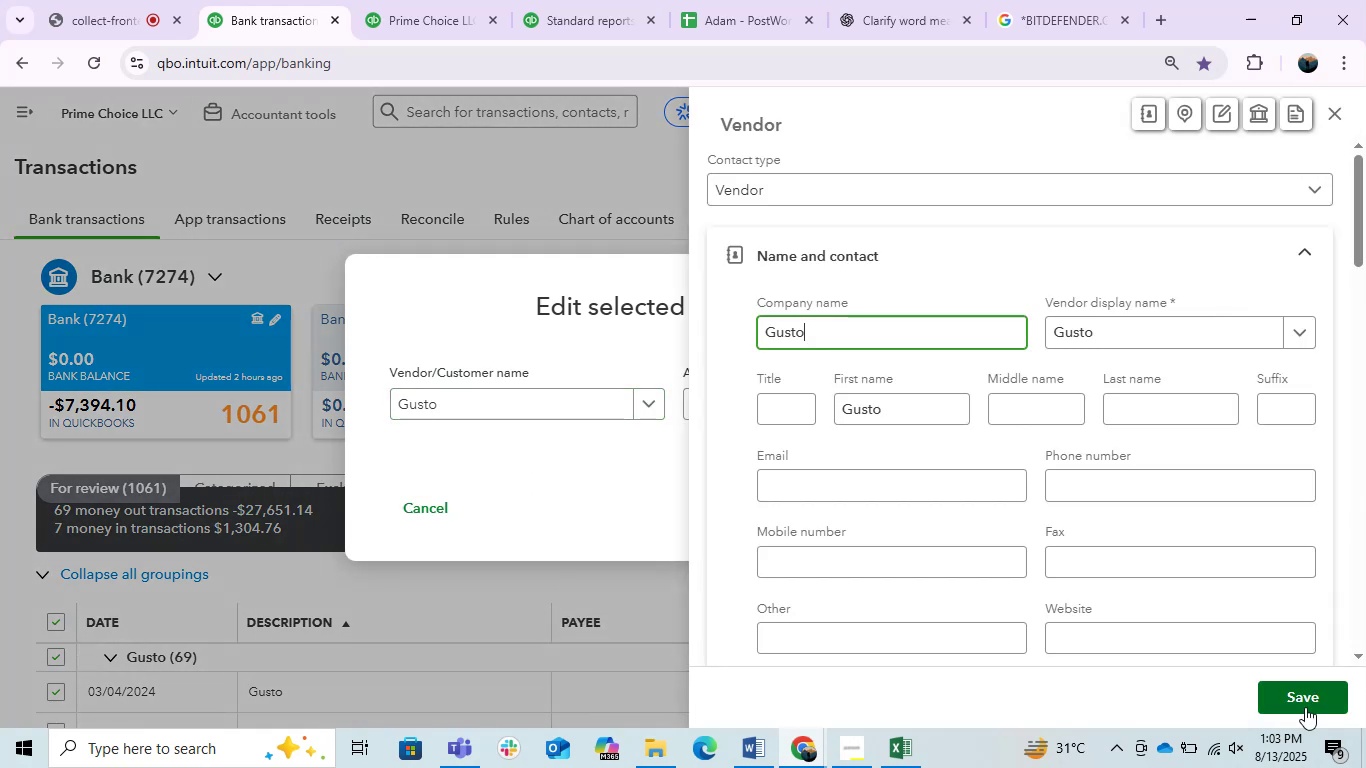 
left_click([1296, 701])
 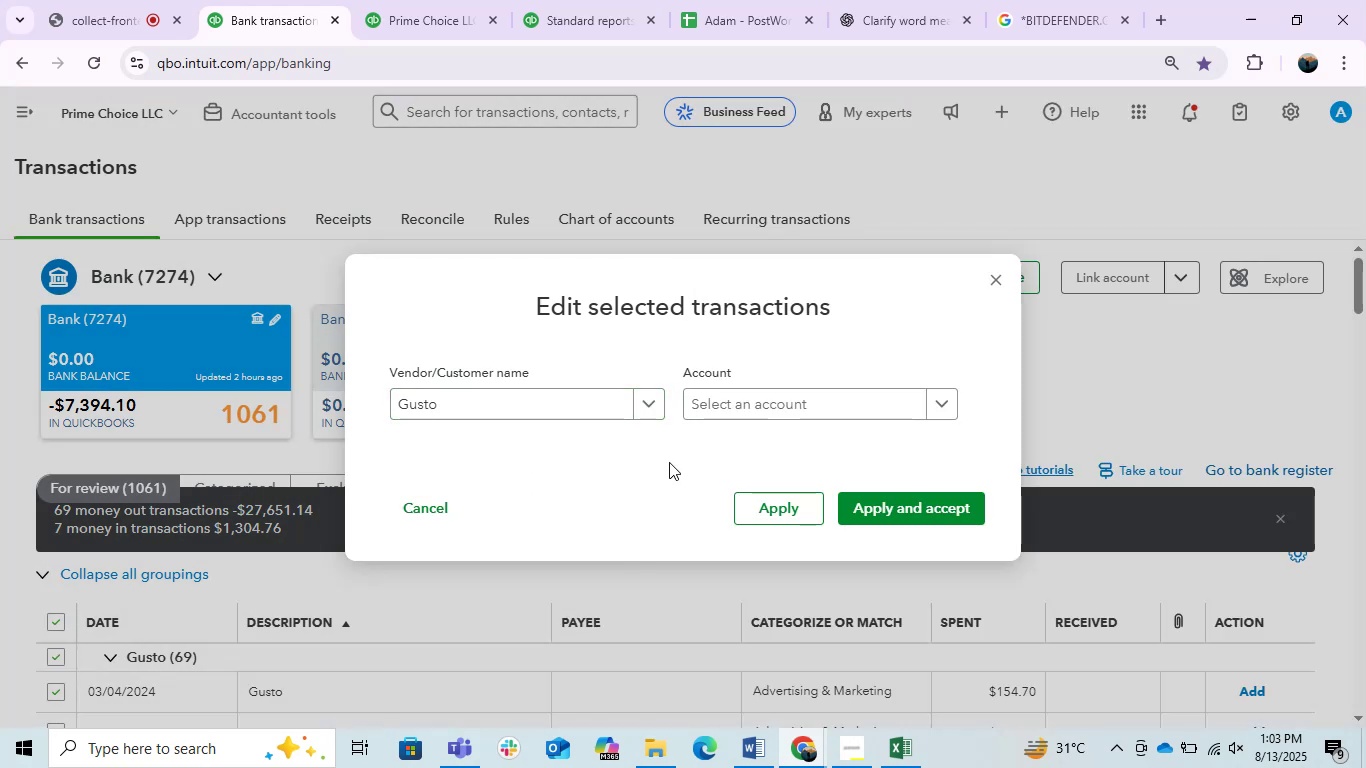 
left_click([807, 416])
 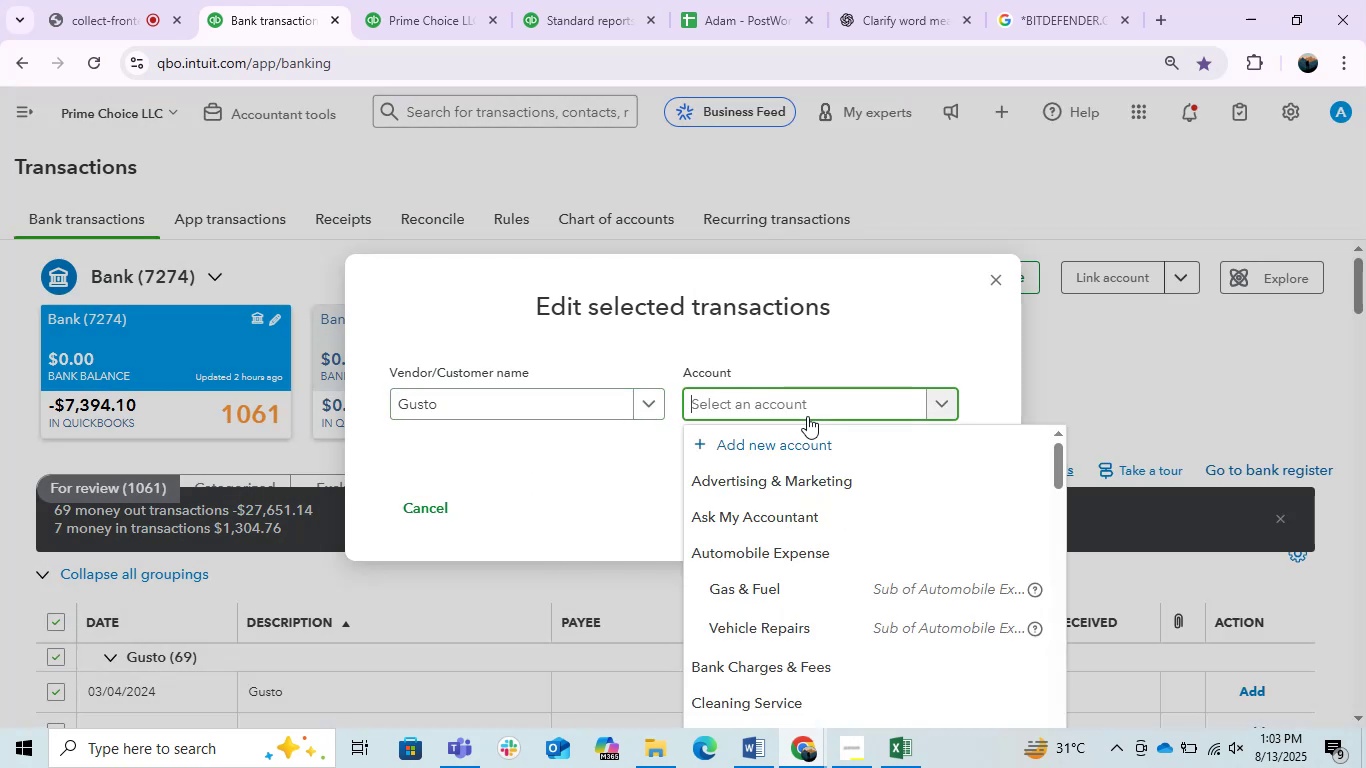 
type(Payroll )
 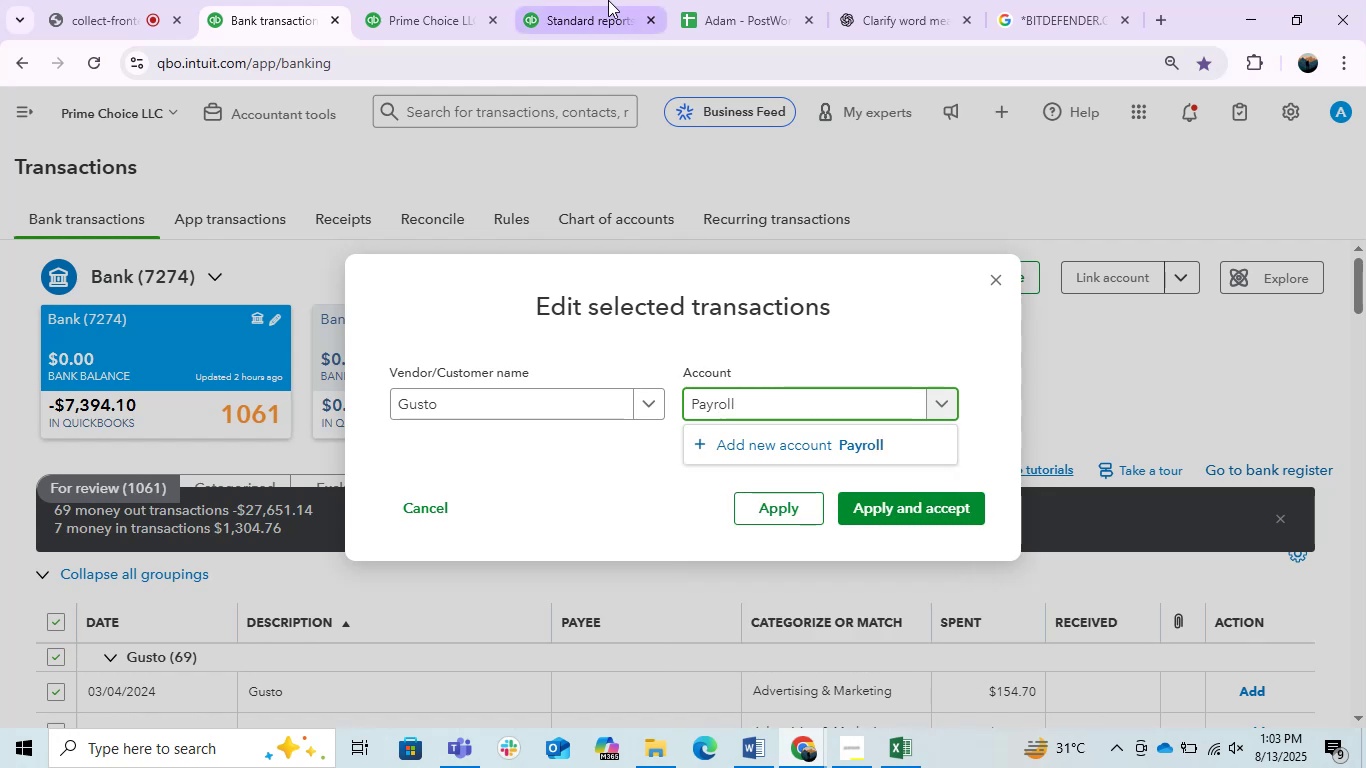 
left_click([423, 0])
 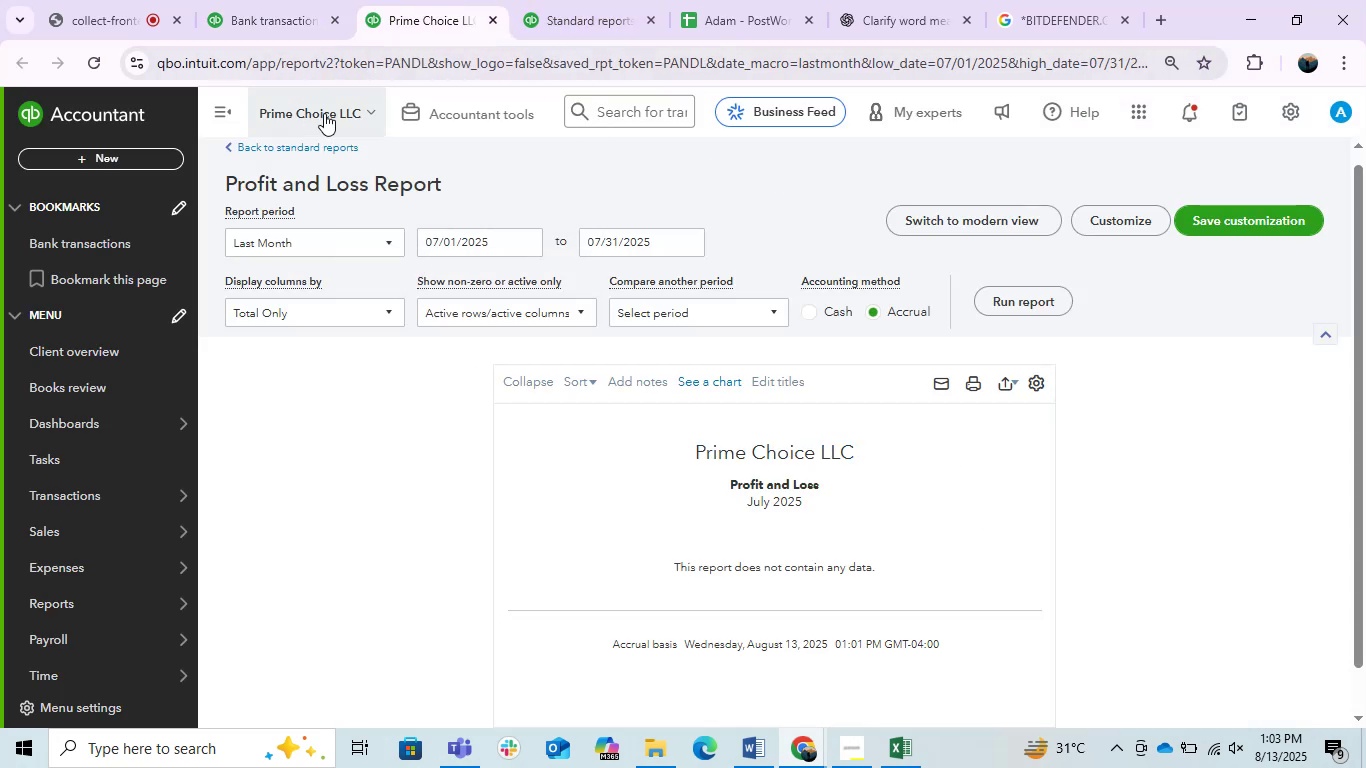 
left_click([465, 124])
 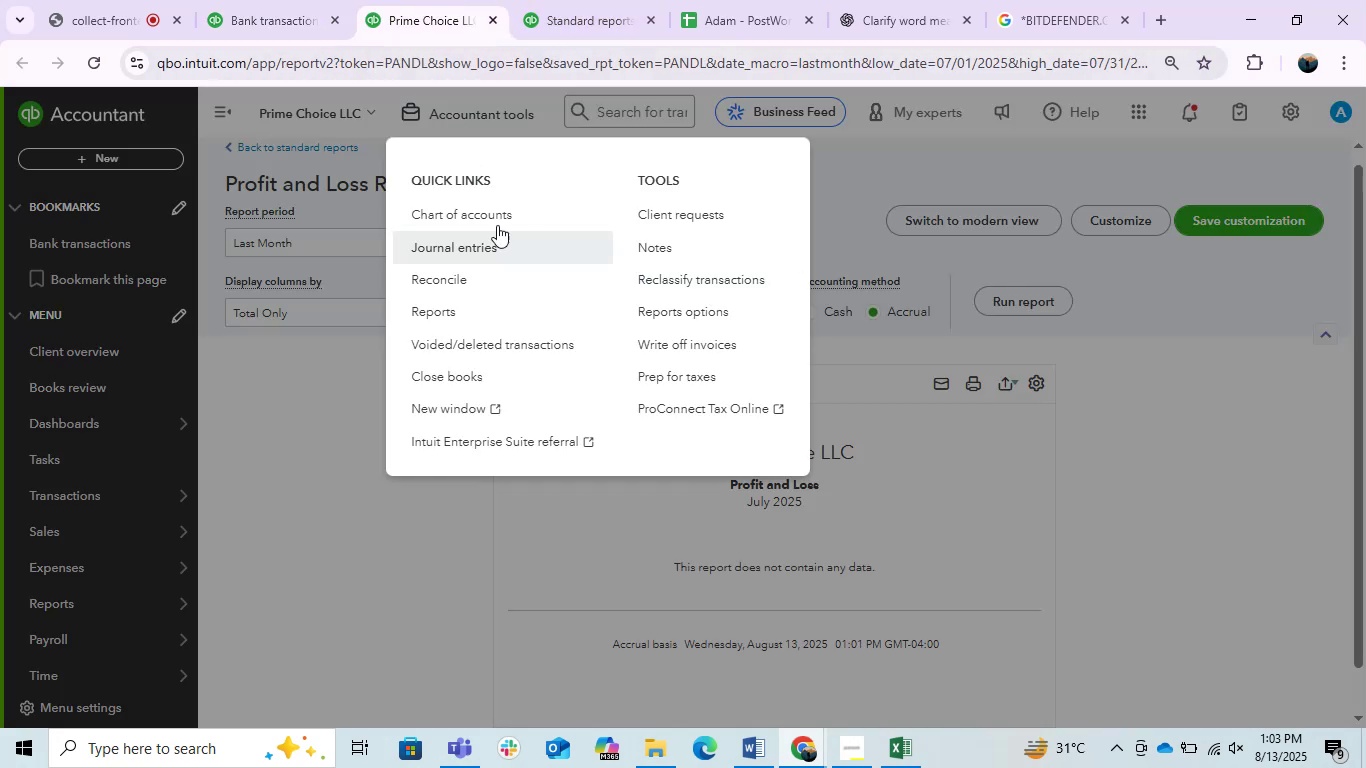 
right_click([469, 211])
 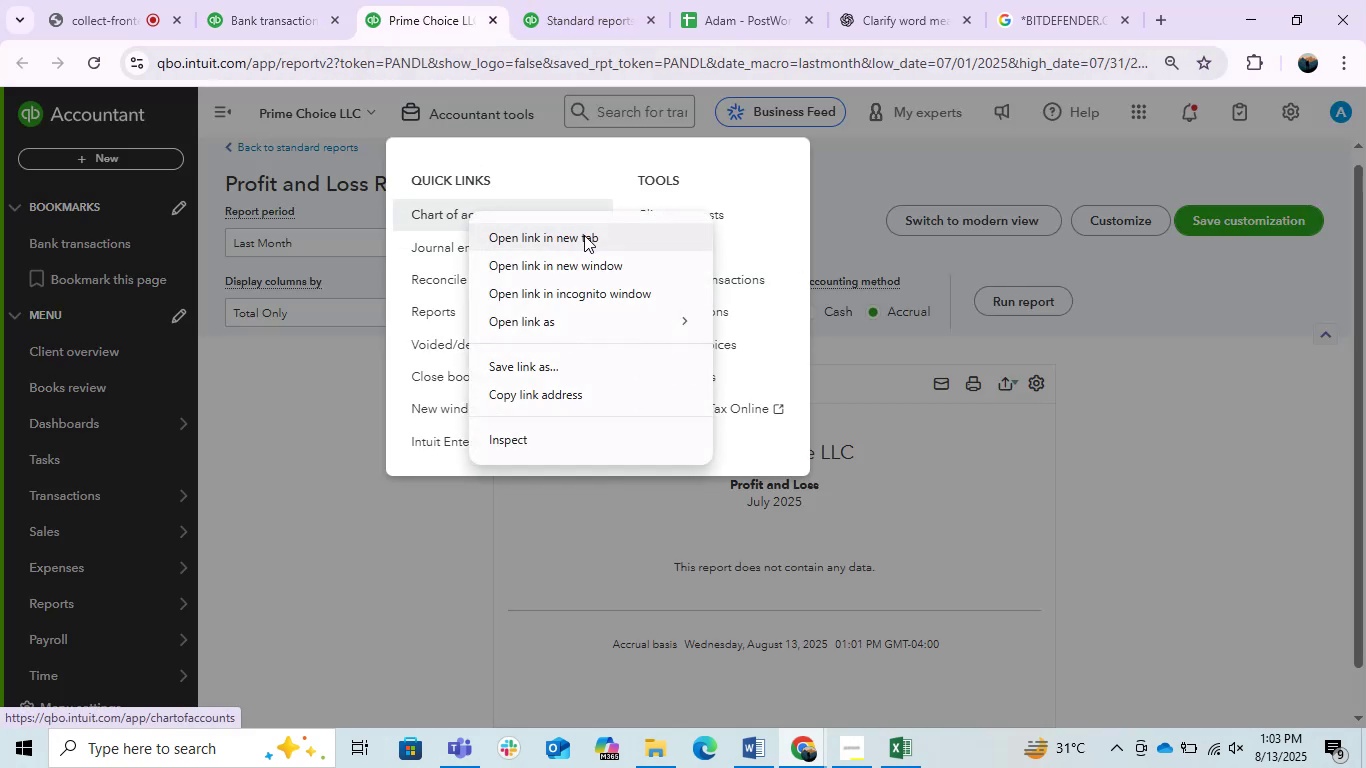 
left_click([584, 235])
 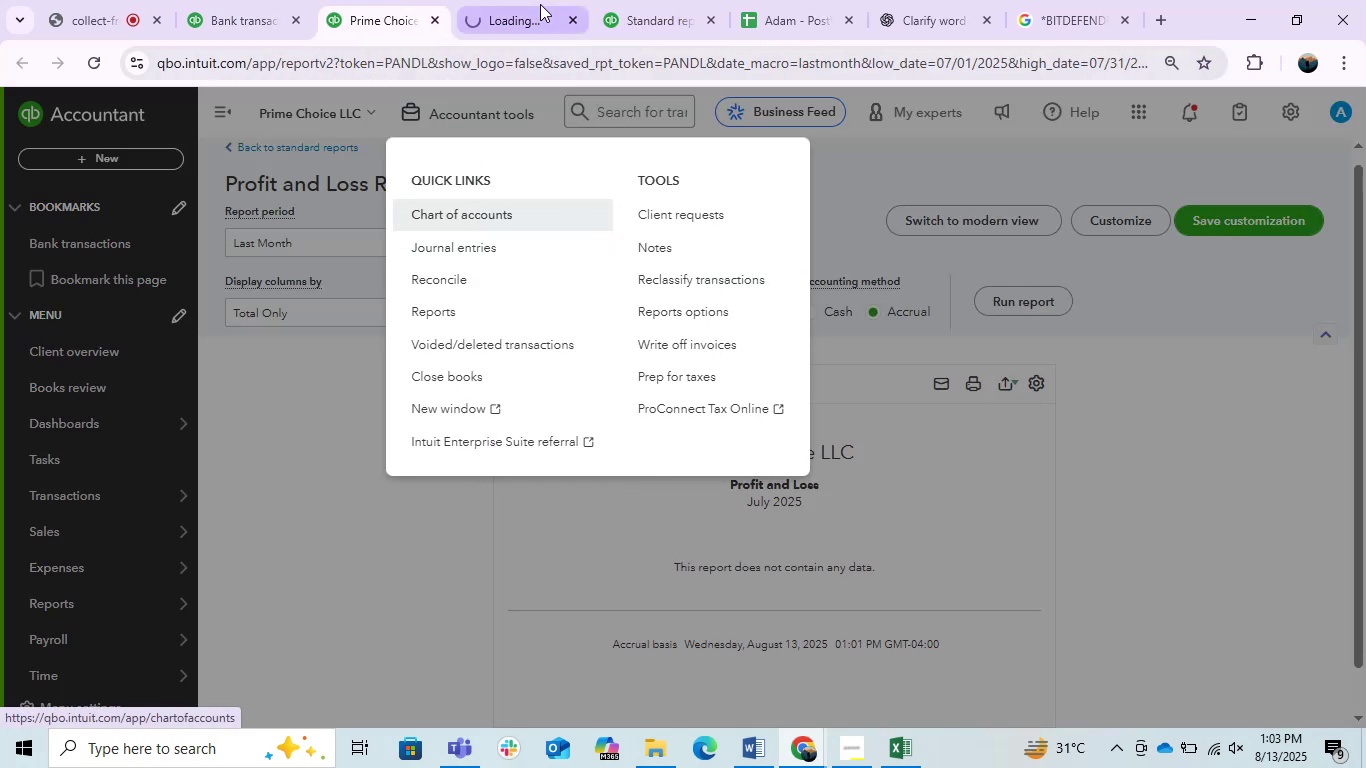 
left_click([545, 0])
 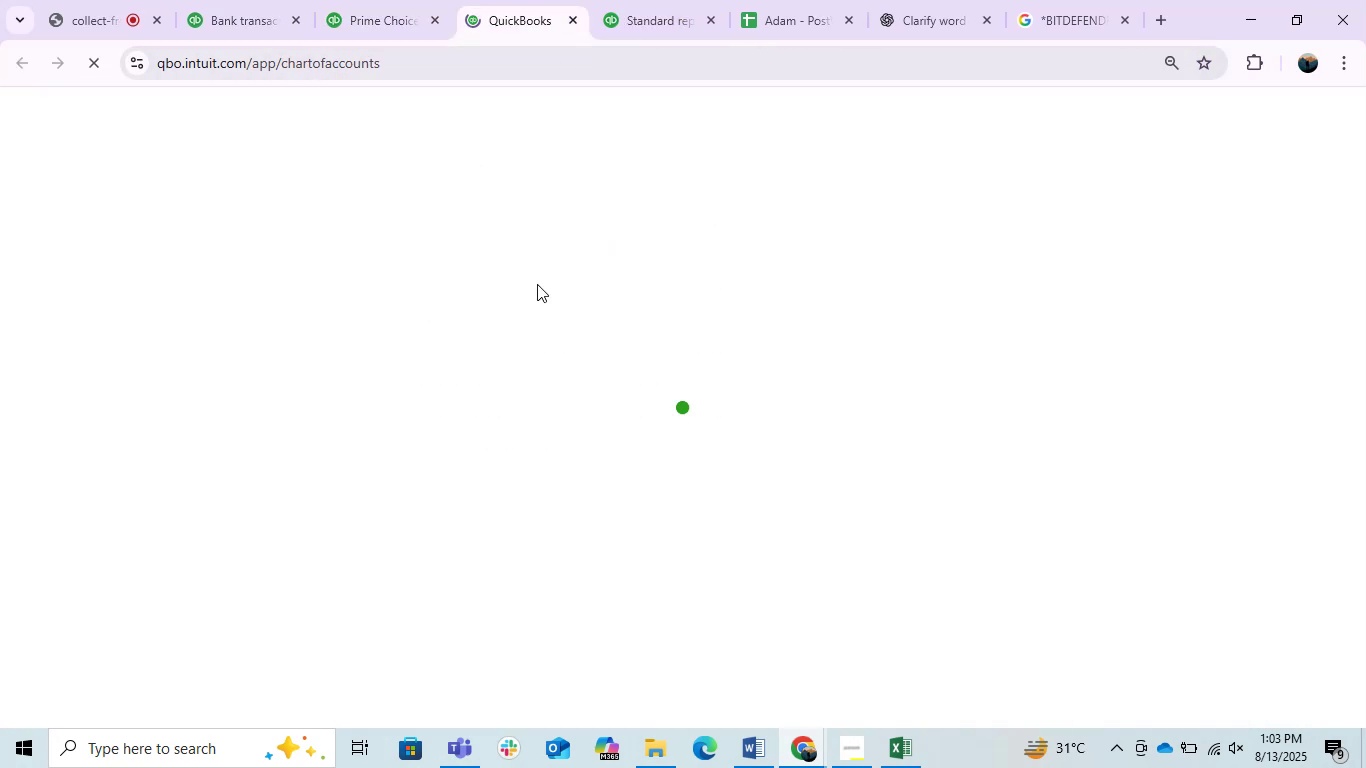 
left_click([398, 0])
 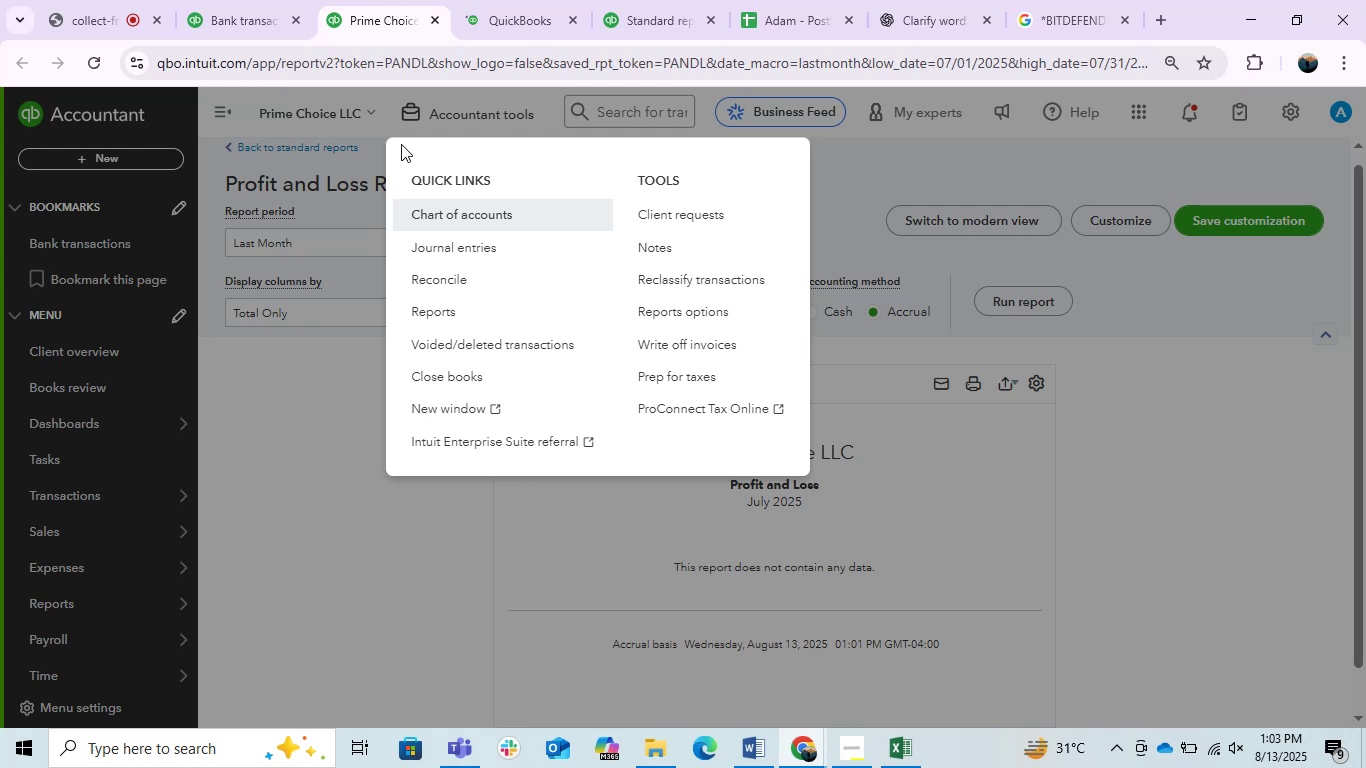 
left_click([320, 396])
 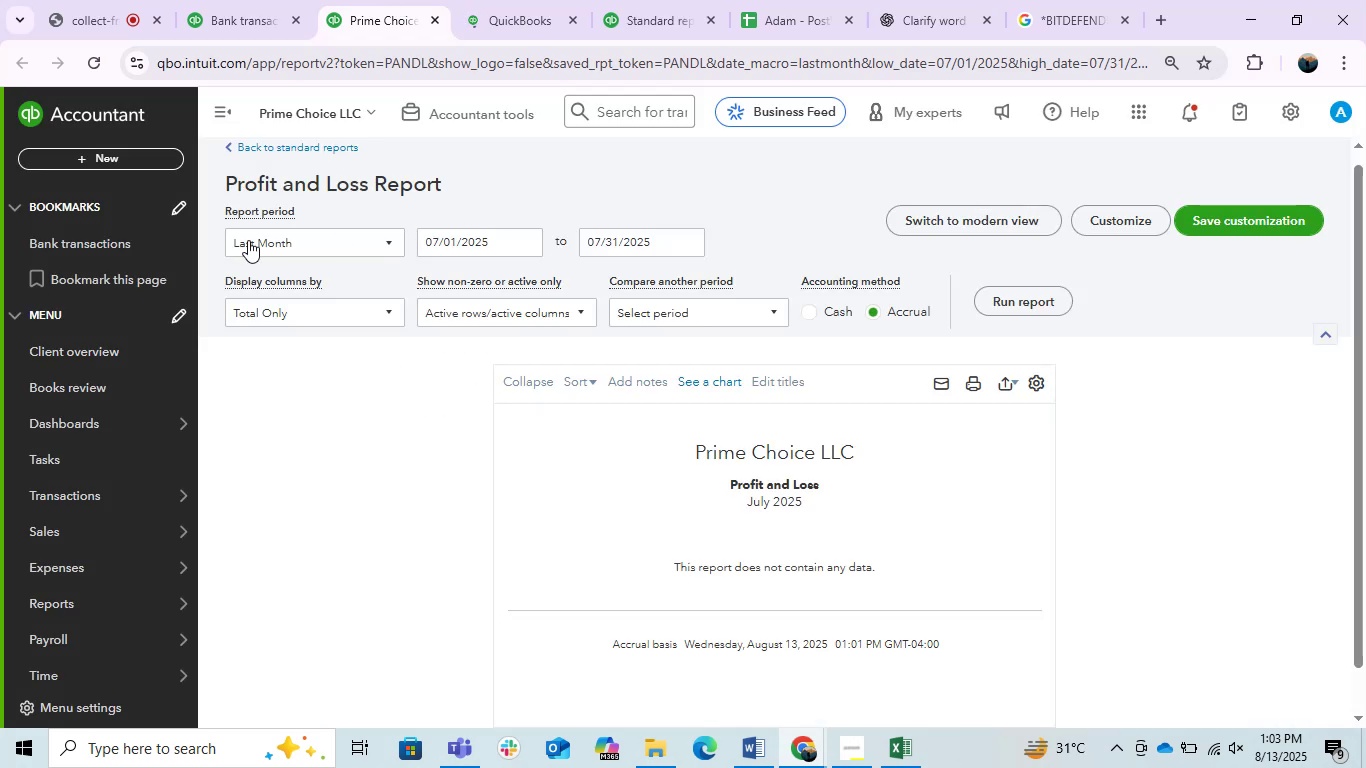 
left_click([308, 247])
 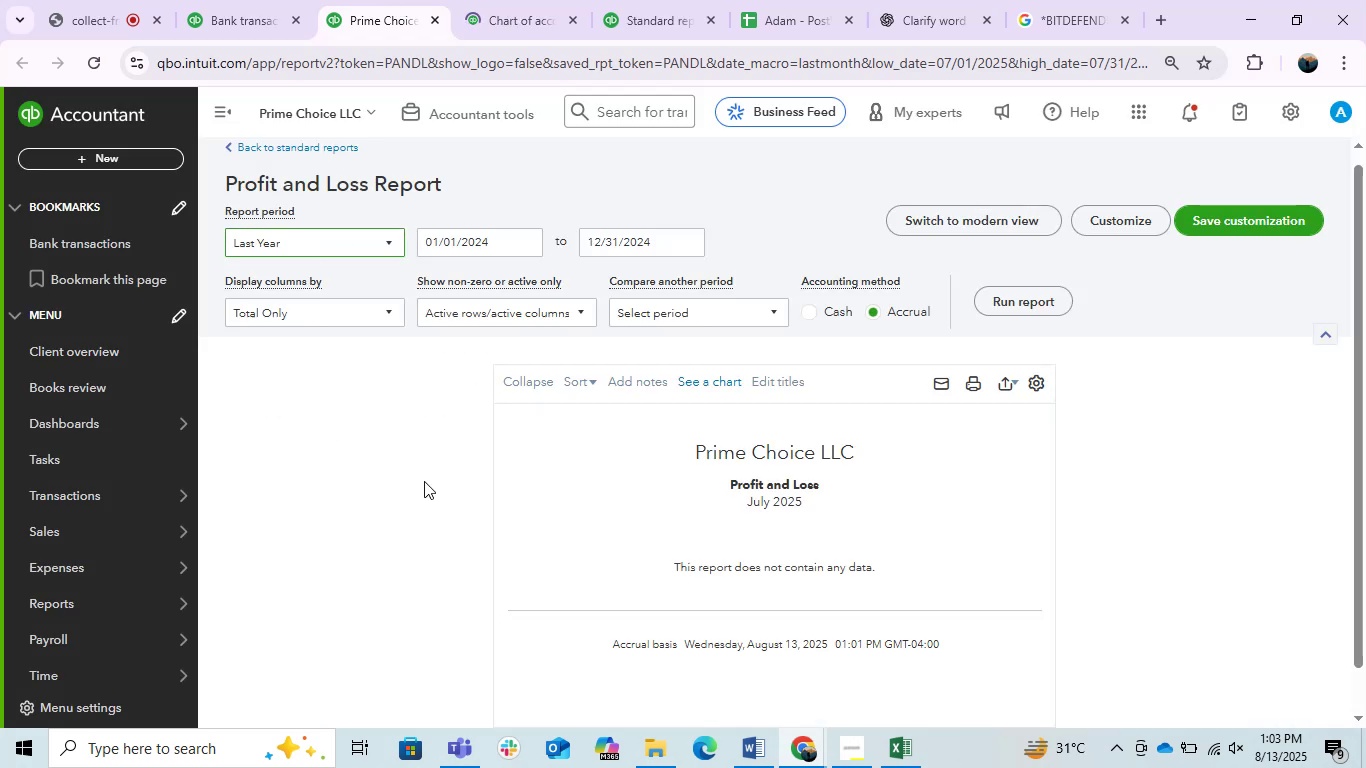 
left_click([982, 310])
 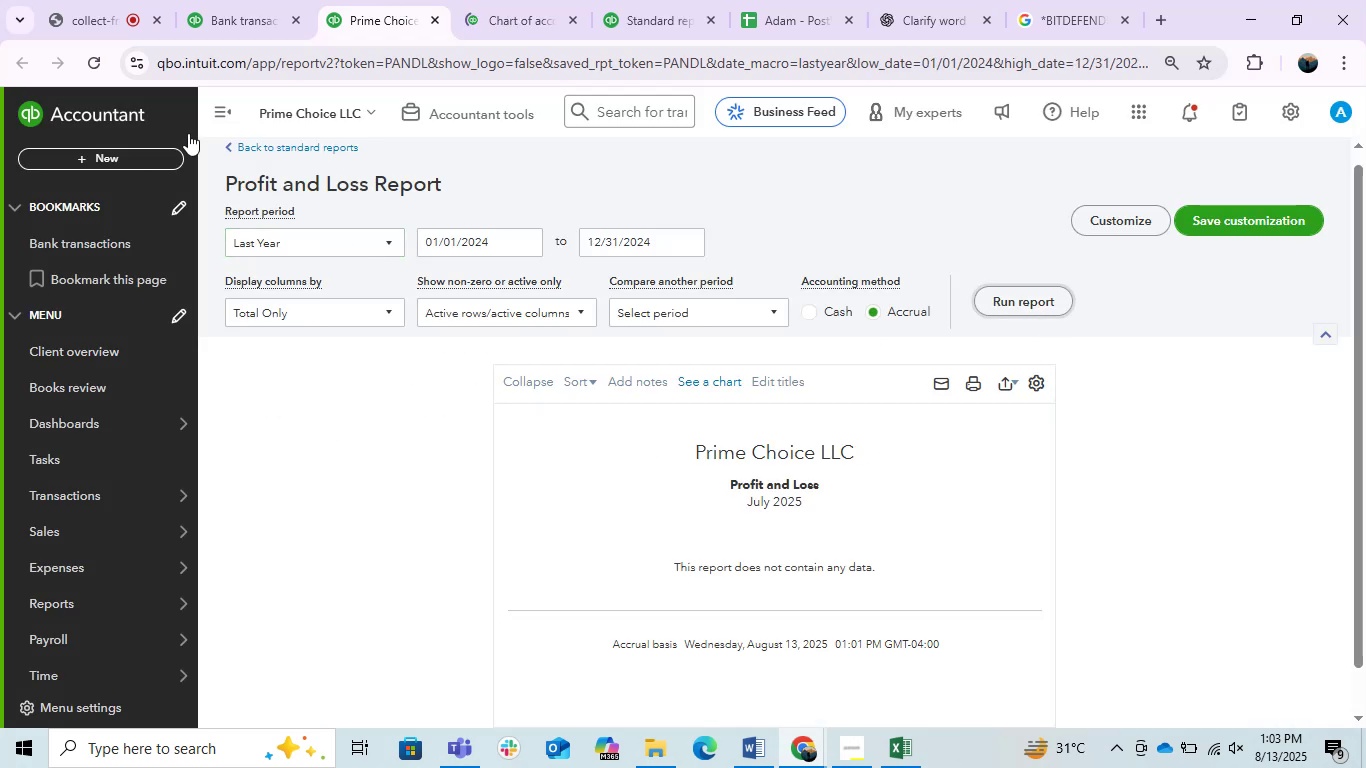 
left_click([202, 113])
 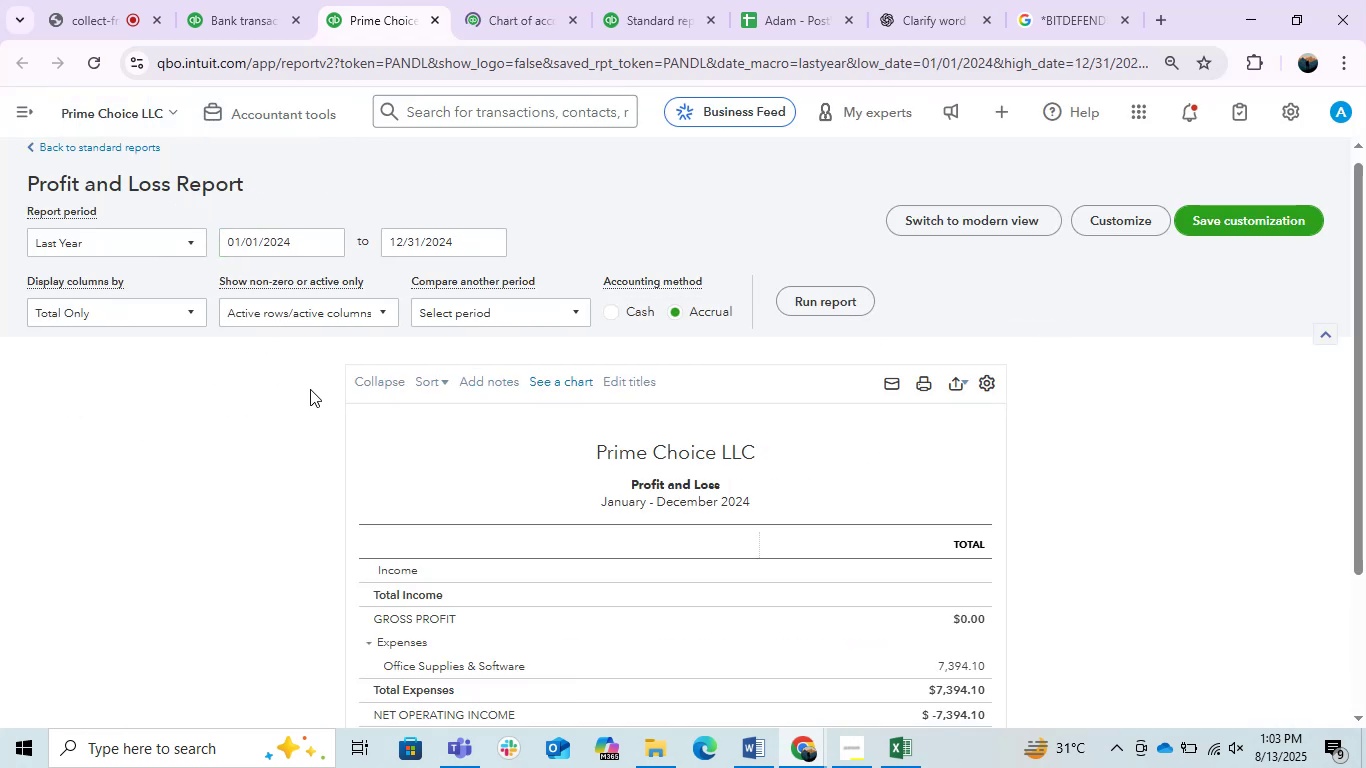 
scroll: coordinate [539, 463], scroll_direction: down, amount: 1.0
 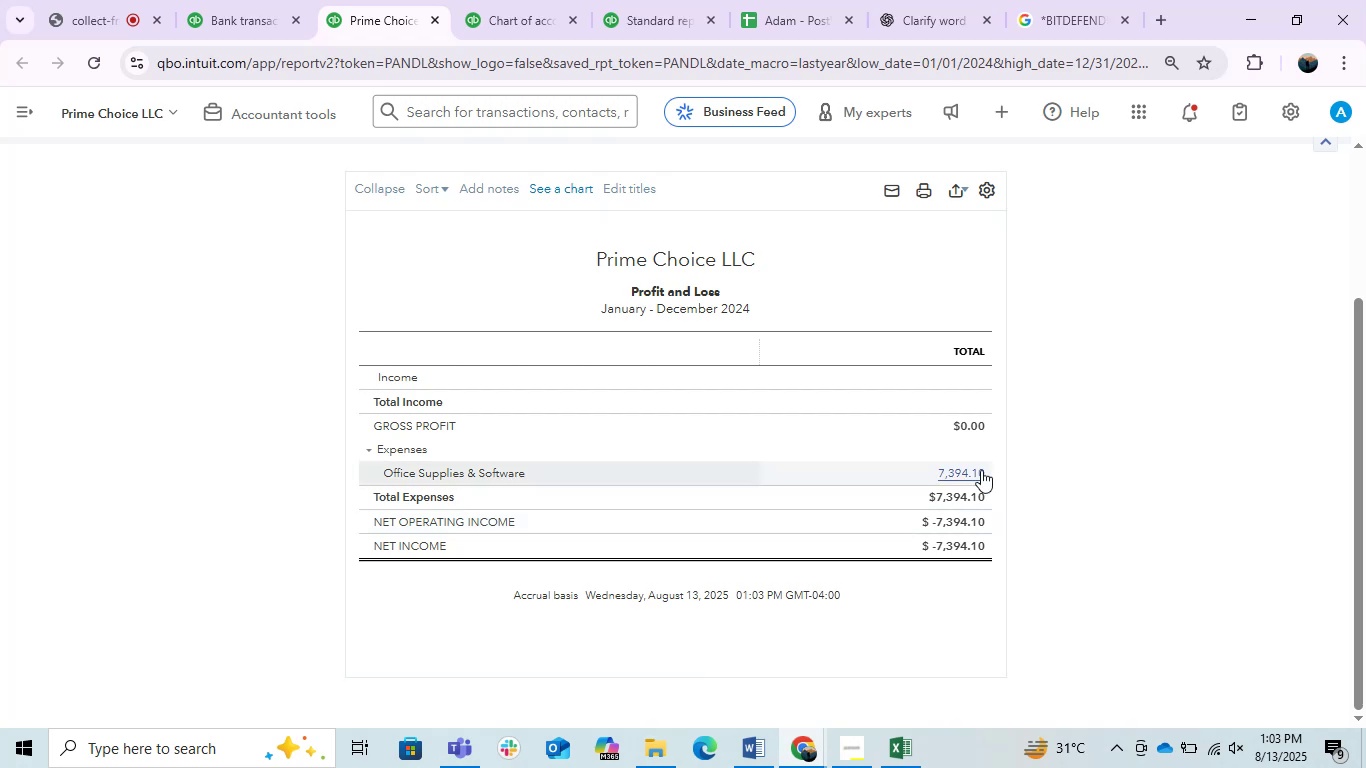 
left_click([967, 475])
 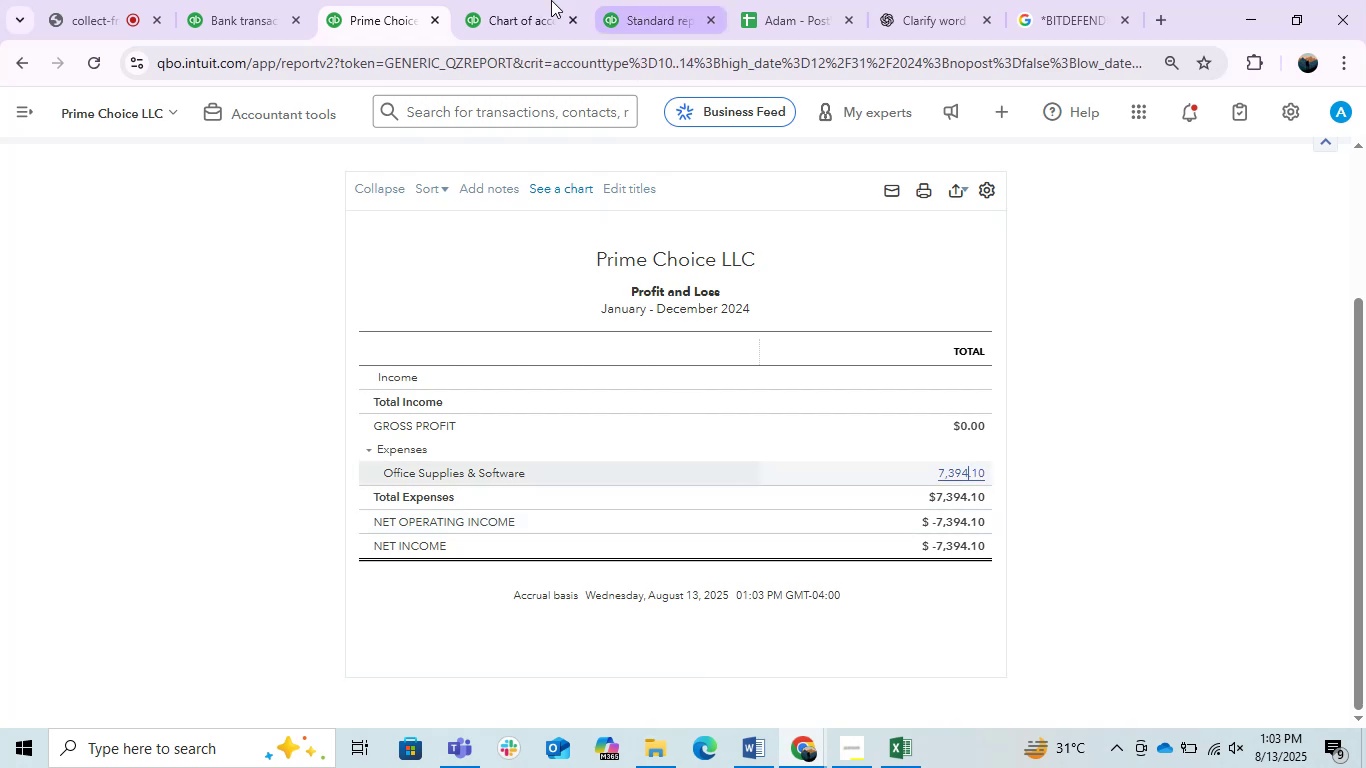 
left_click([480, 0])
 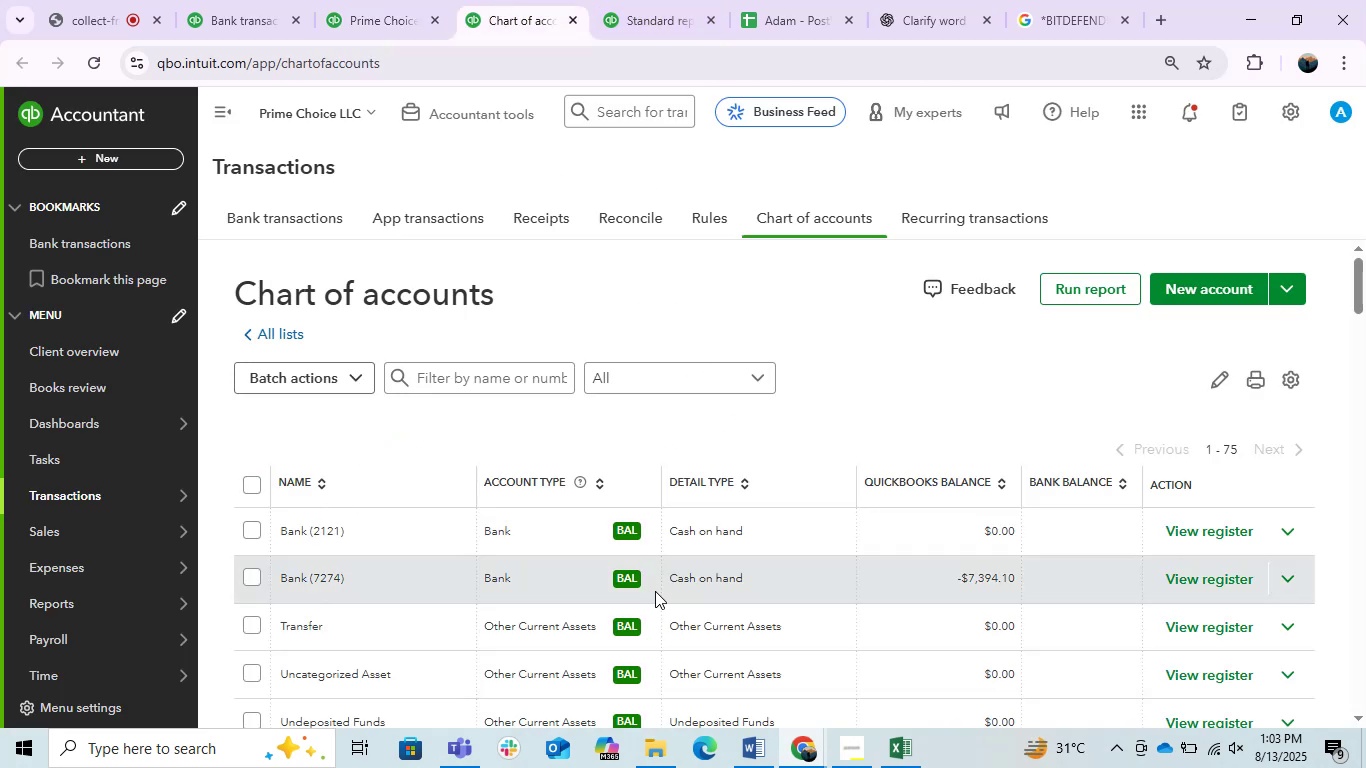 
wait(5.57)
 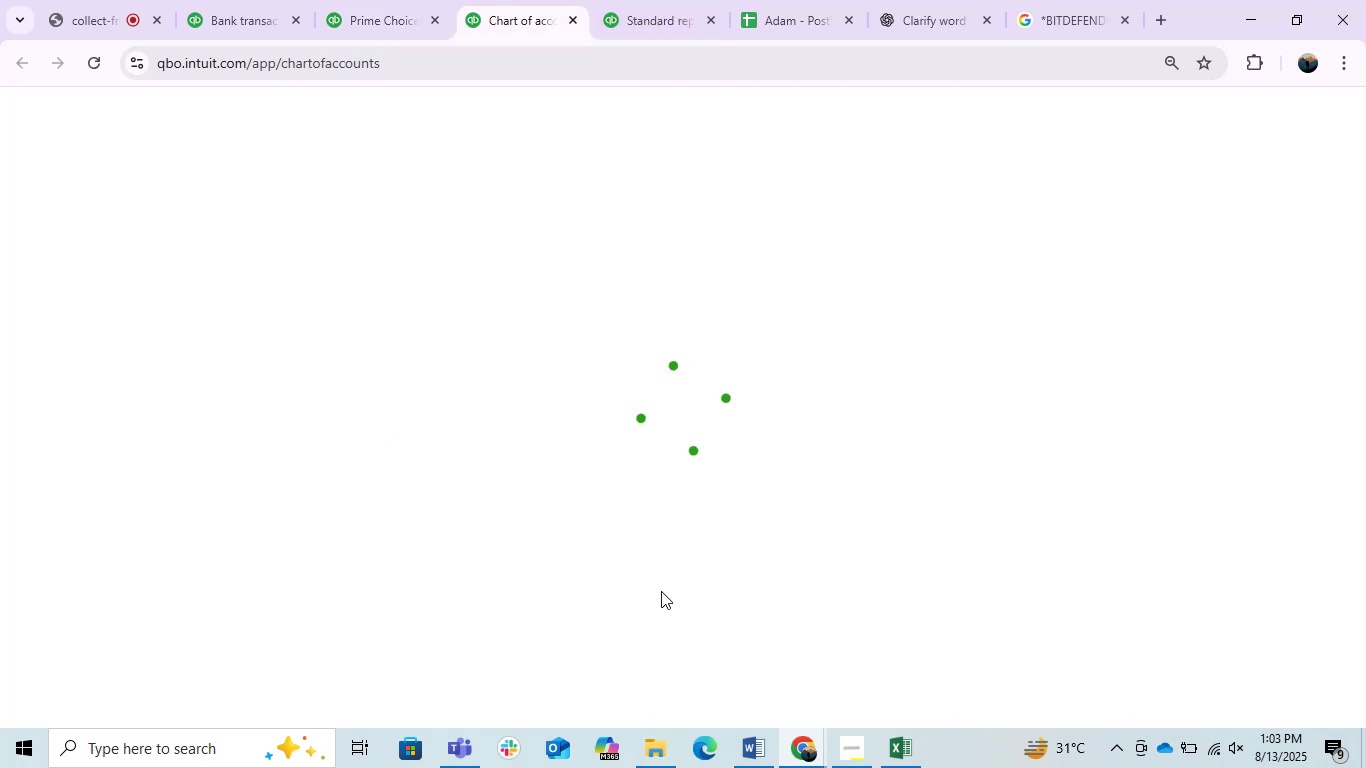 
left_click([1202, 280])
 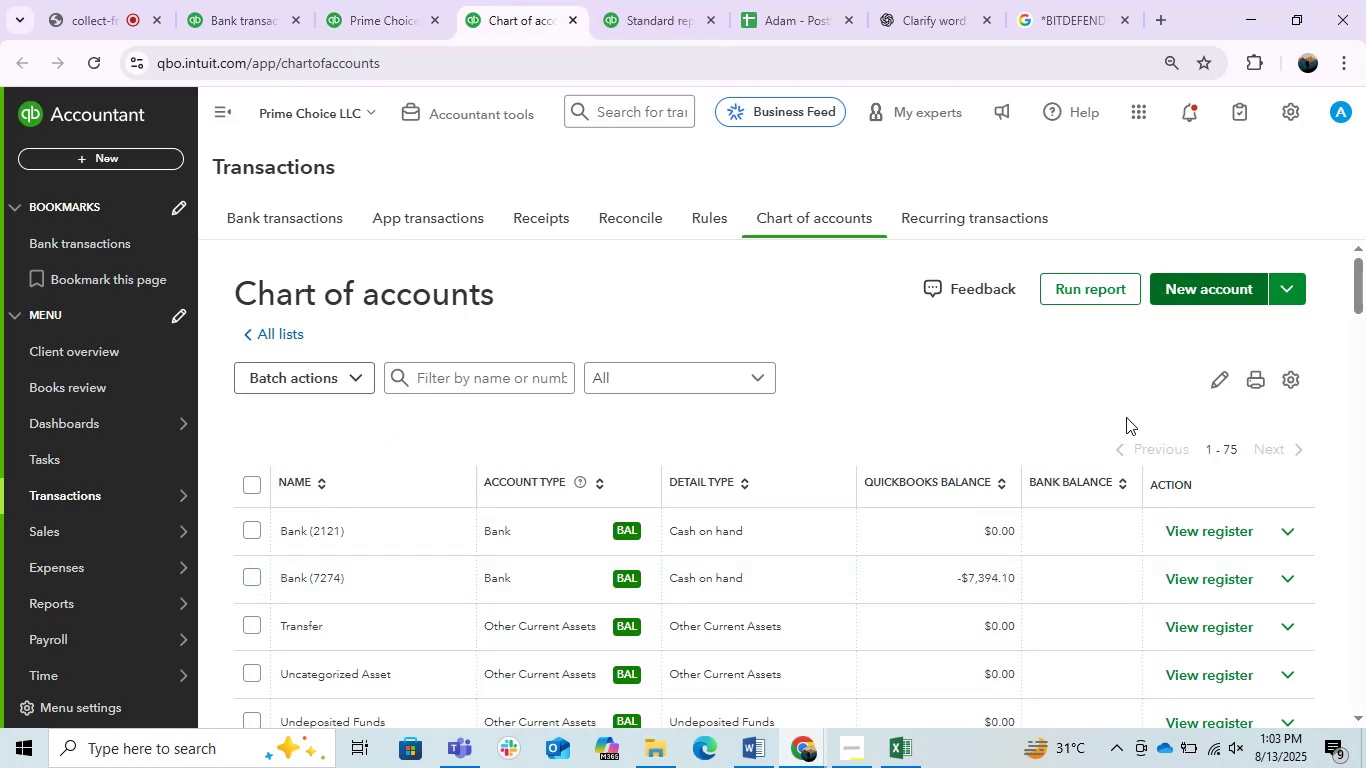 
mouse_move([960, 416])
 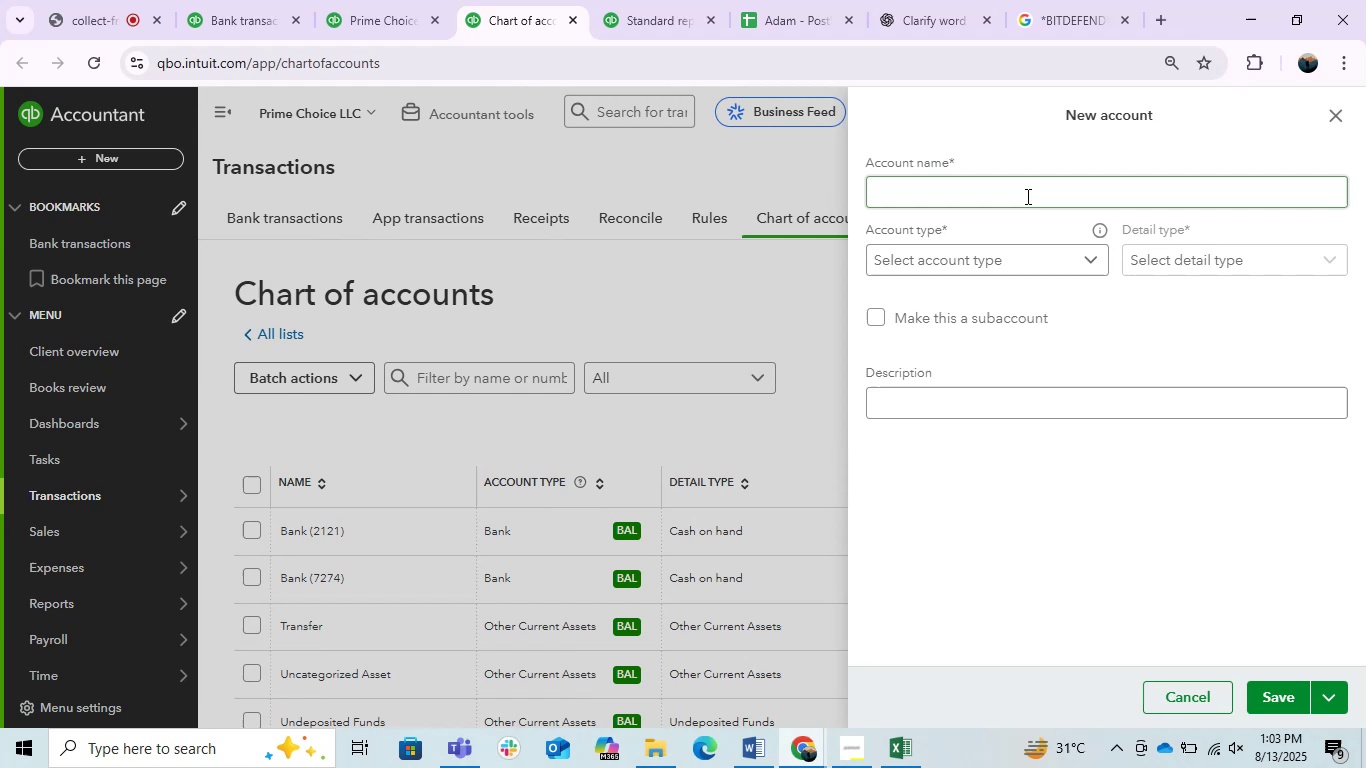 
left_click([1023, 191])
 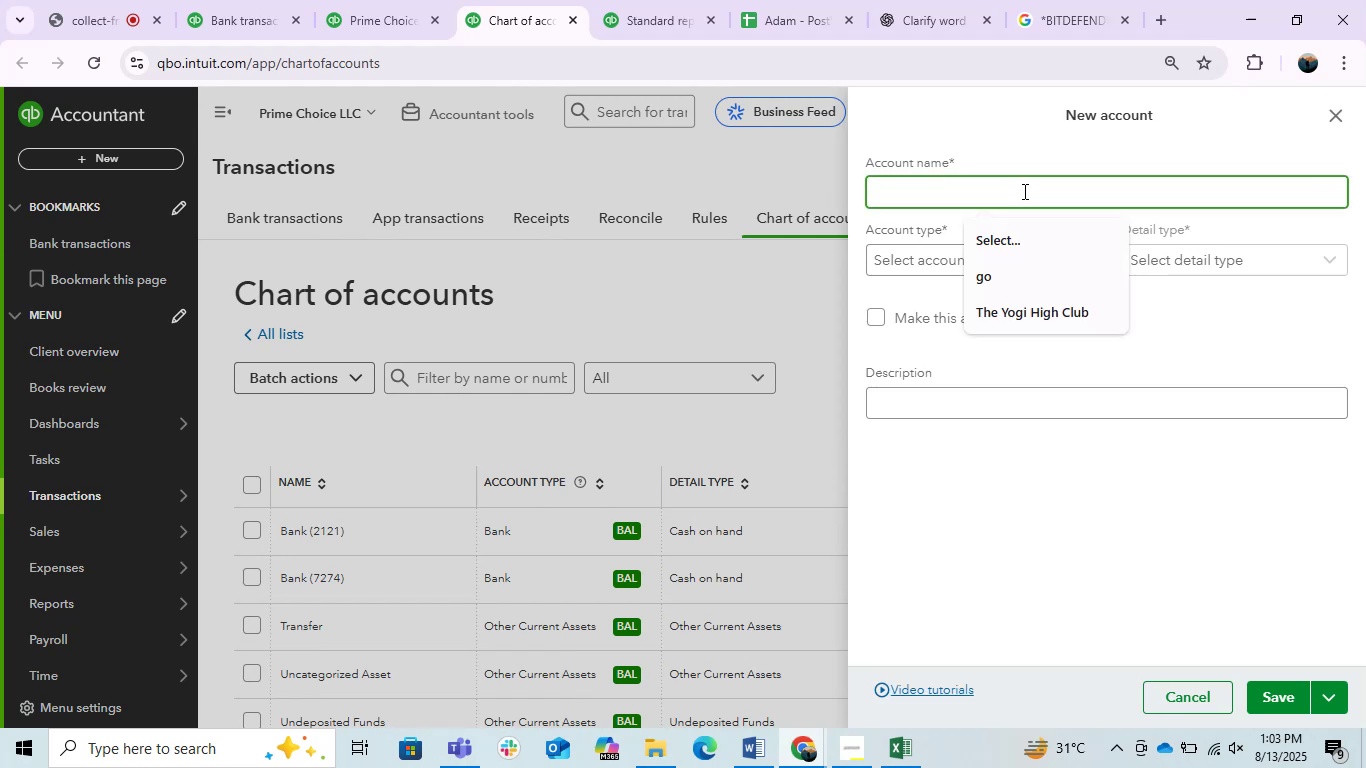 
type(Payroo lian)
key(Backspace)
type(bility)
 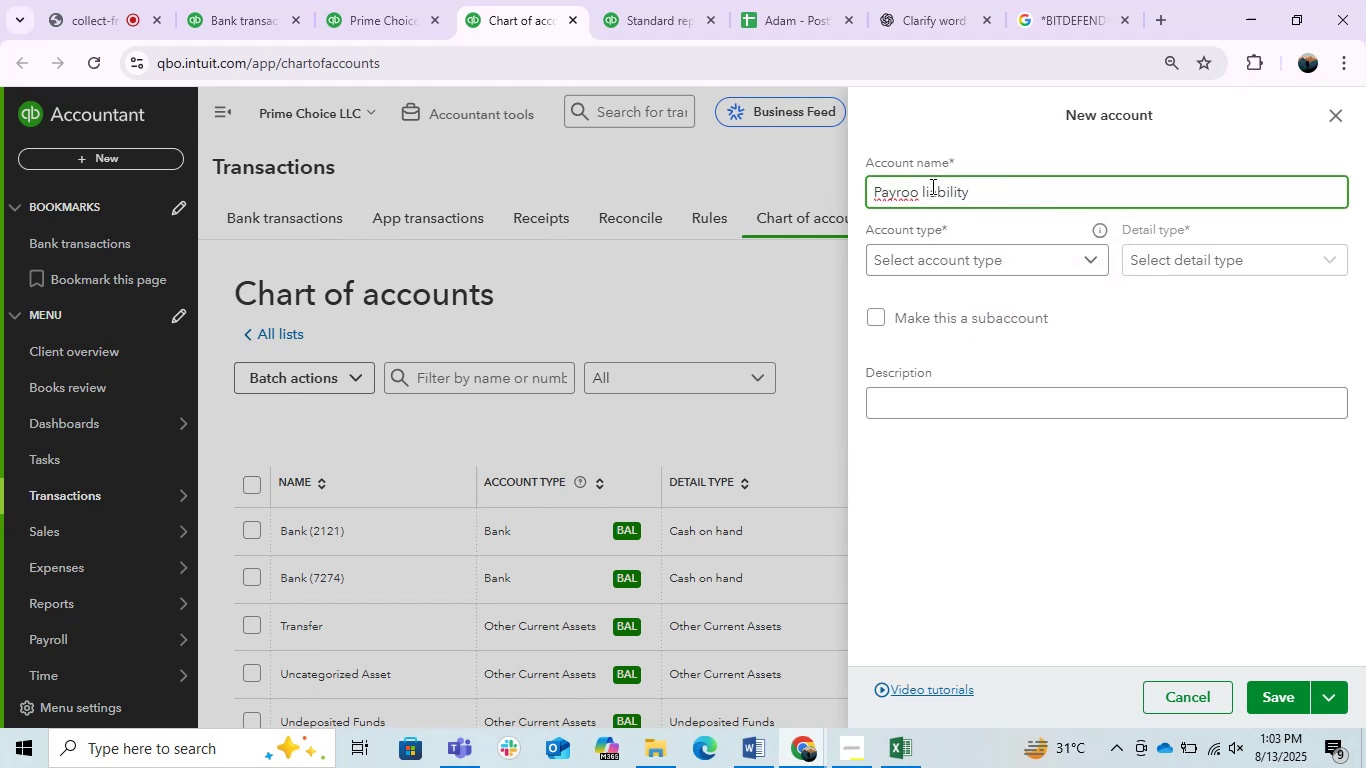 
left_click([919, 189])
 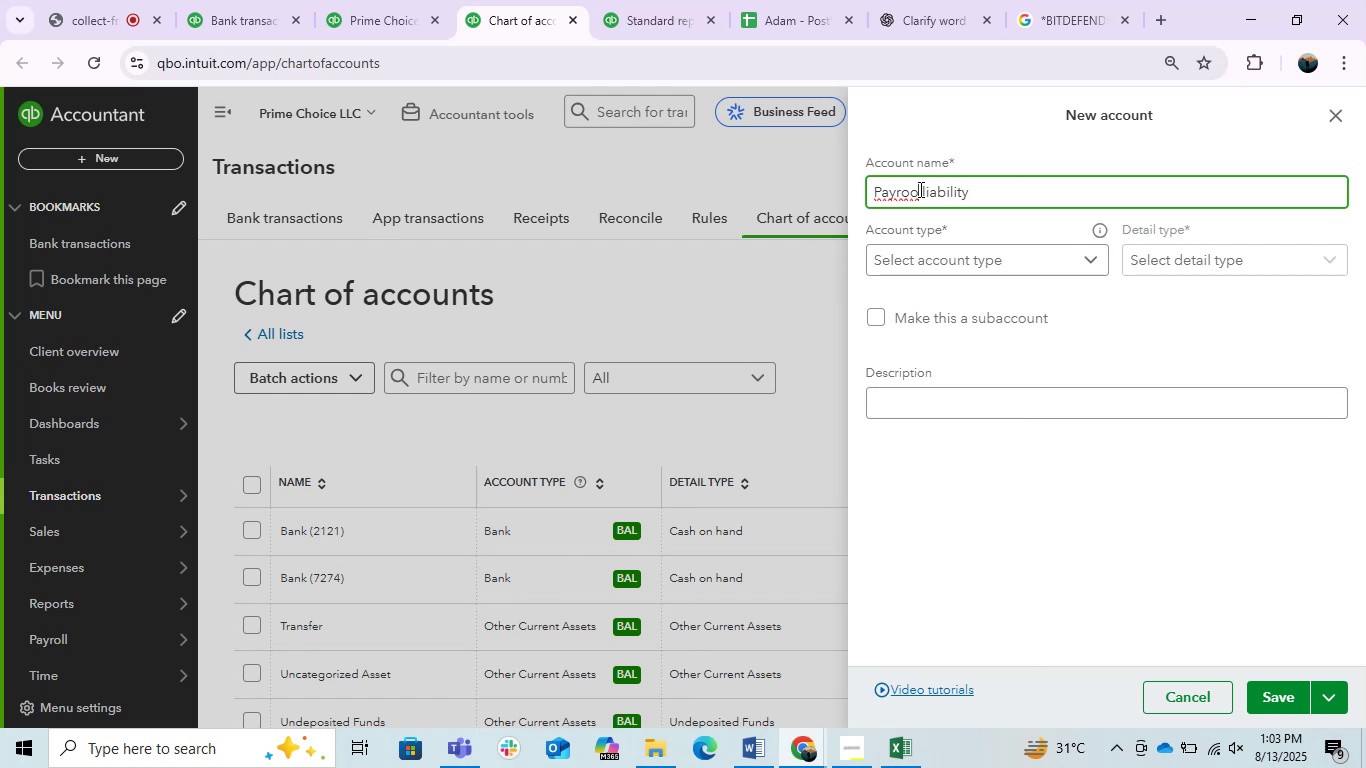 
key(Backspace)
type(ll)
 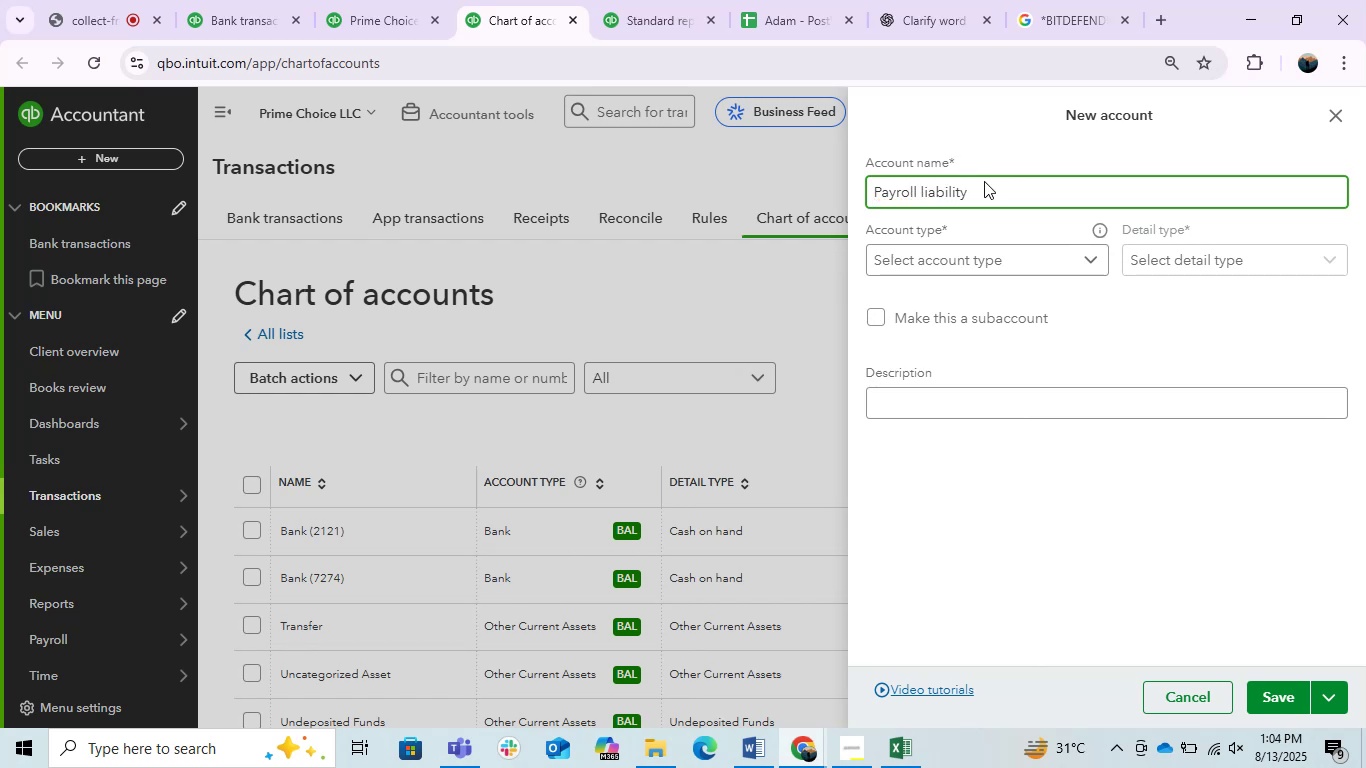 
left_click([1015, 199])
 